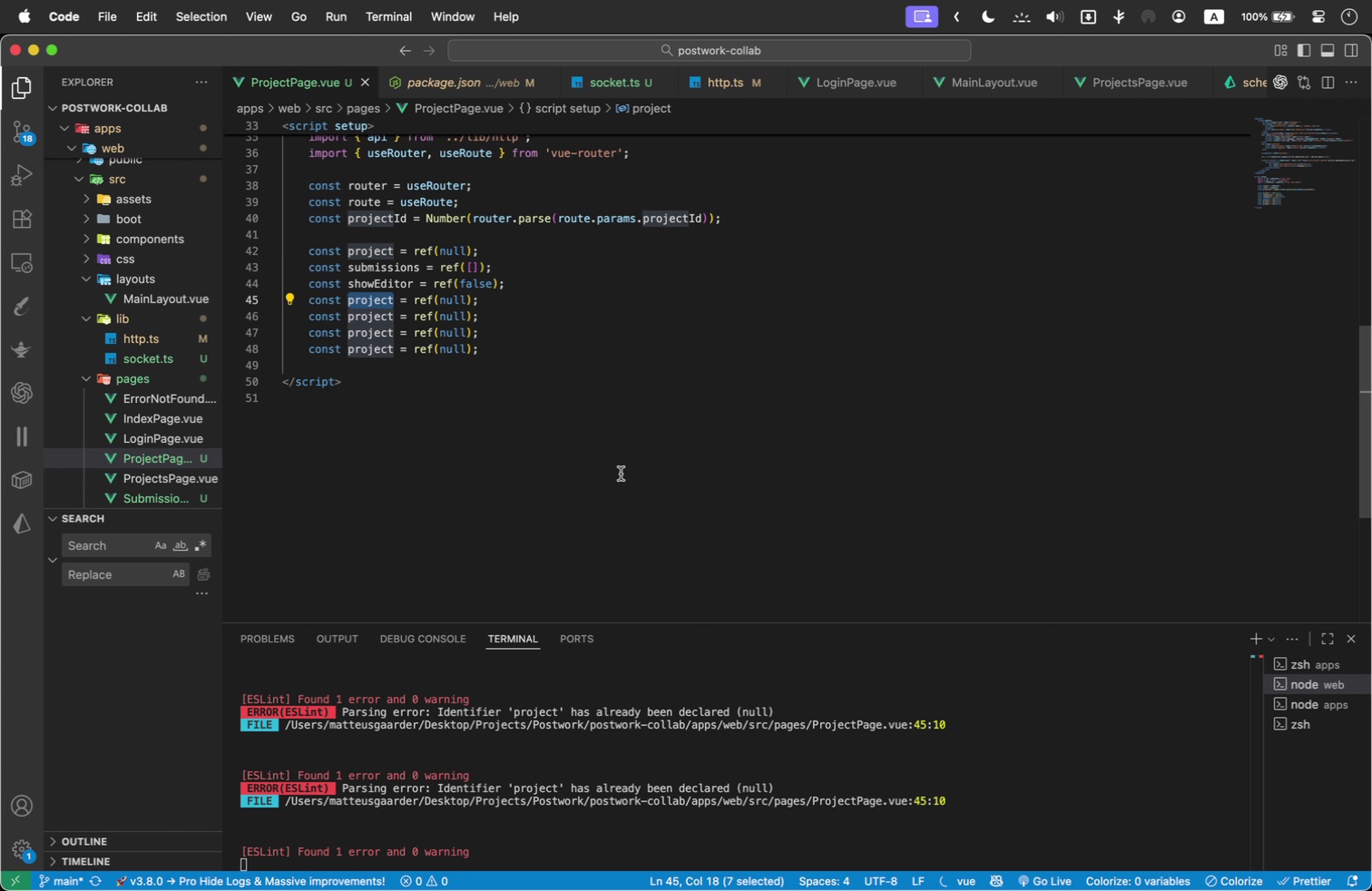 
scroll: coordinate [621, 474], scroll_direction: up, amount: 1.0
 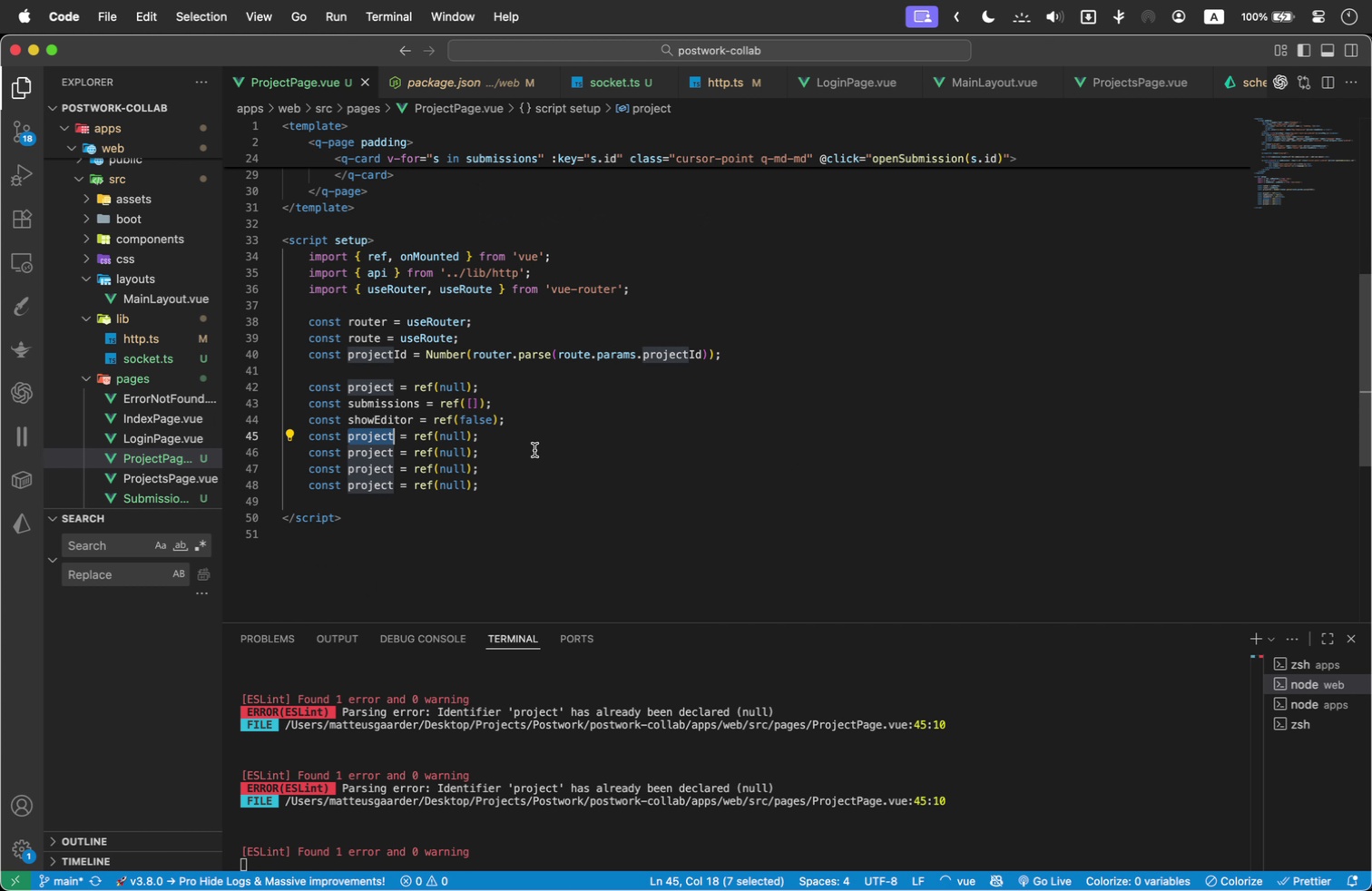 
type(error)
 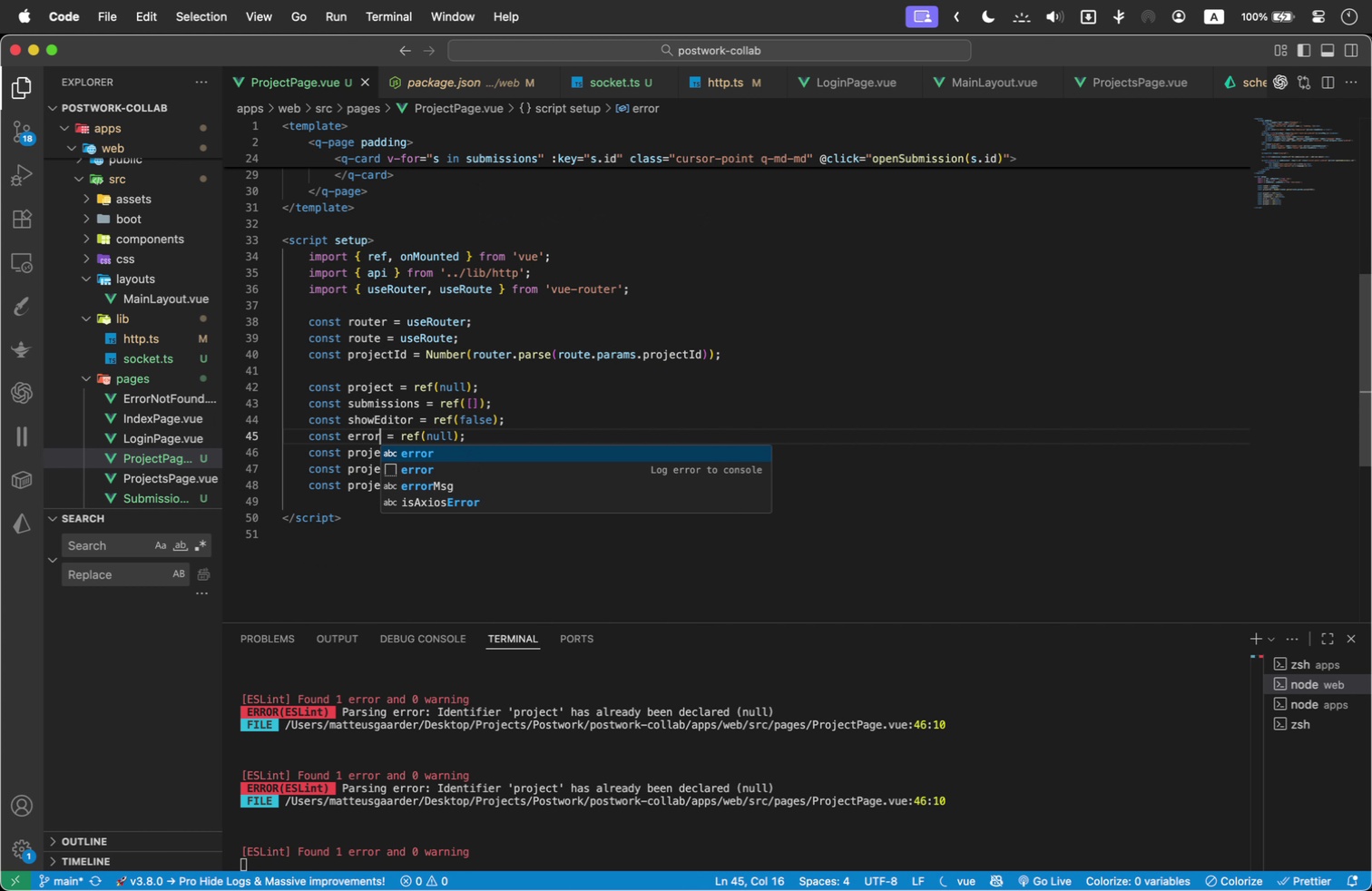 
key(ArrowDown)
 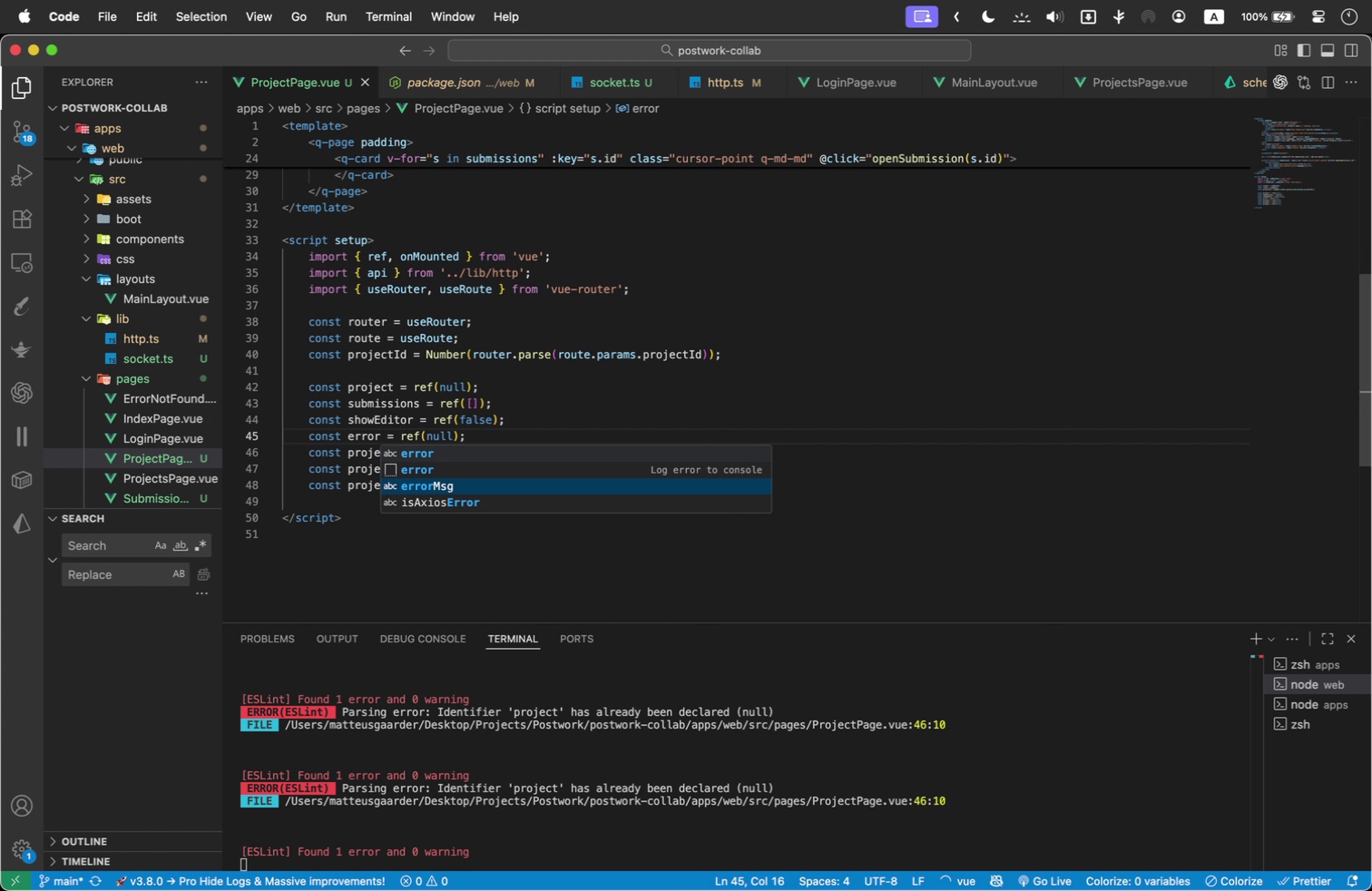 
key(ArrowDown)
 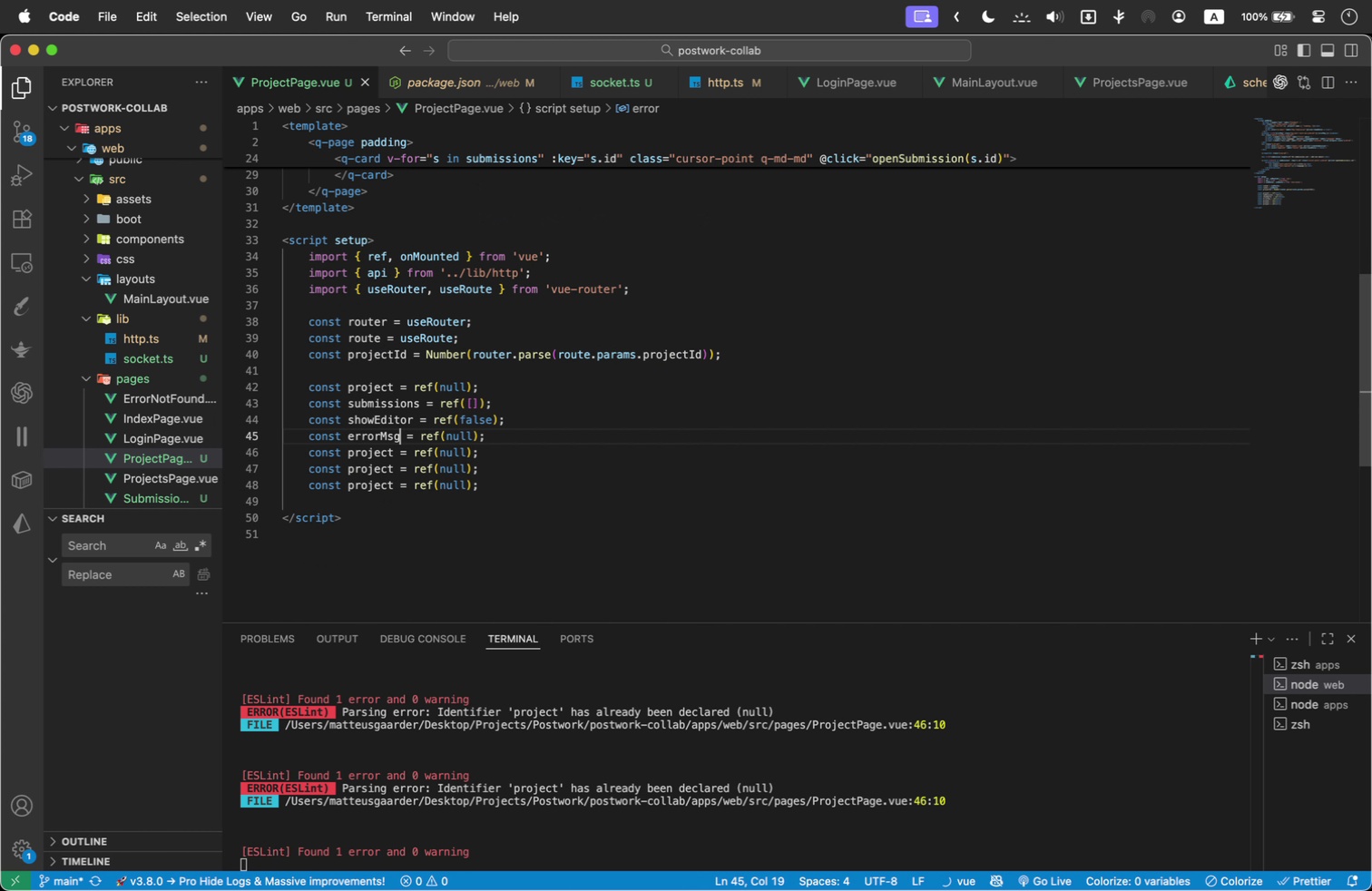 
key(Enter)
 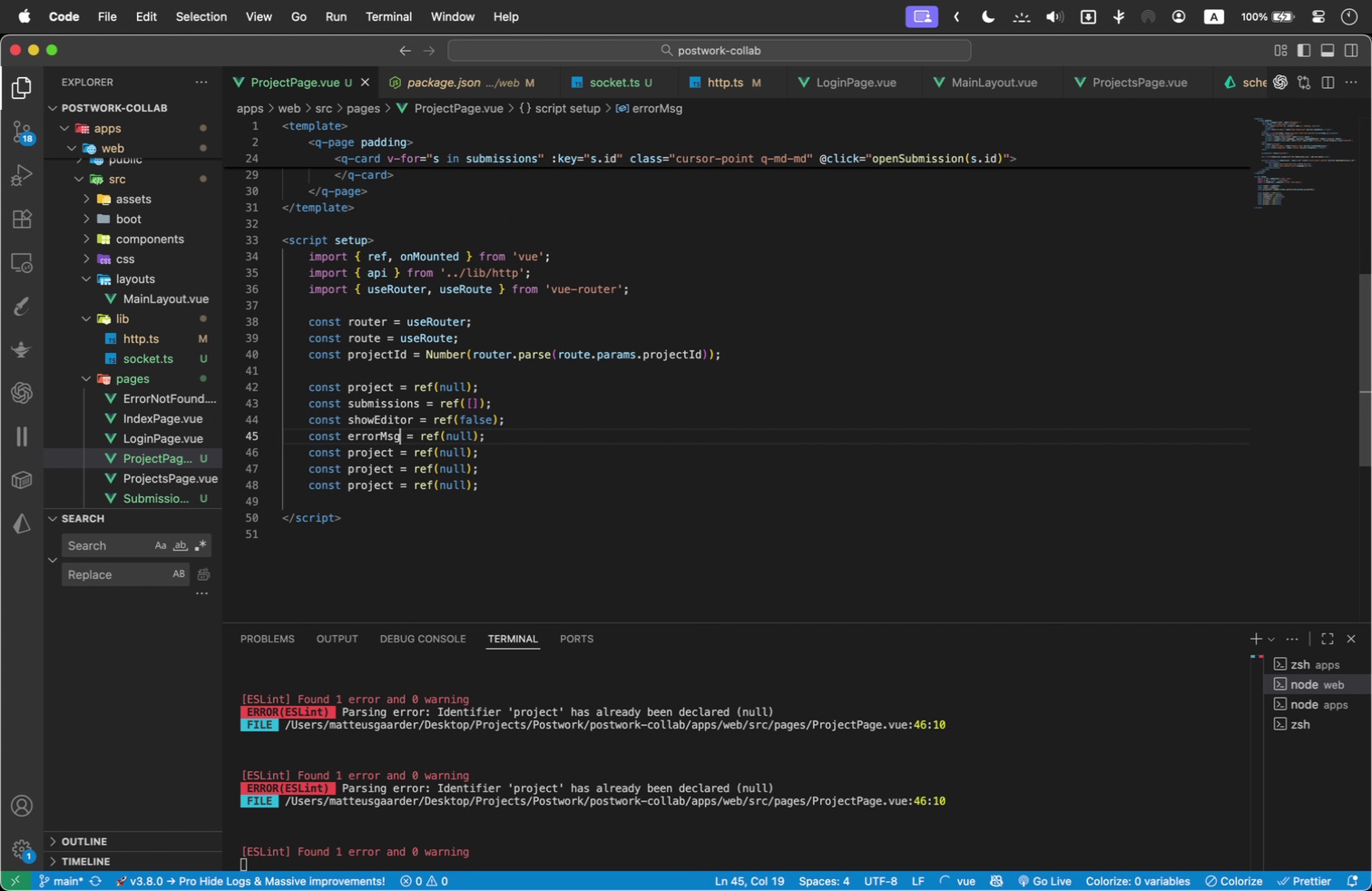 
hold_key(key=ArrowRight, duration=0.89)
 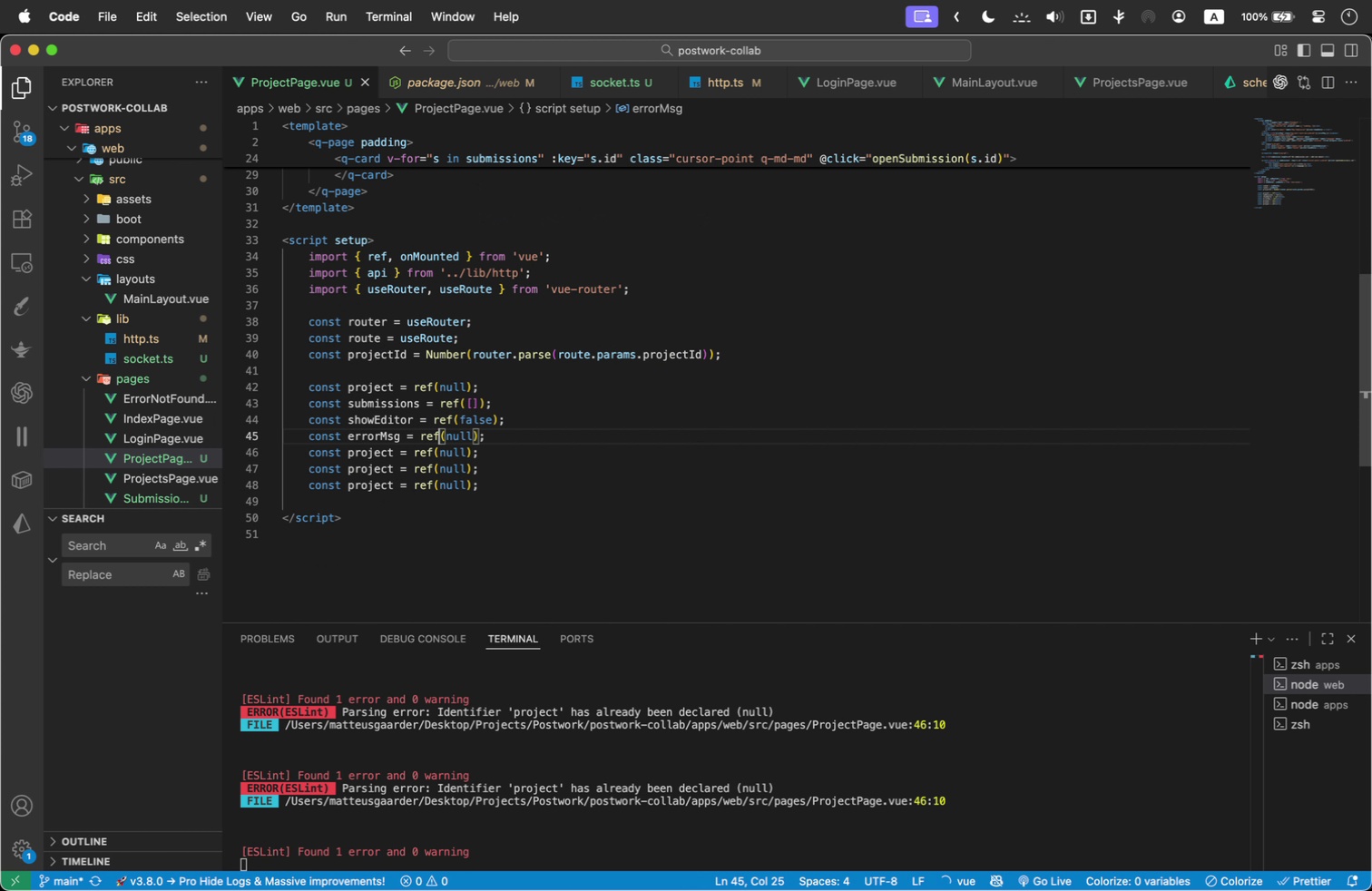 
key(ArrowRight)
 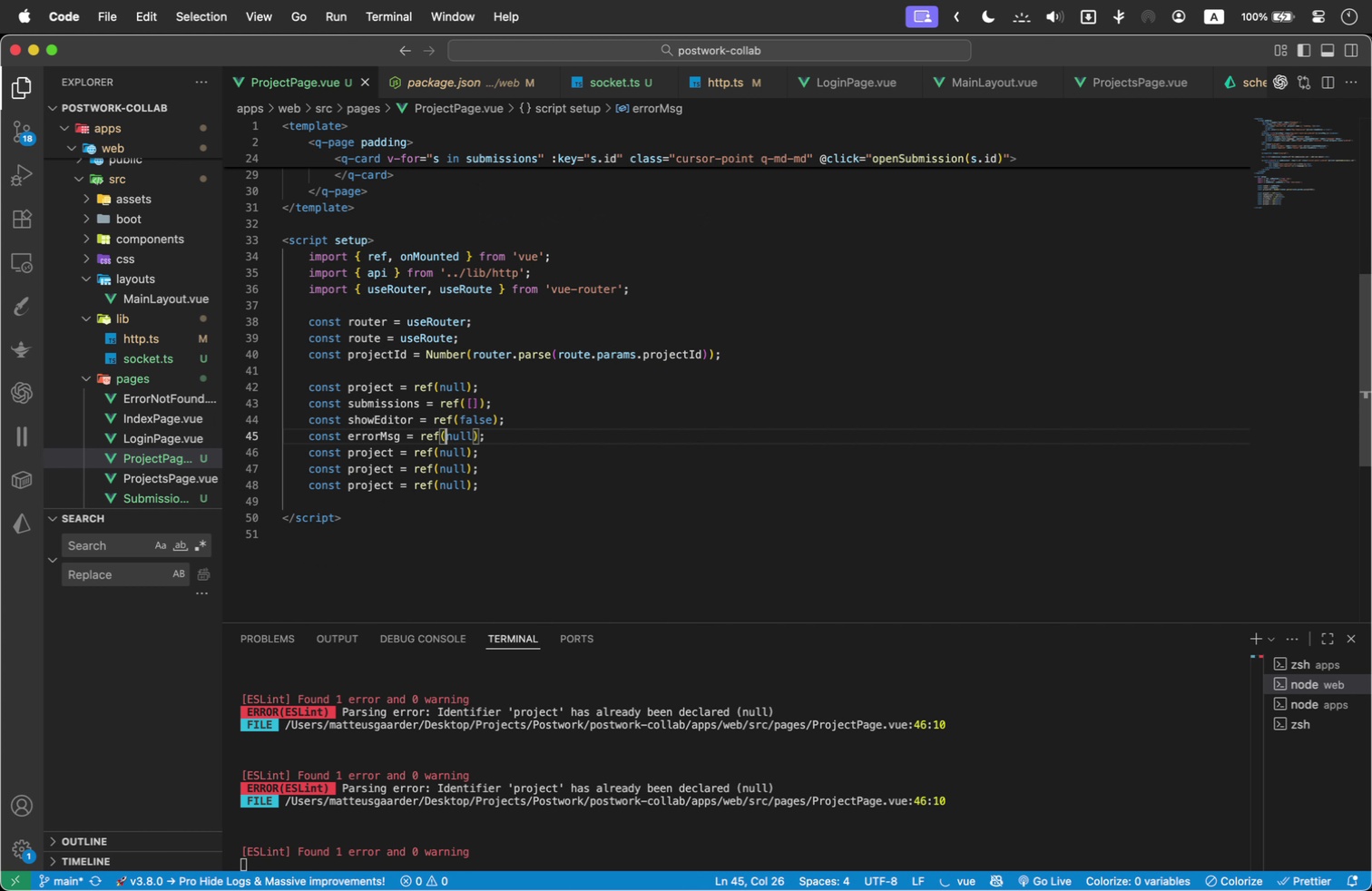 
key(Shift+ArrowRight)
 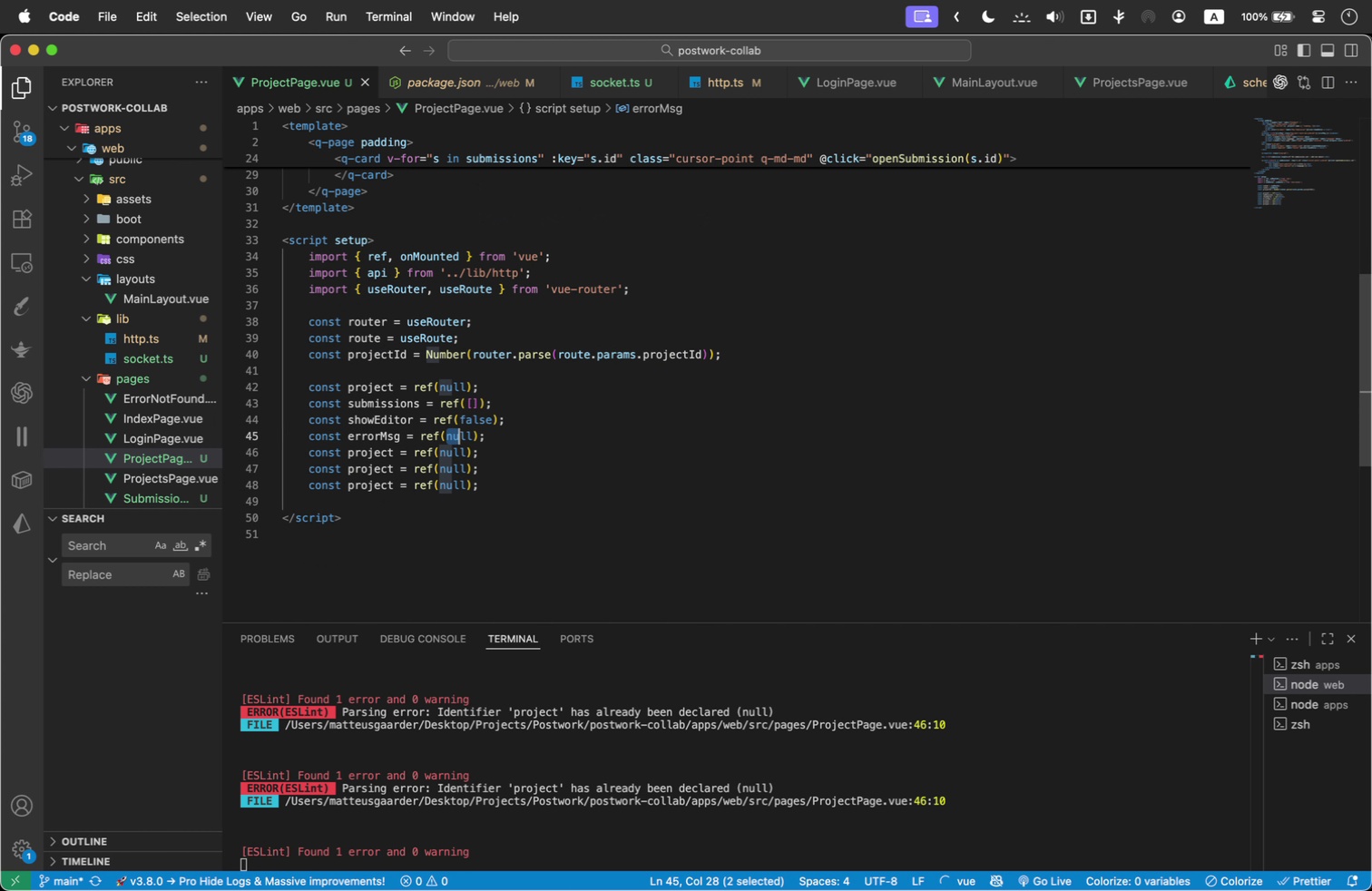 
key(Shift+ArrowRight)
 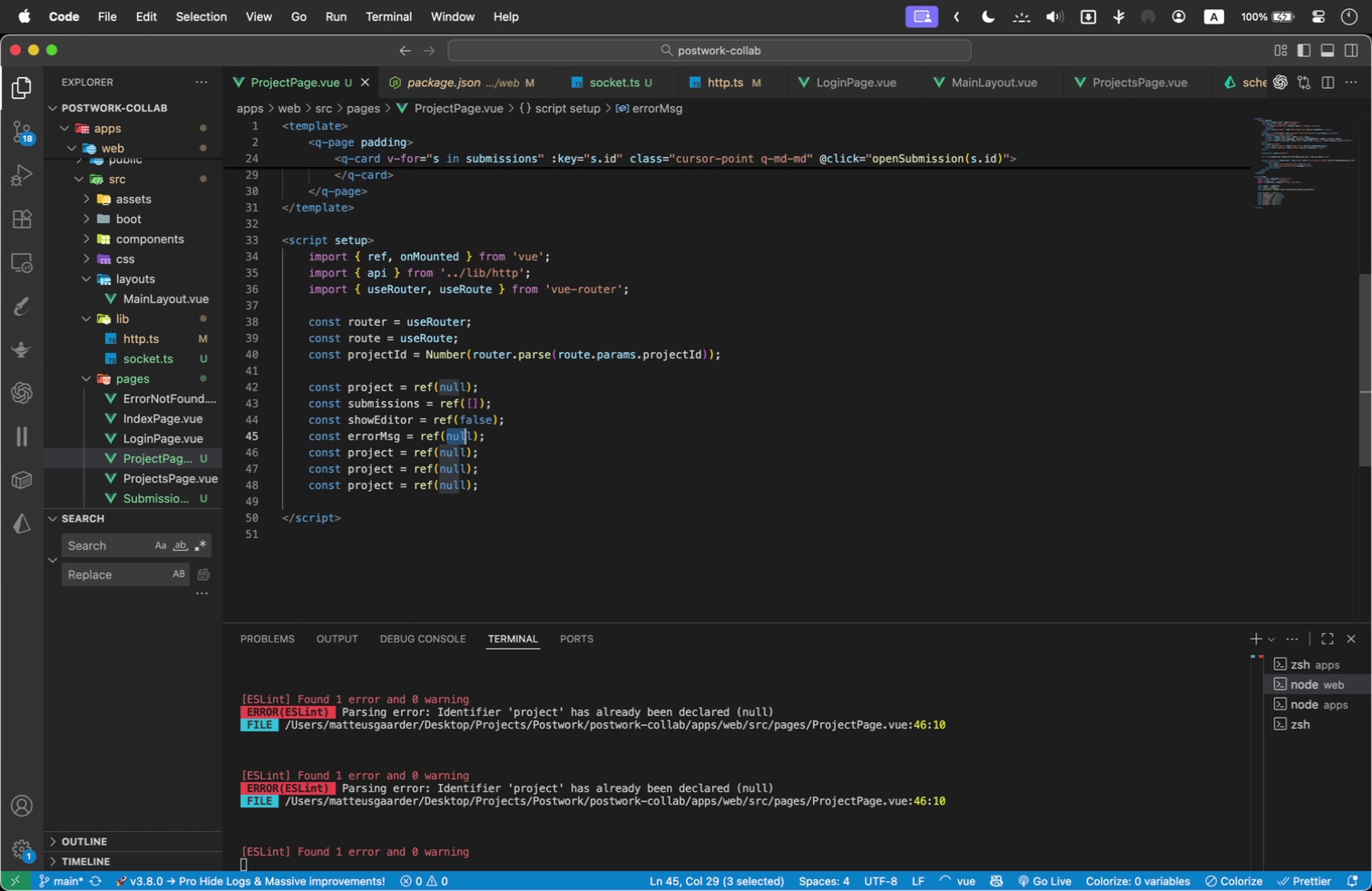 
key(Shift+ArrowRight)
 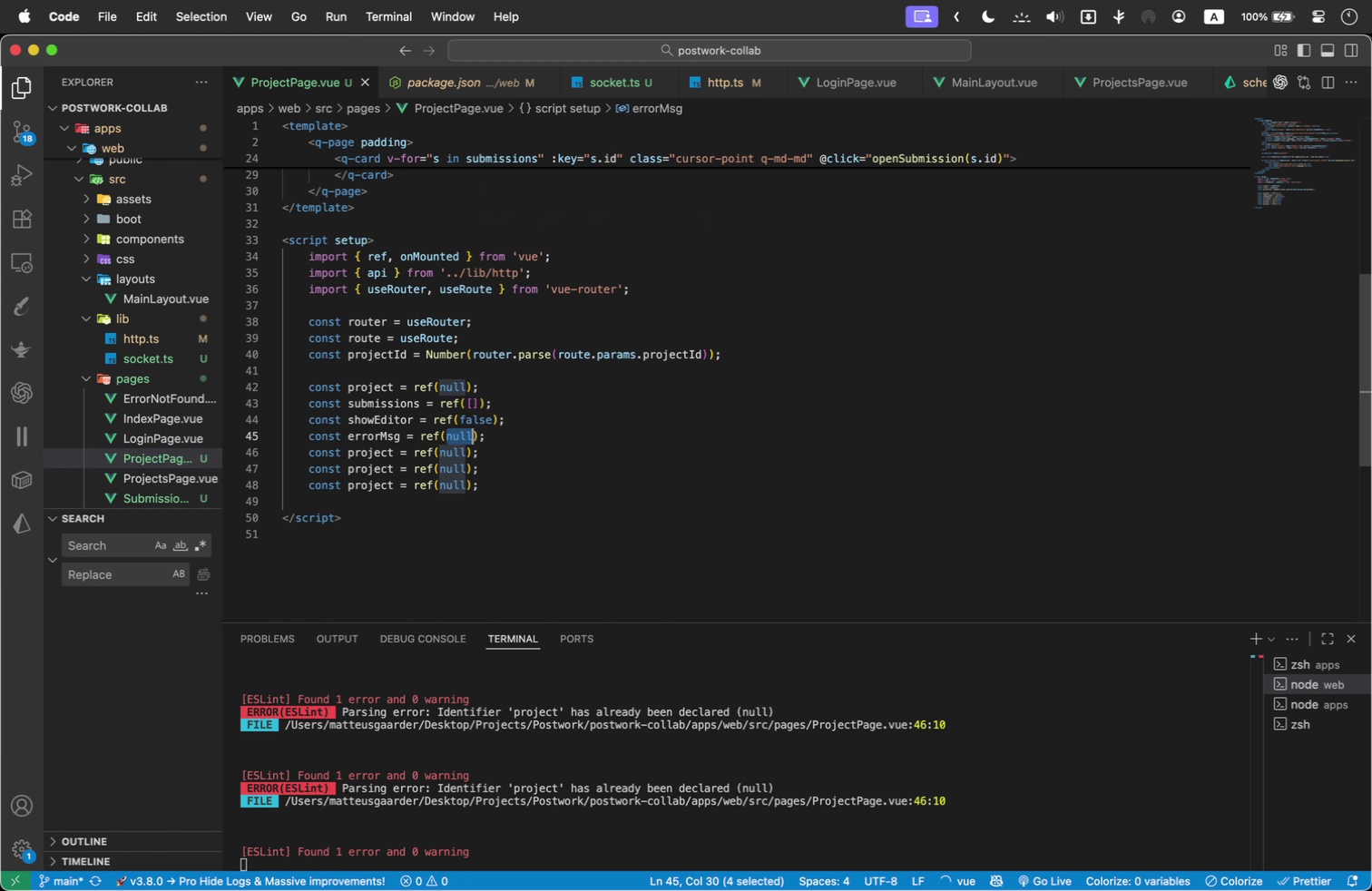 
key(Shift+ArrowRight)
 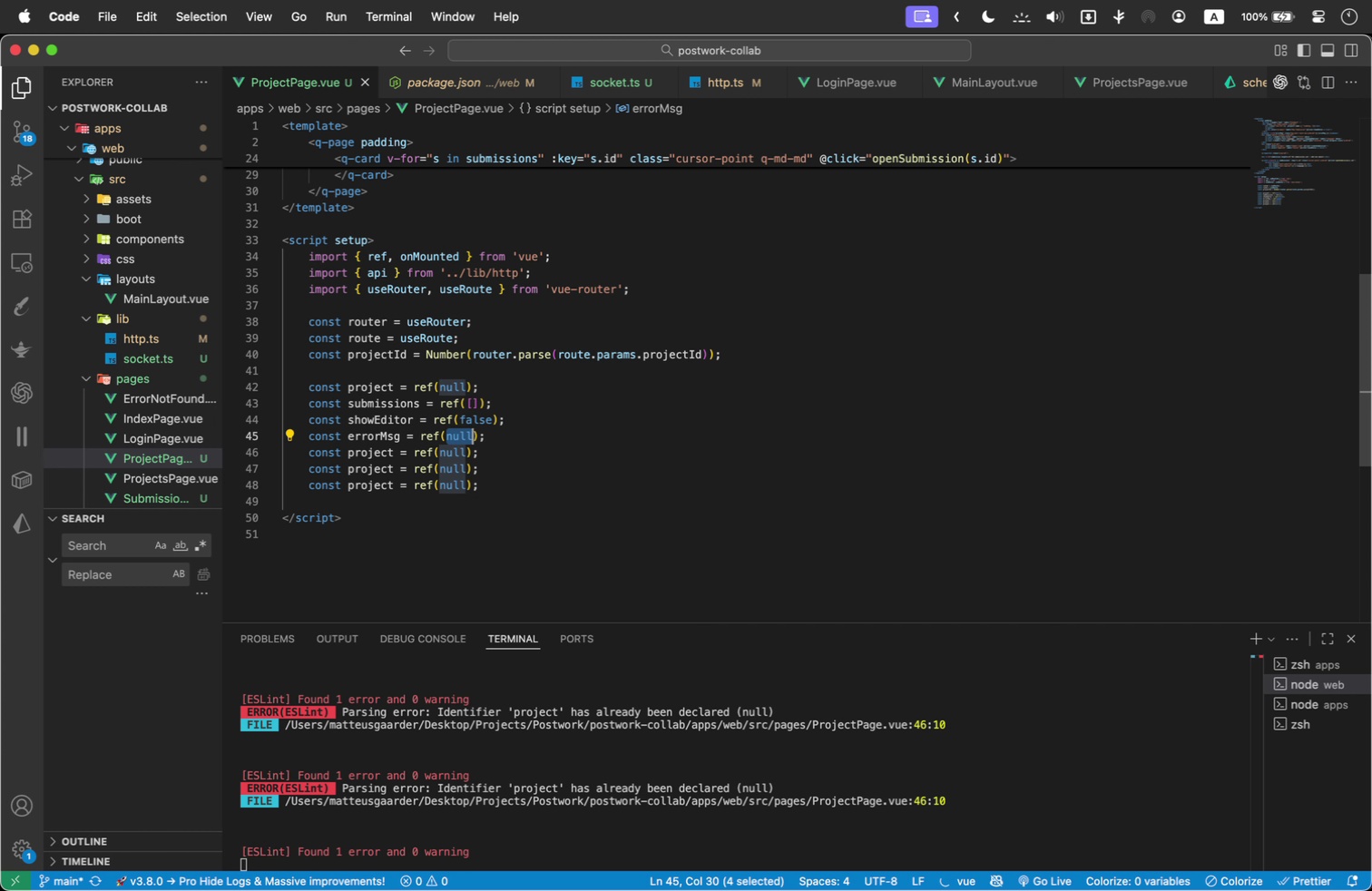 
key(Quote)
 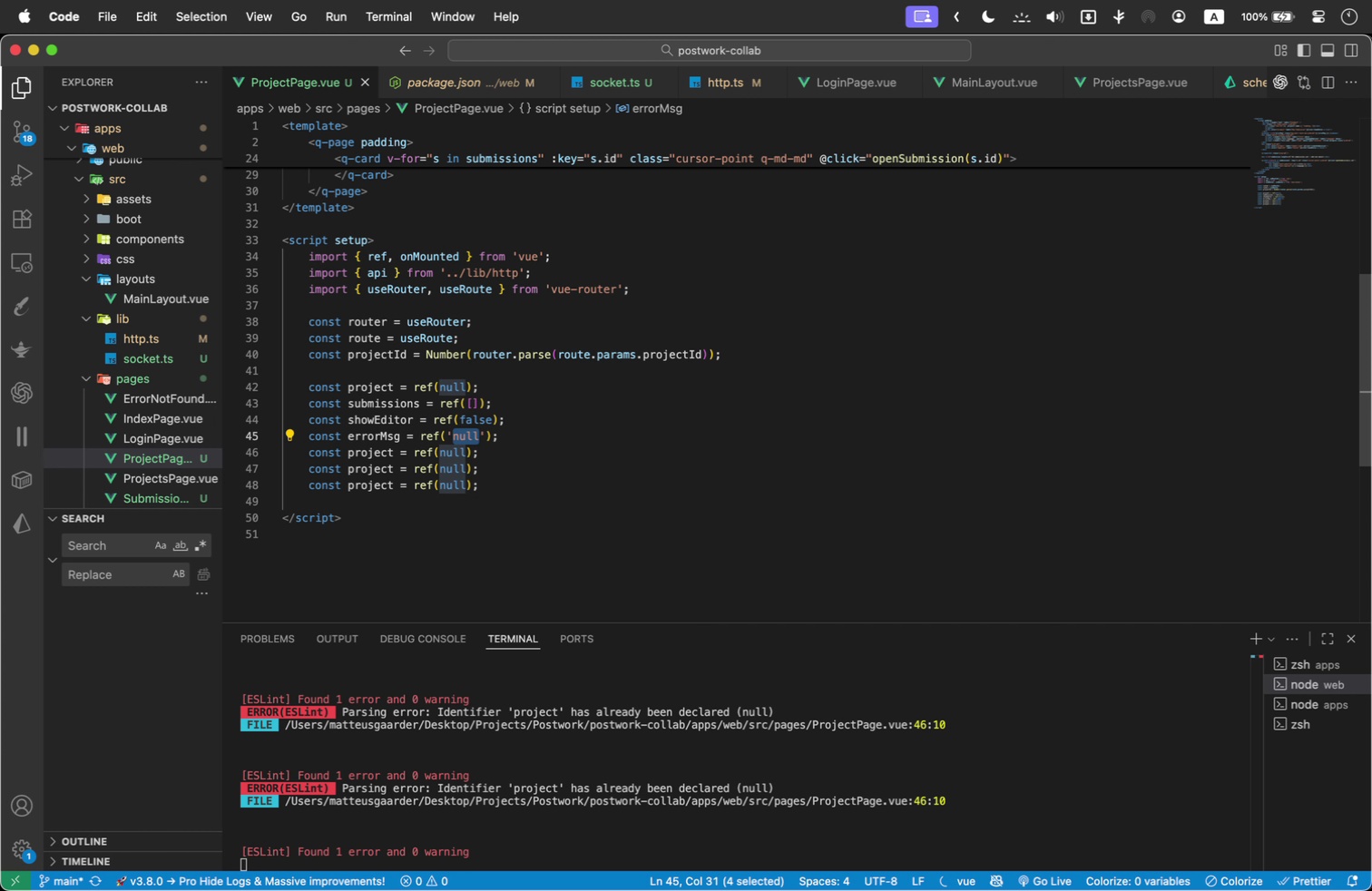 
key(Backspace)
 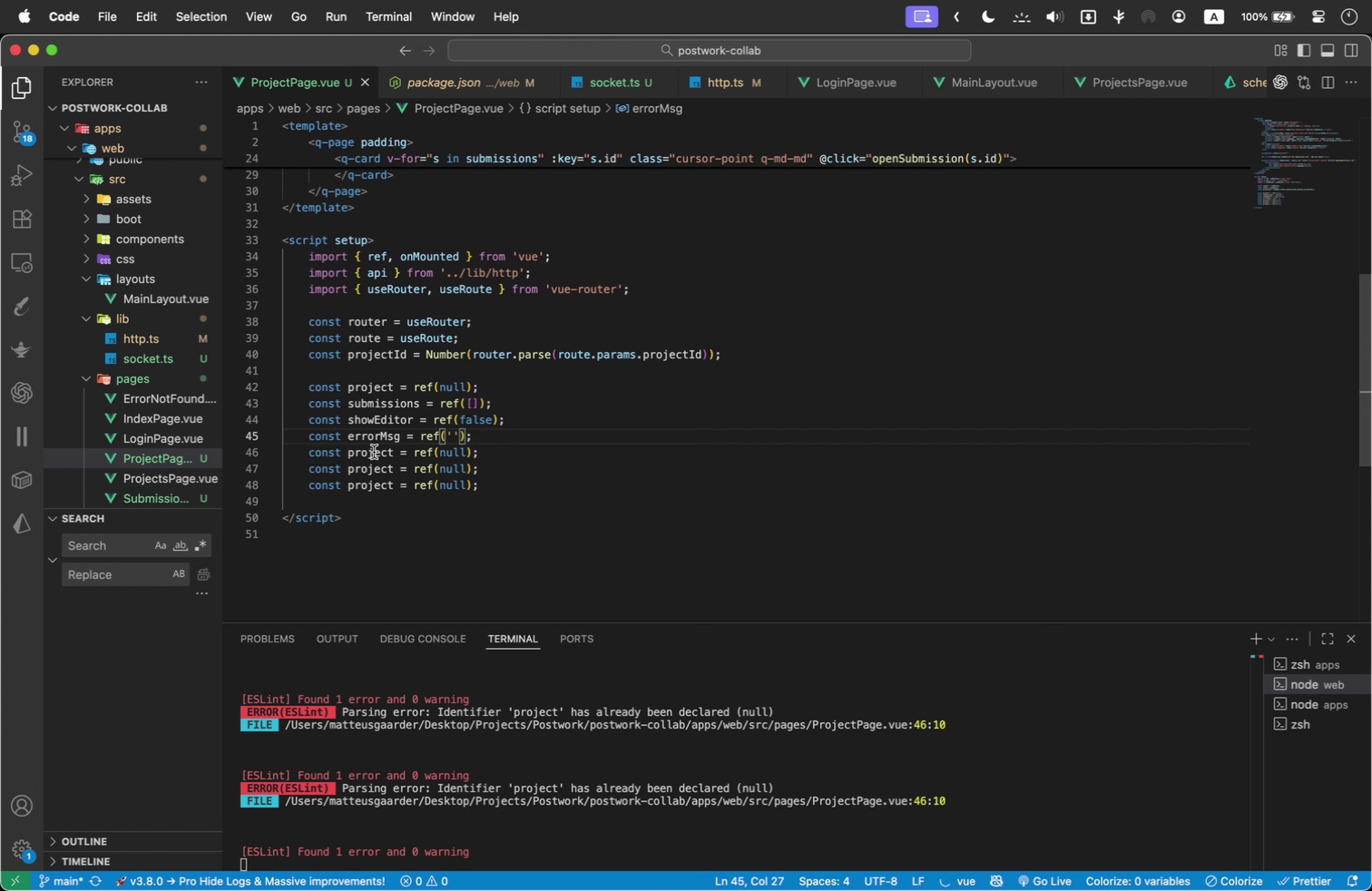 
double_click([374, 452])
 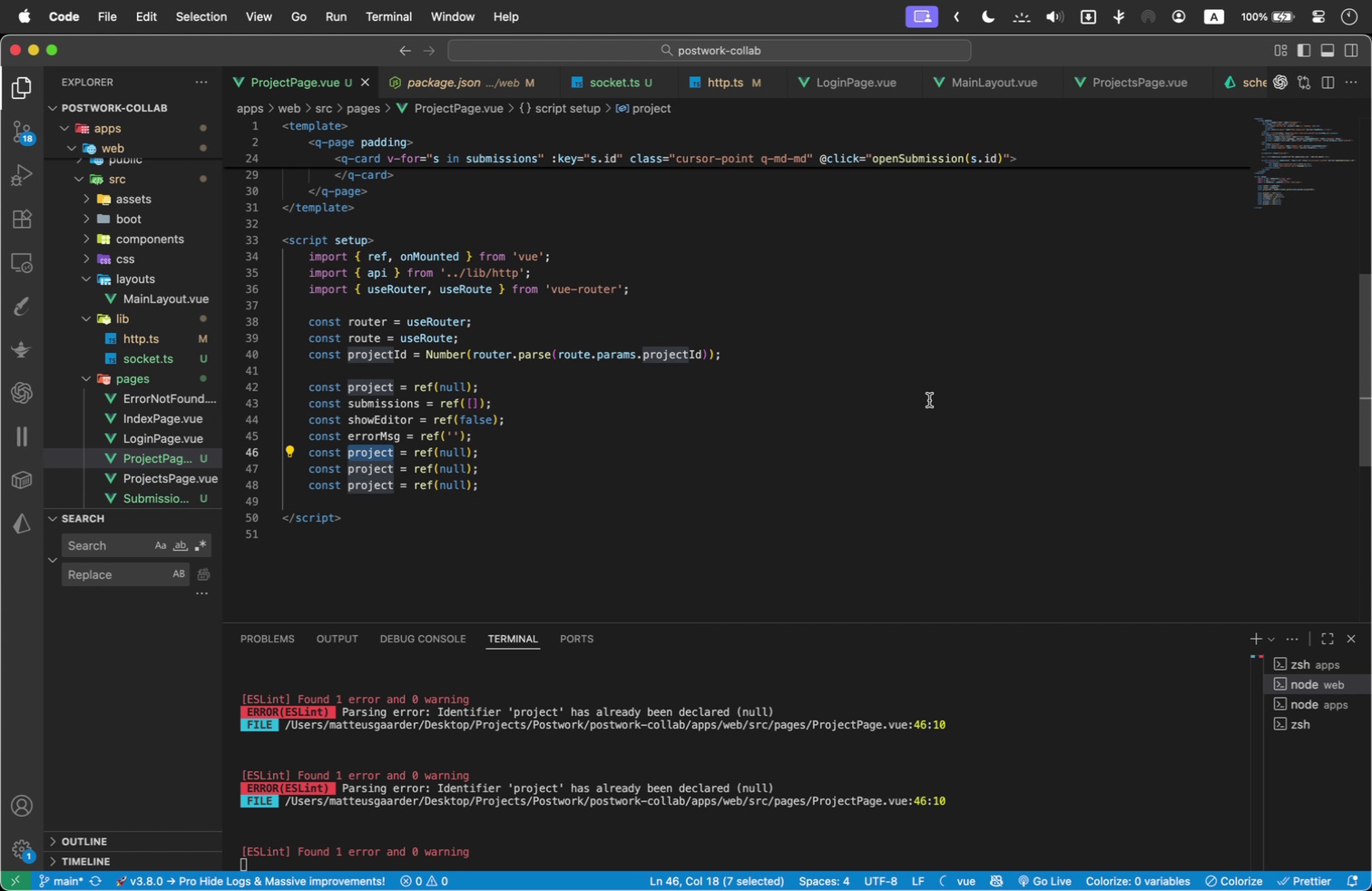 
type(form)
 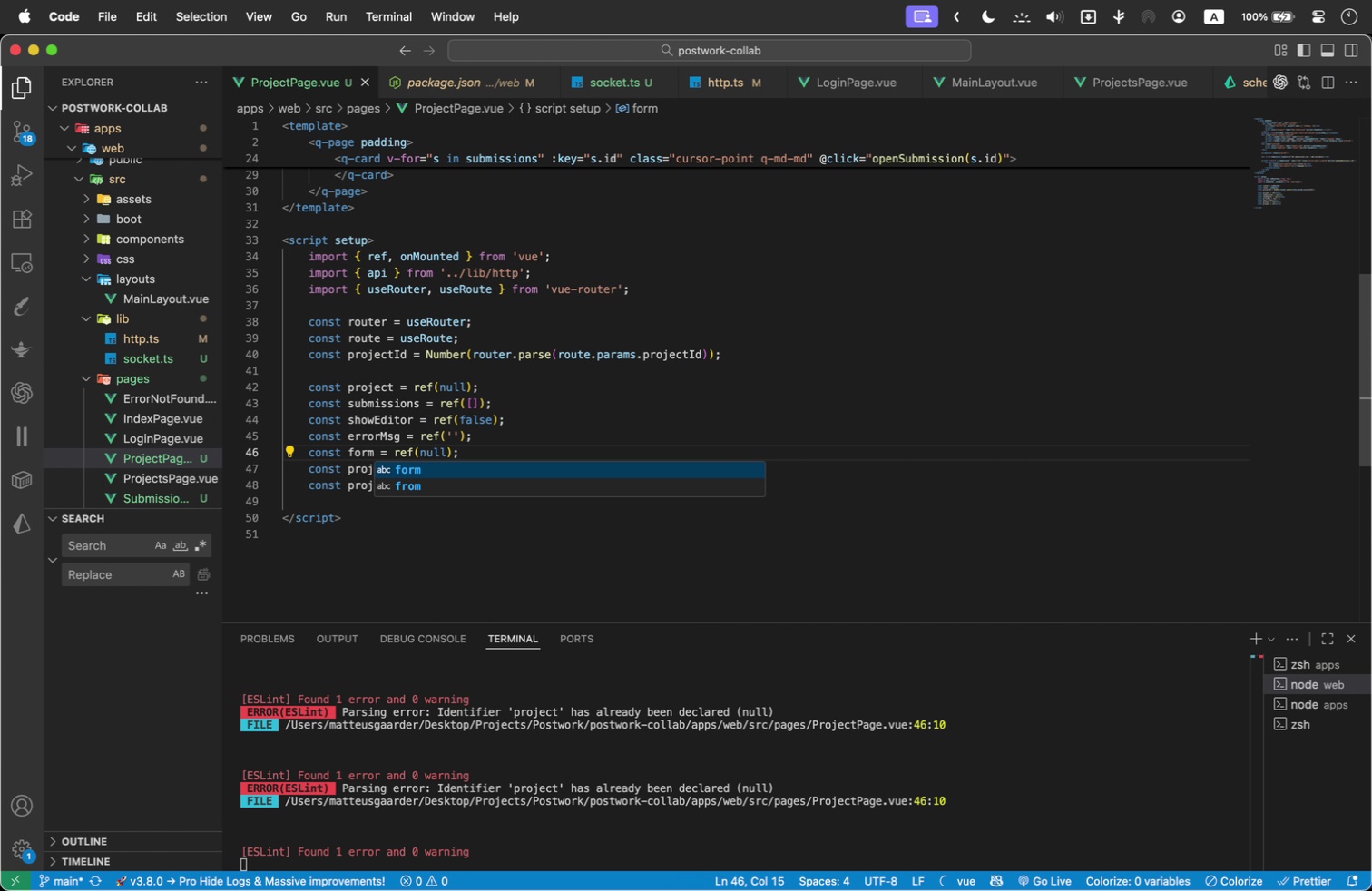 
hold_key(key=ArrowRight, duration=0.8)
 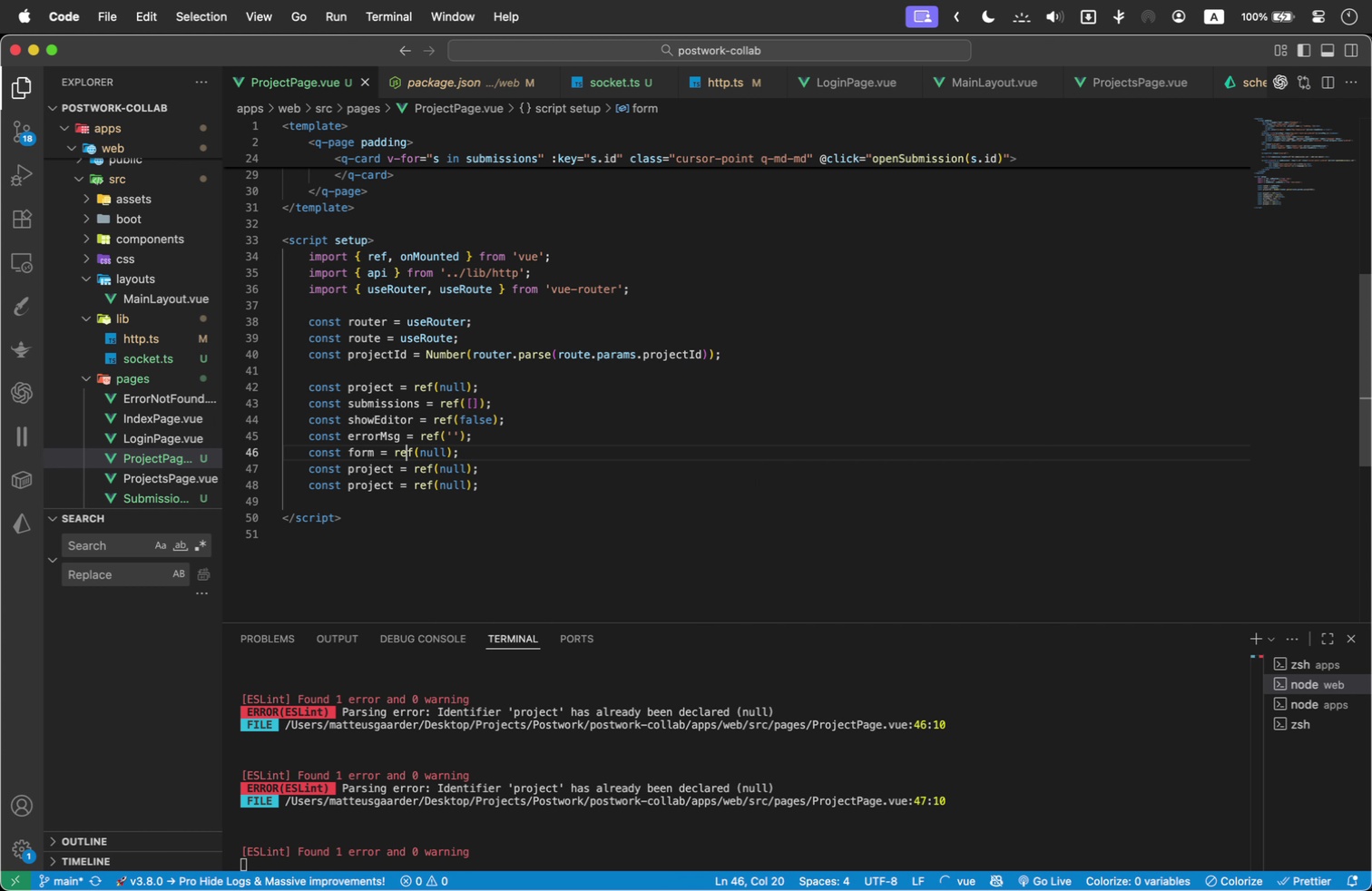 
key(ArrowRight)
 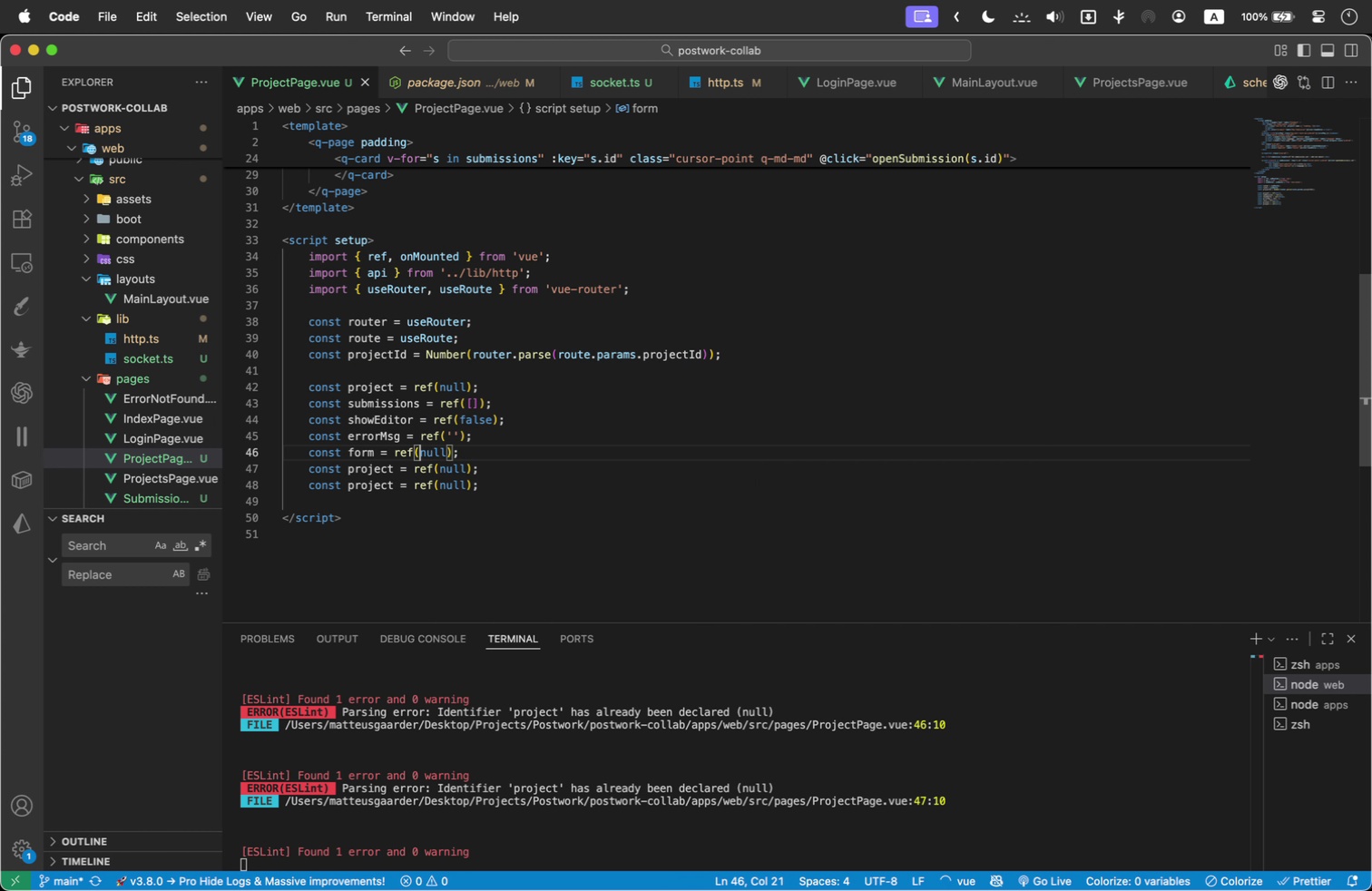 
key(ArrowRight)
 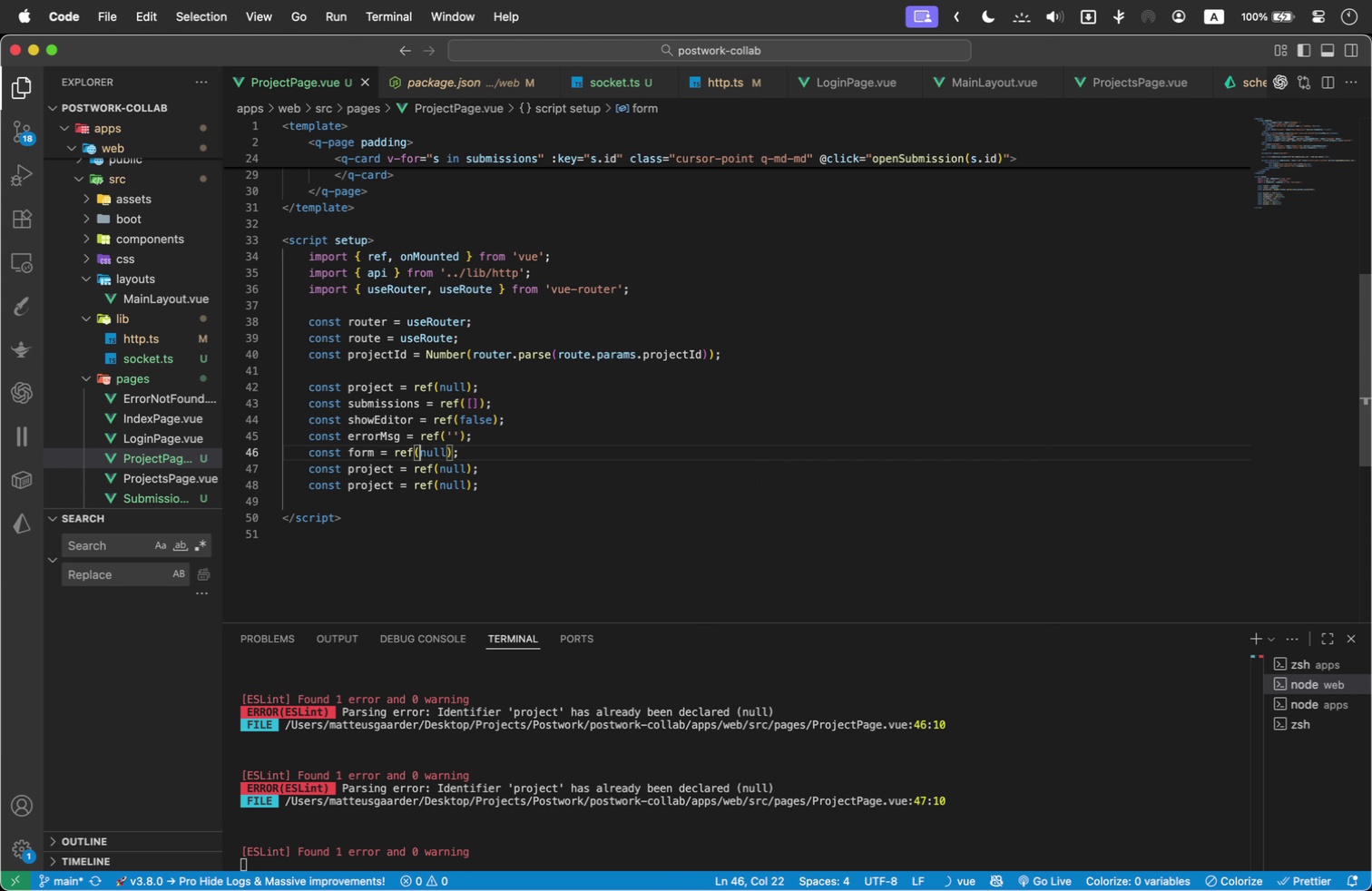 
key(Shift+ArrowRight)
 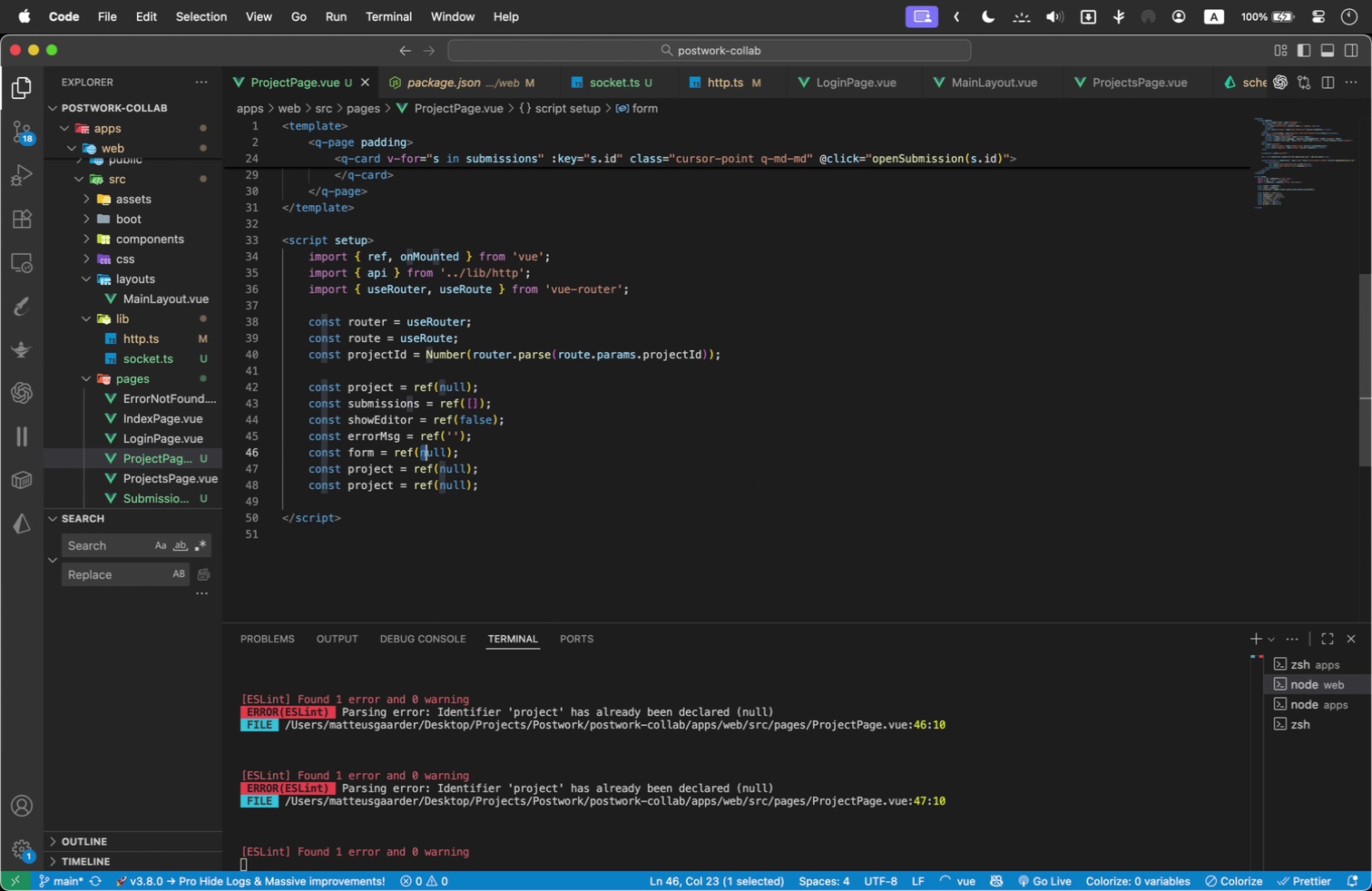 
key(Shift+ArrowRight)
 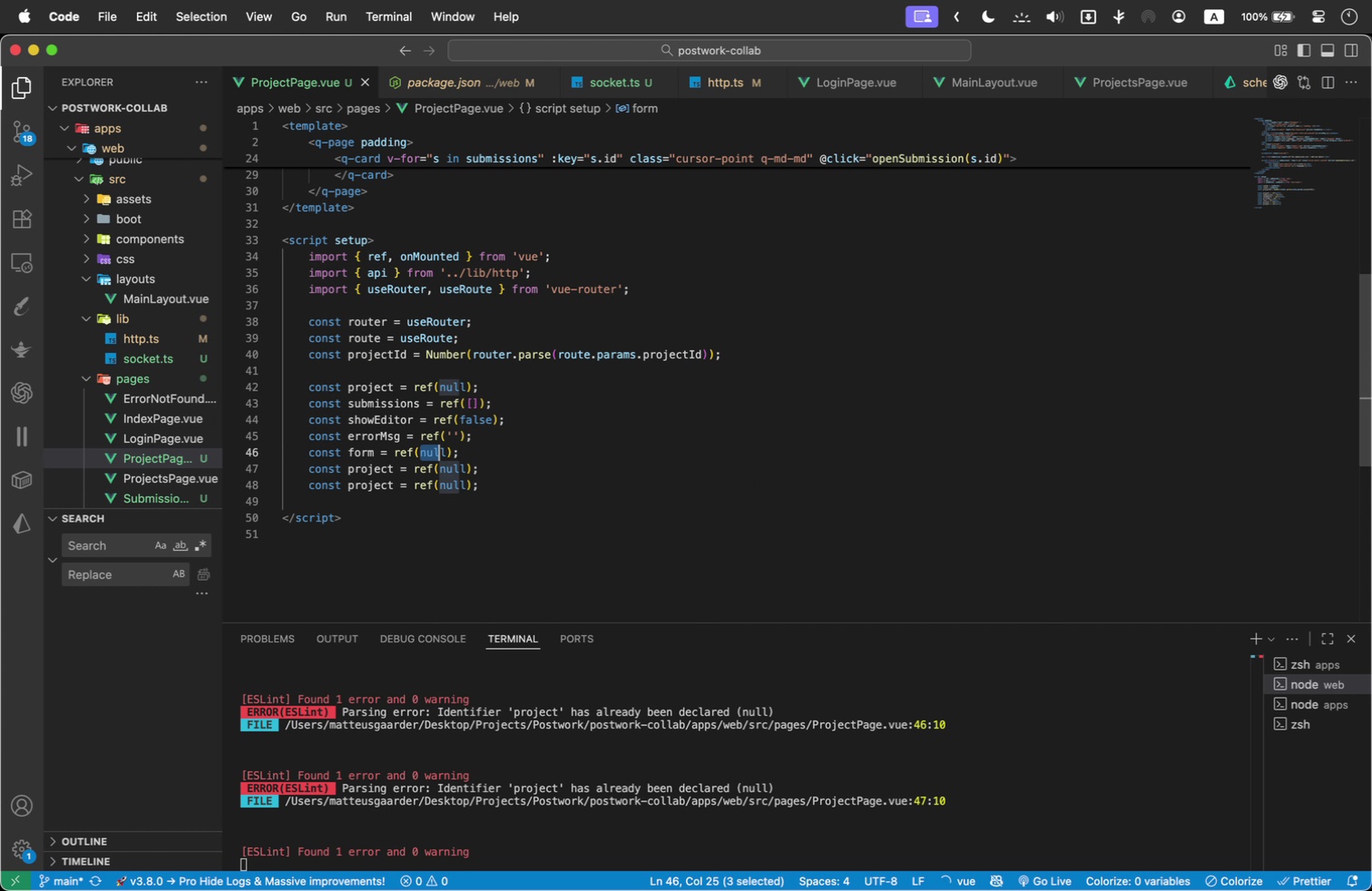 
key(Shift+ArrowRight)
 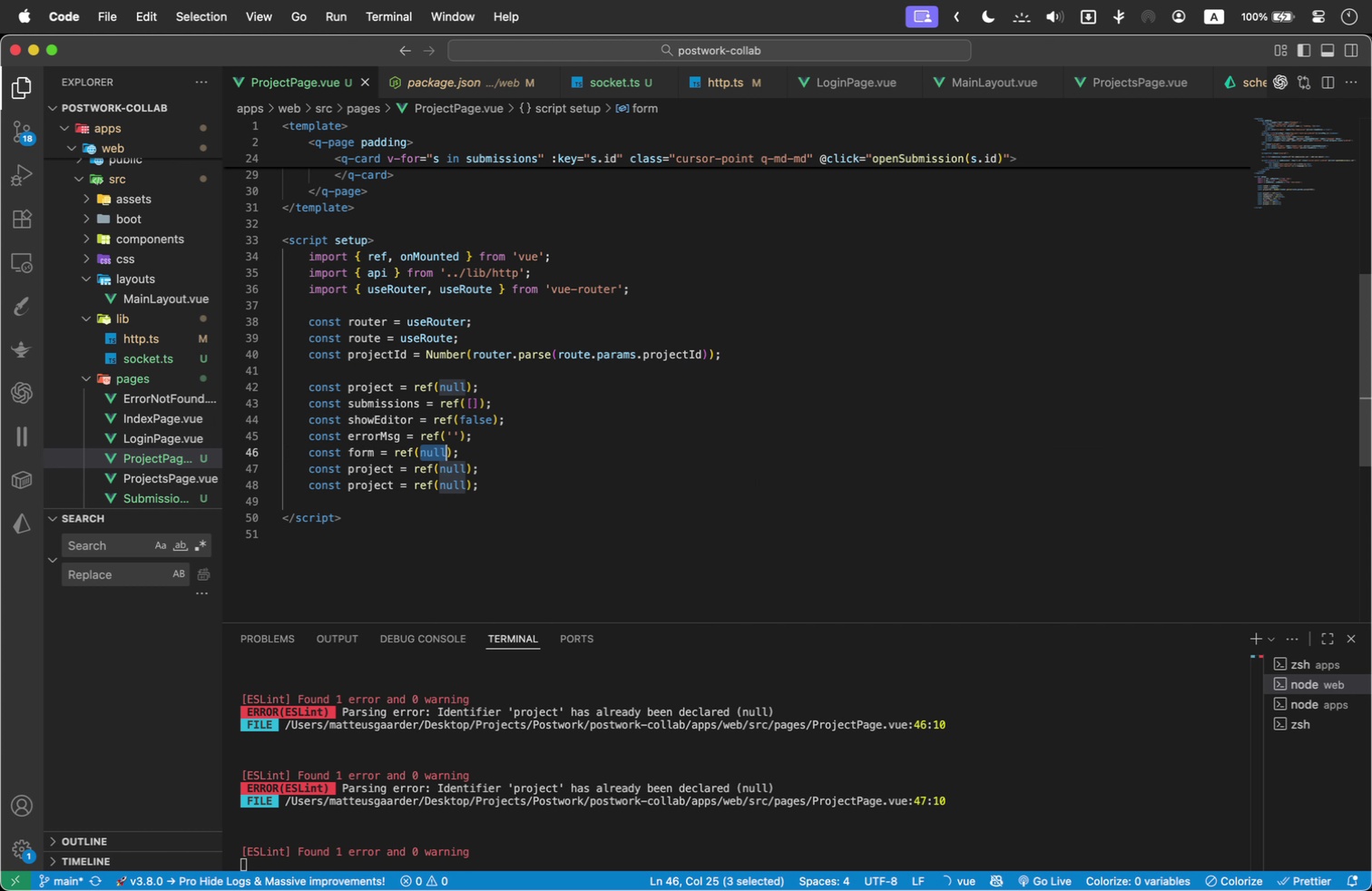 
key(Shift+ArrowRight)
 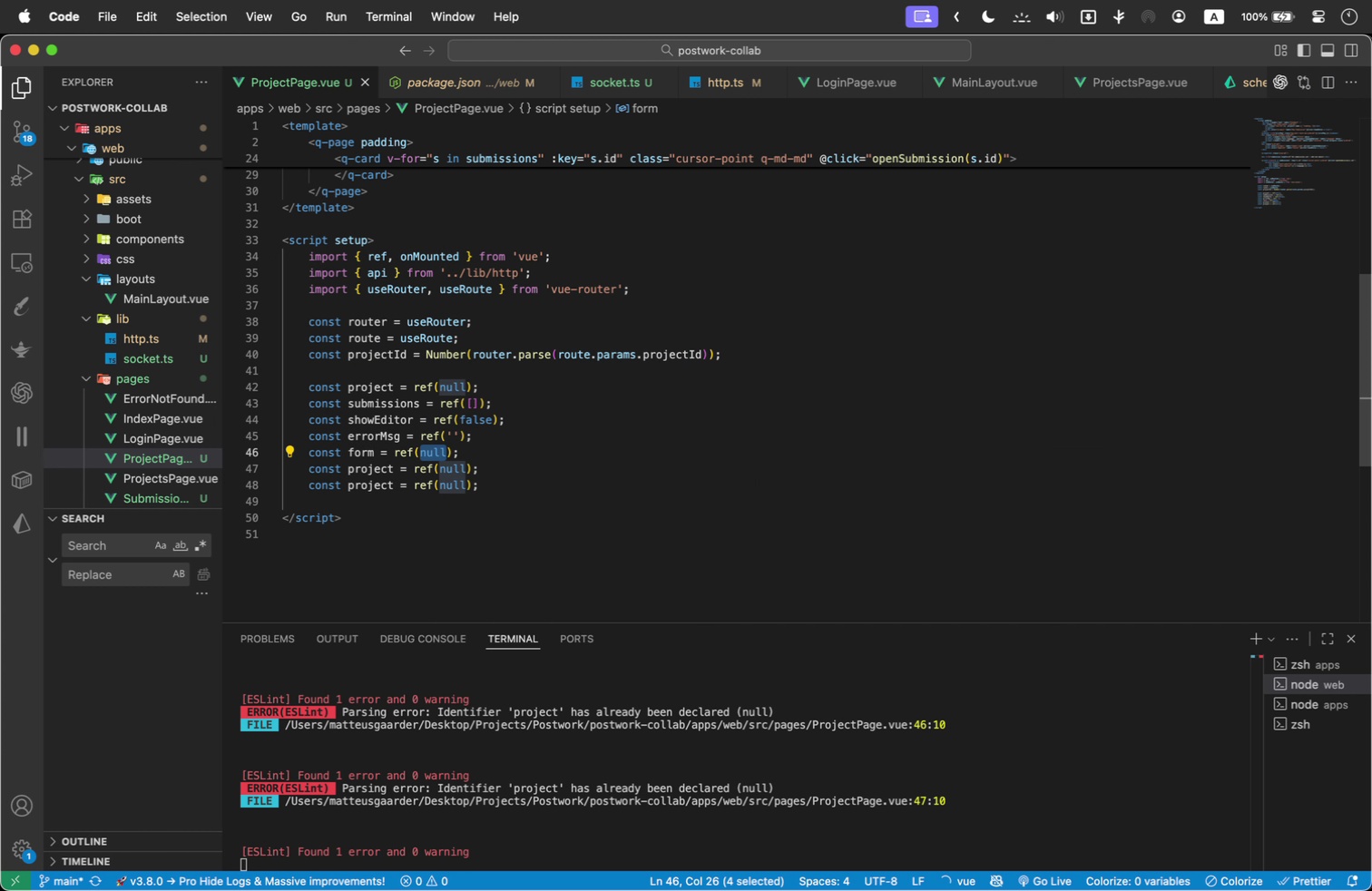 
type({ title: ')
 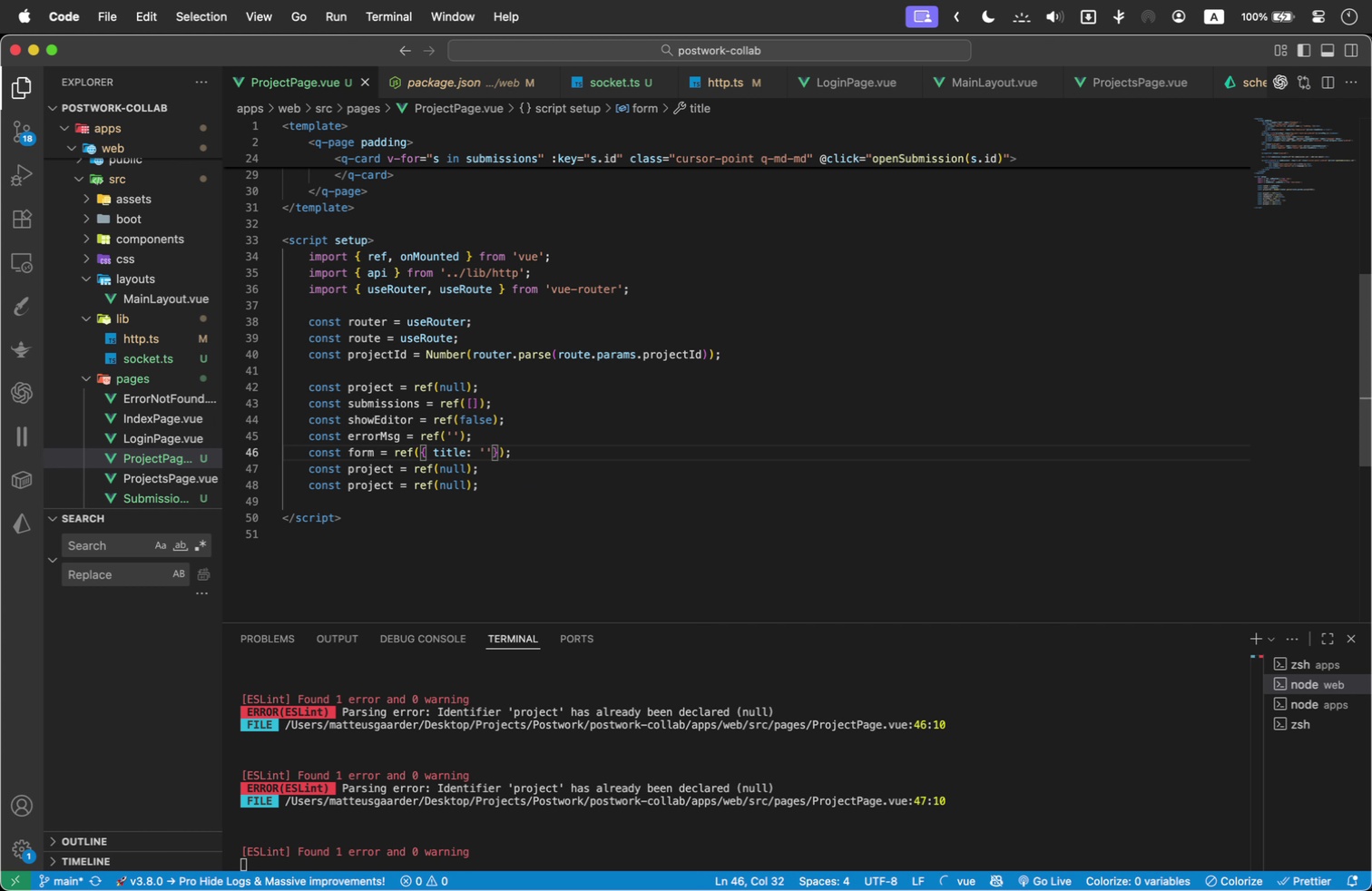 
key(ArrowRight)
 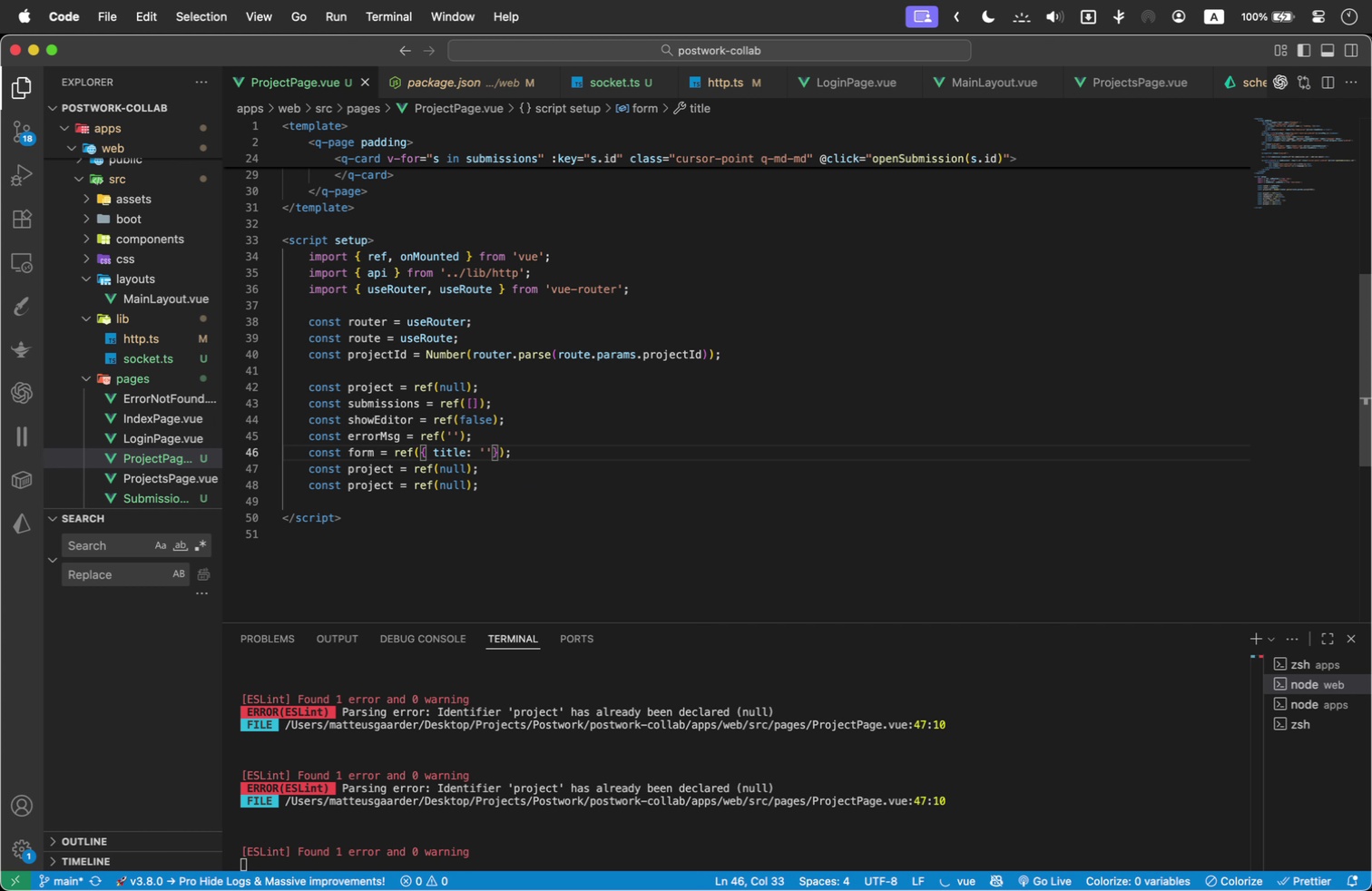 
key(Comma)
 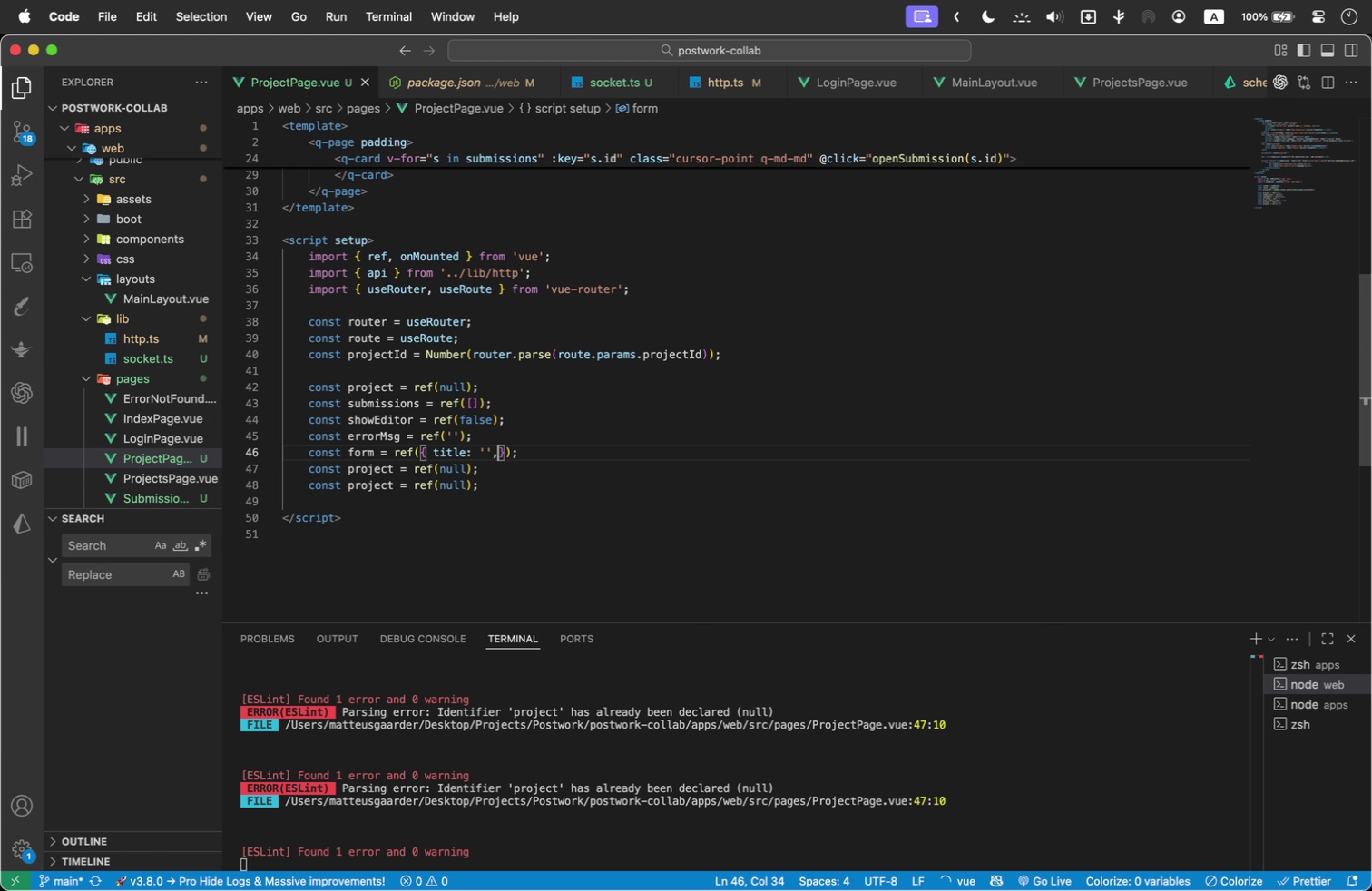 
key(Space)
 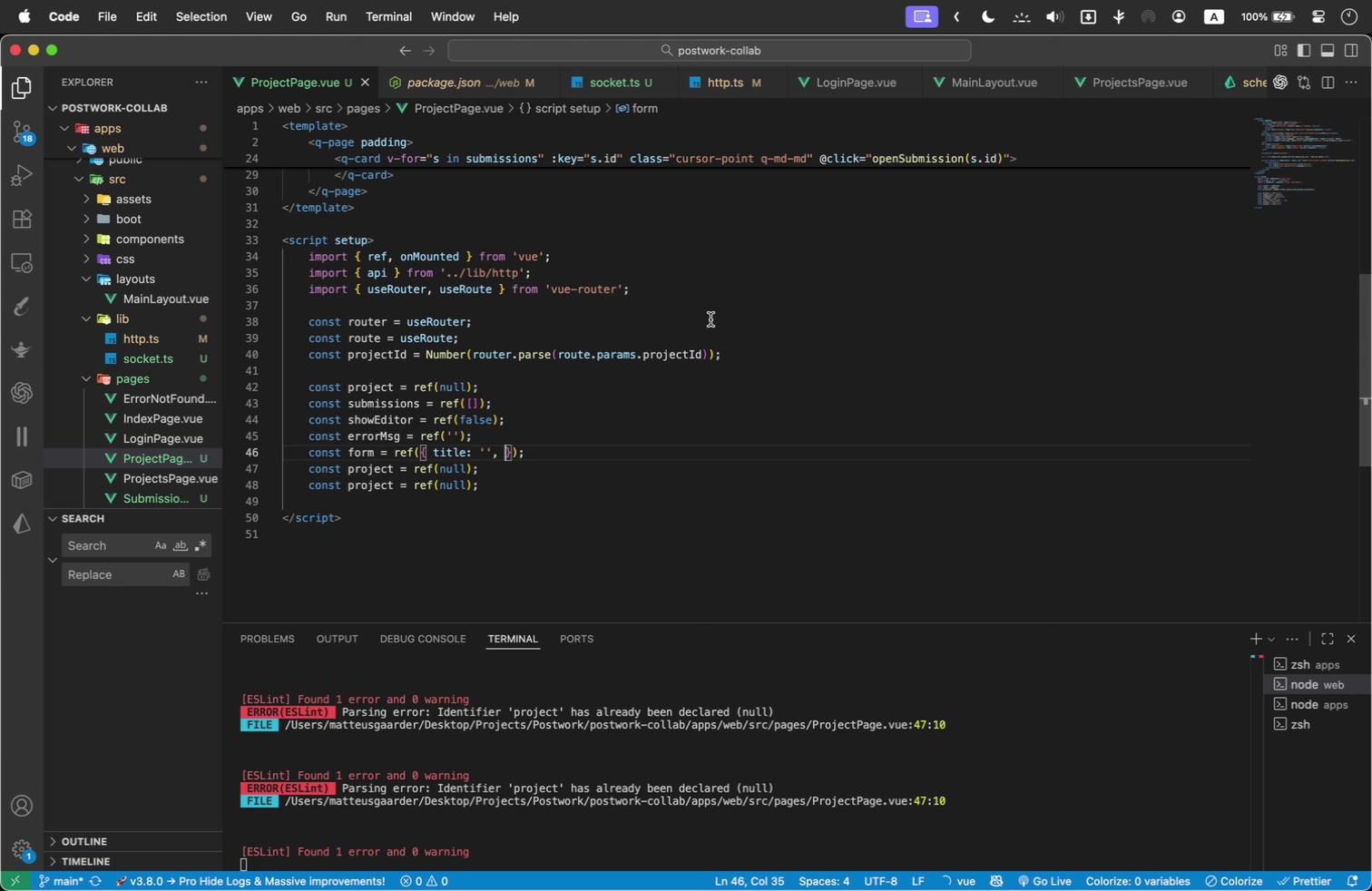 
scroll: coordinate [709, 318], scroll_direction: up, amount: 12.0
 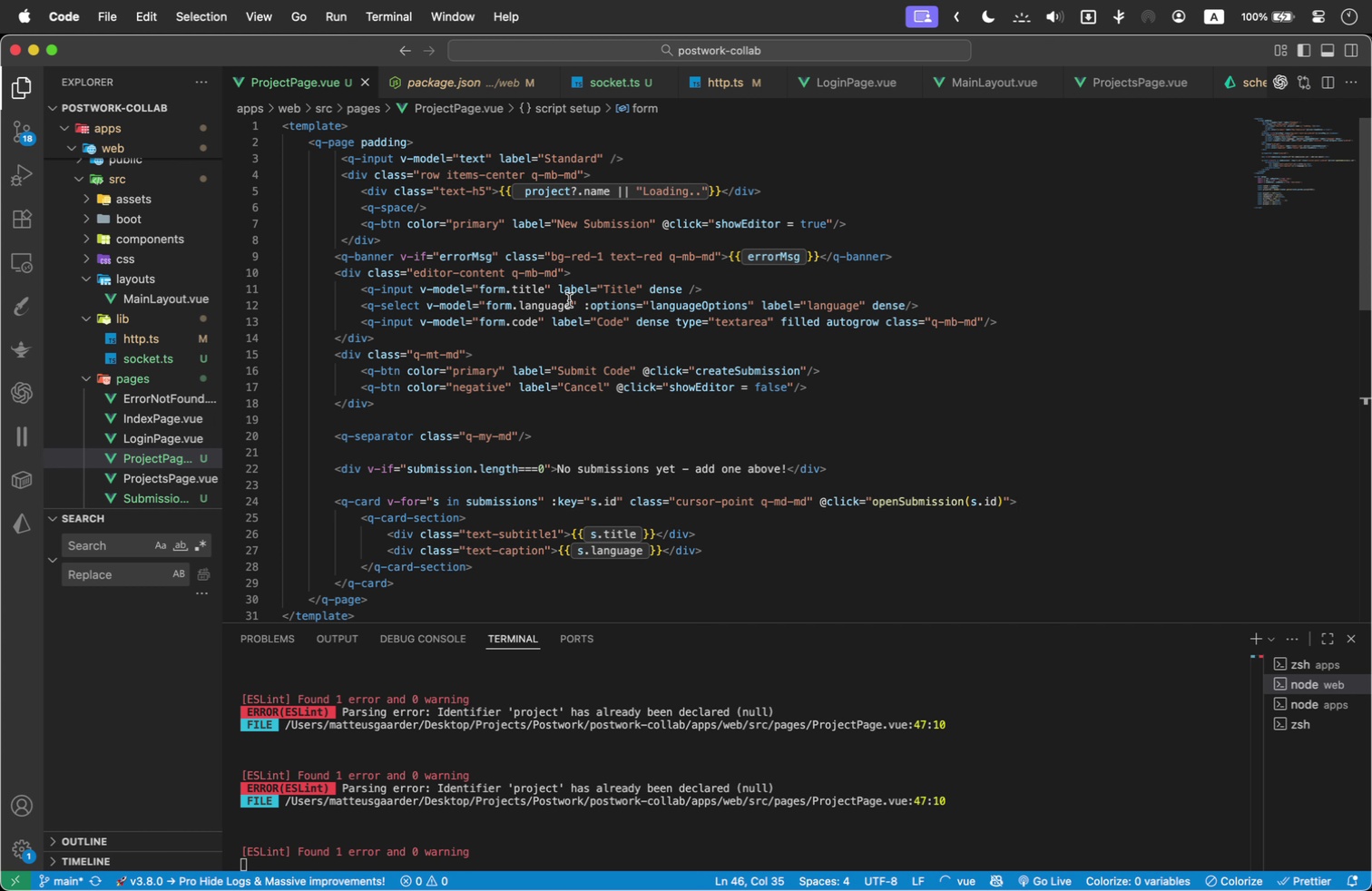 
wait(7.66)
 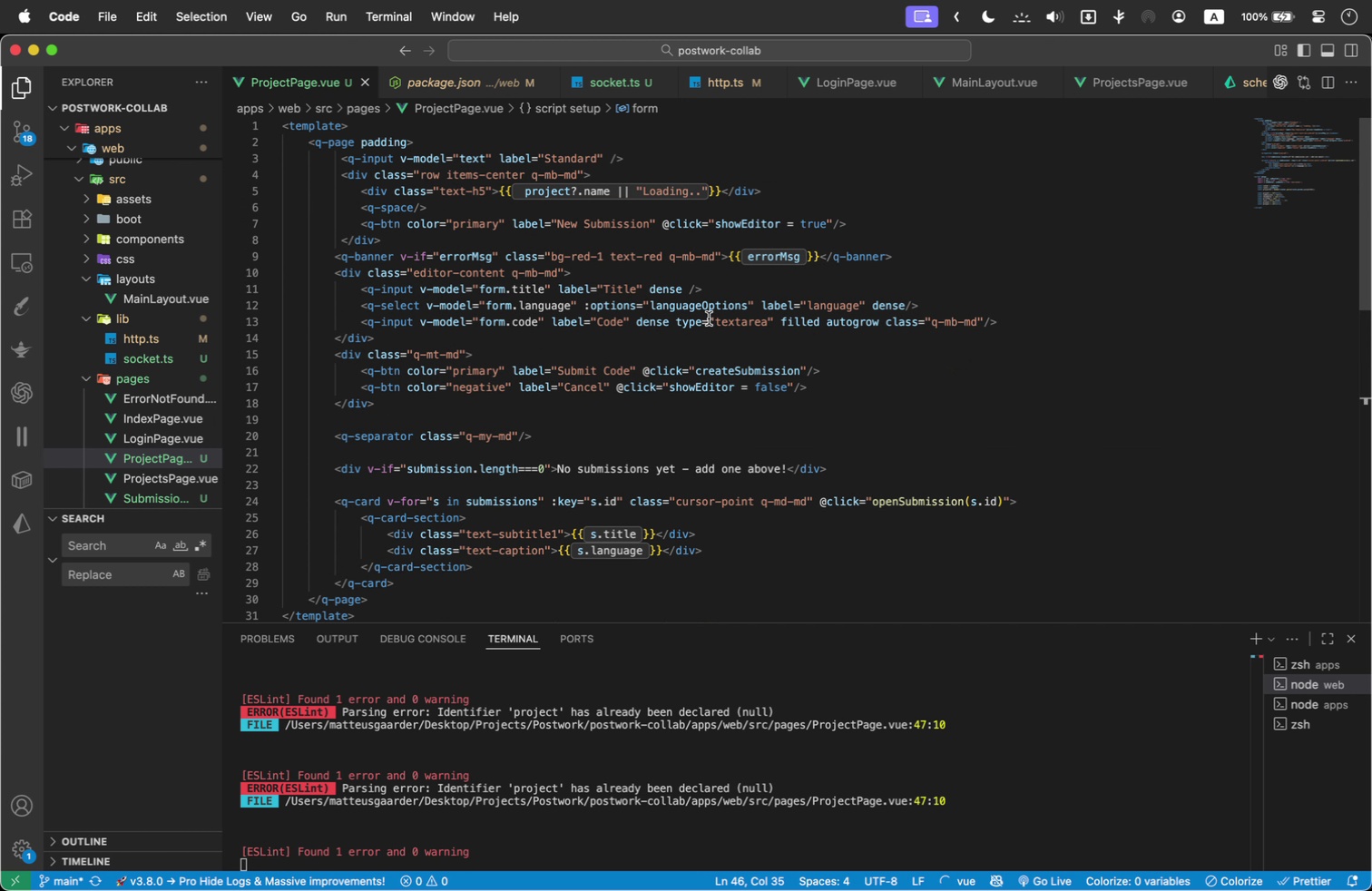 
scroll: coordinate [694, 275], scroll_direction: down, amount: 4.0
 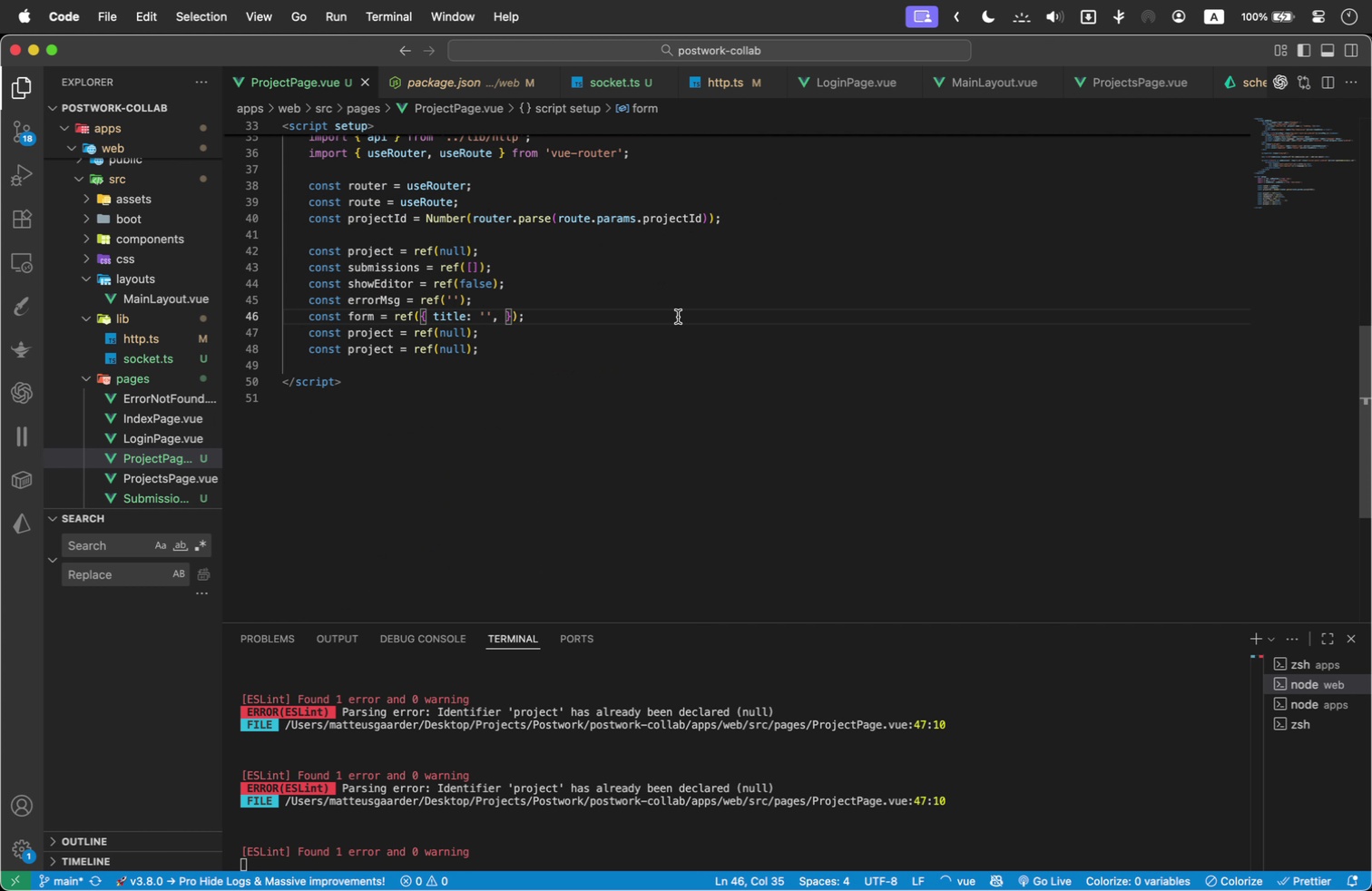 
type(language: )
 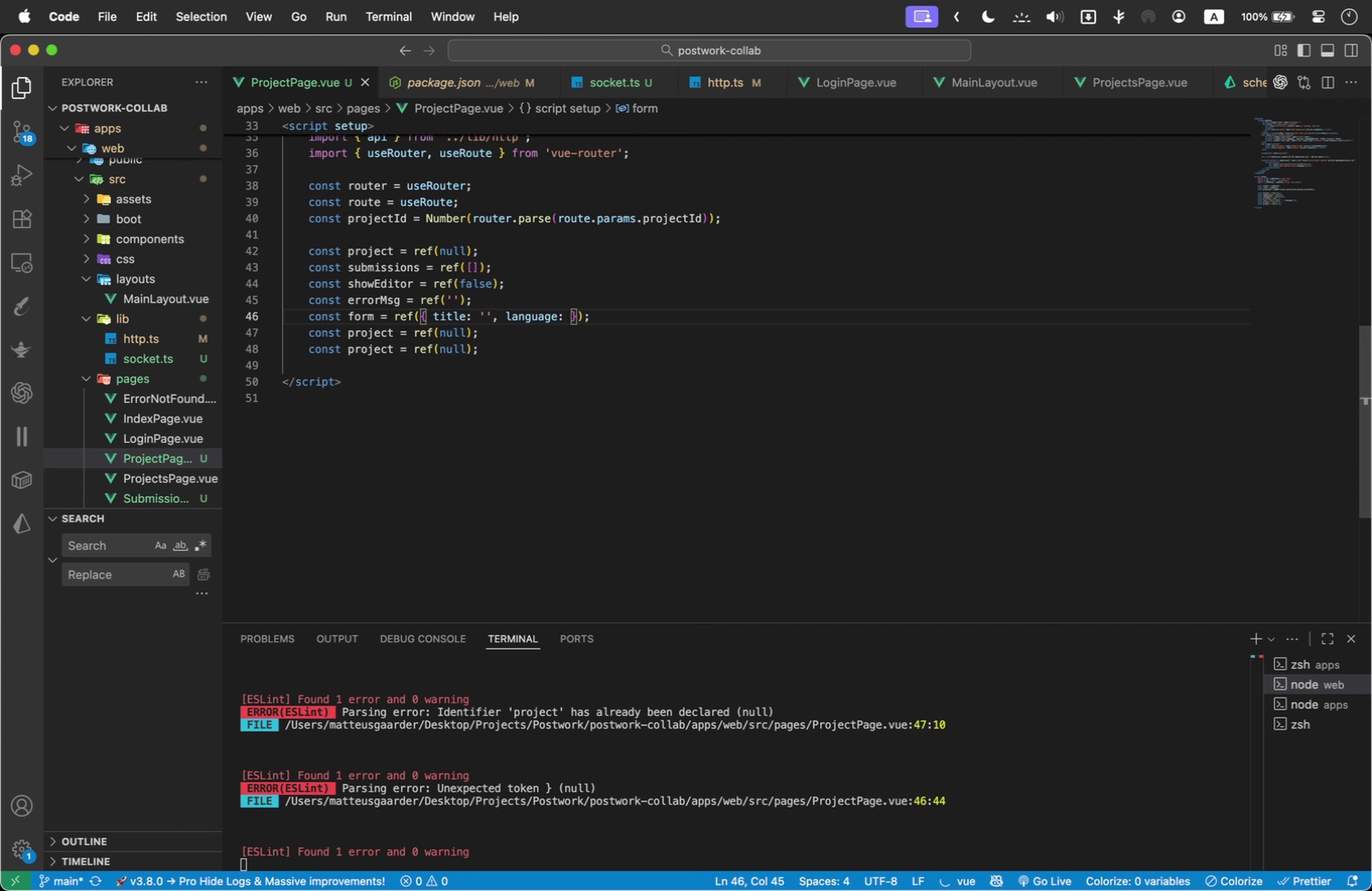 
type('JavaScript)
 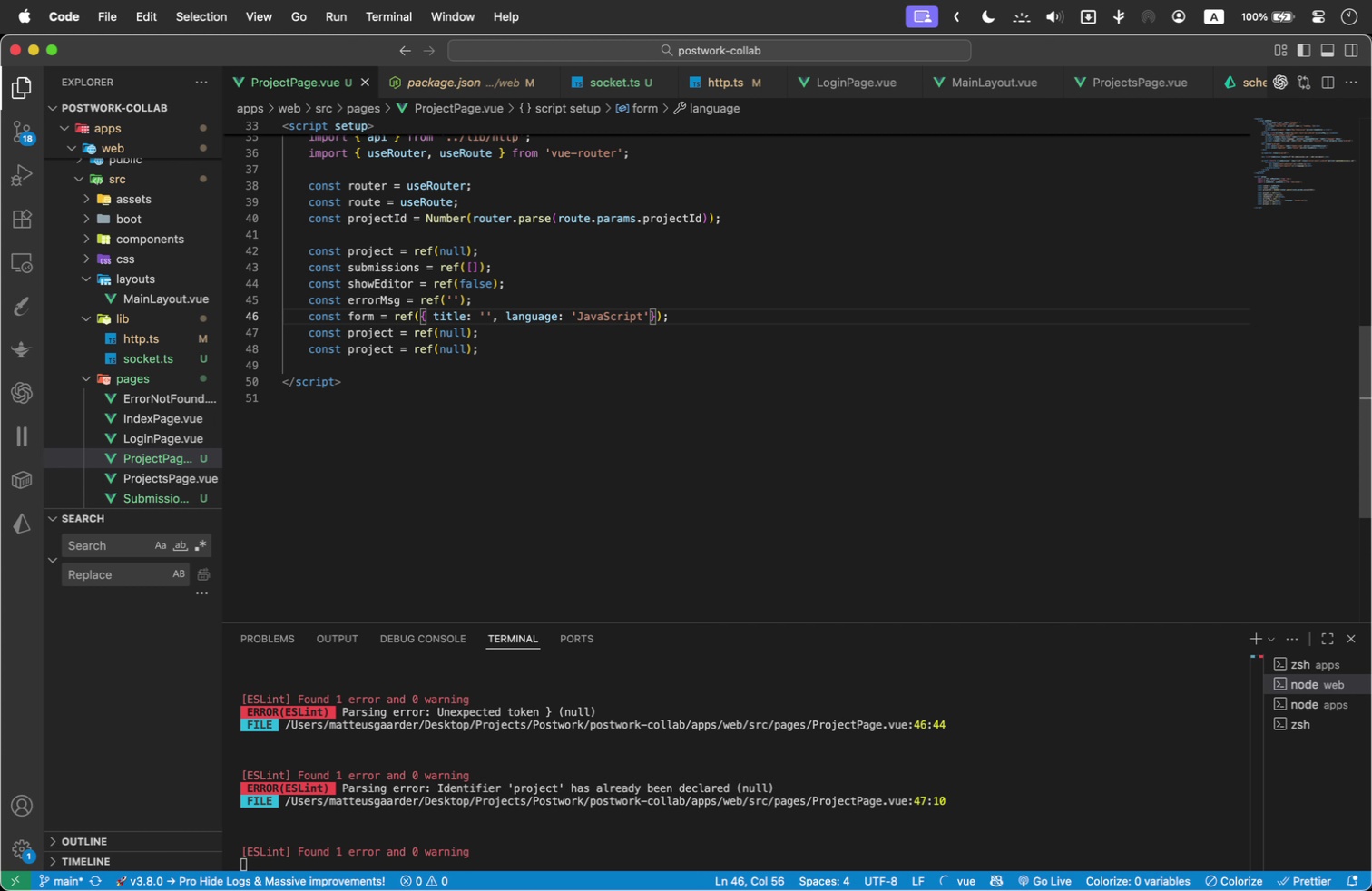 
key(ArrowRight)
 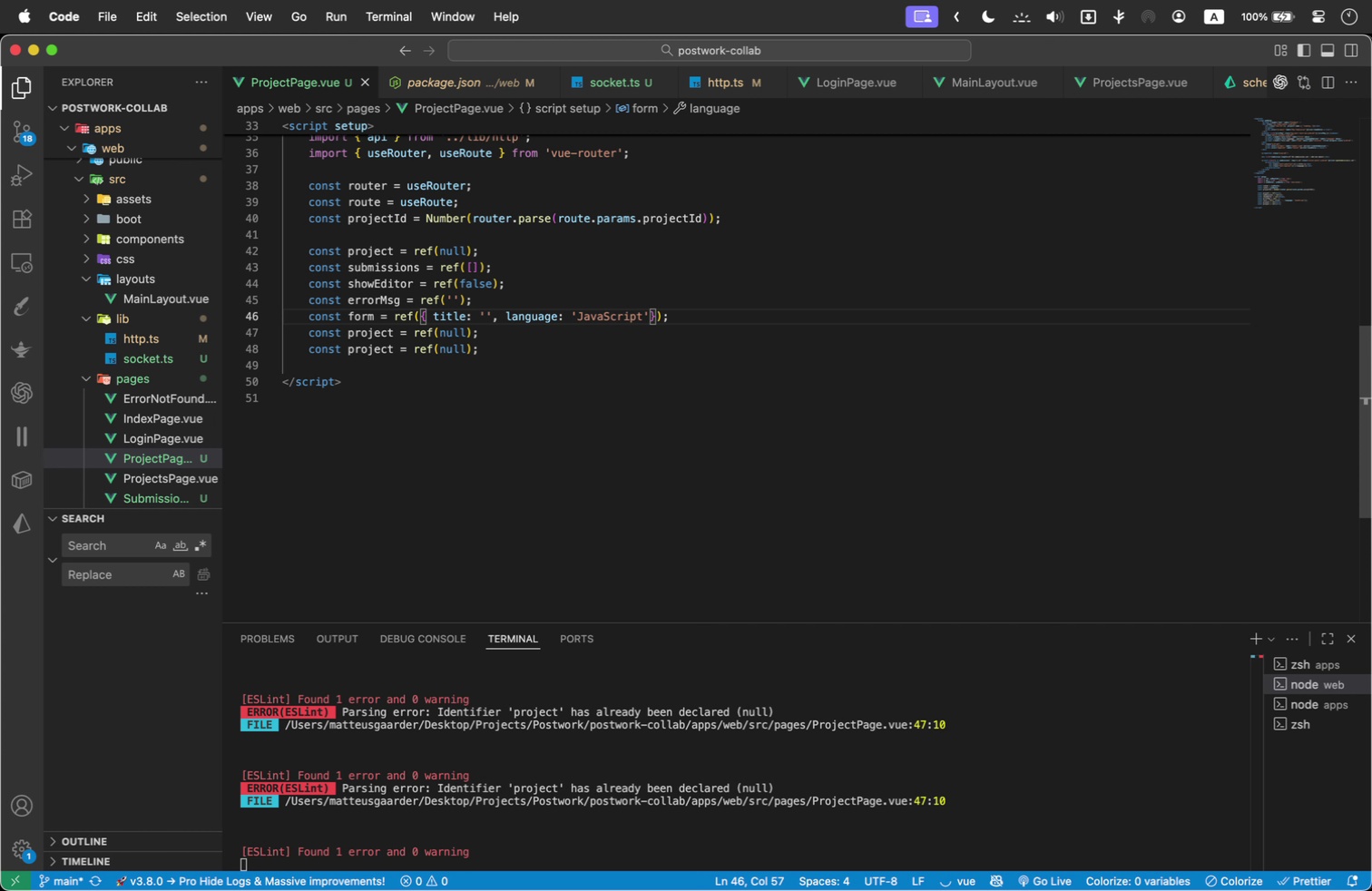 
type(, code: ')
 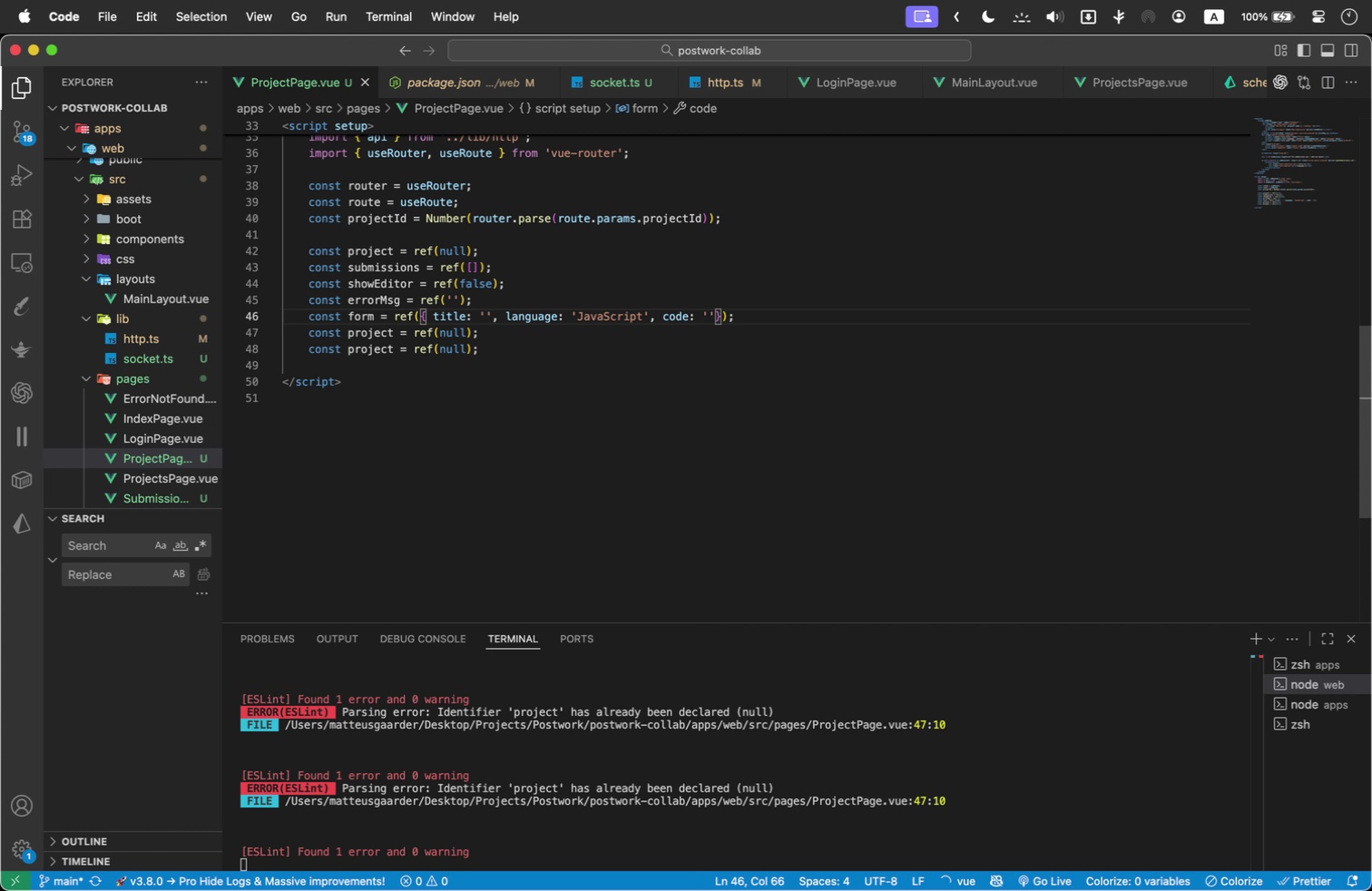 
wait(5.37)
 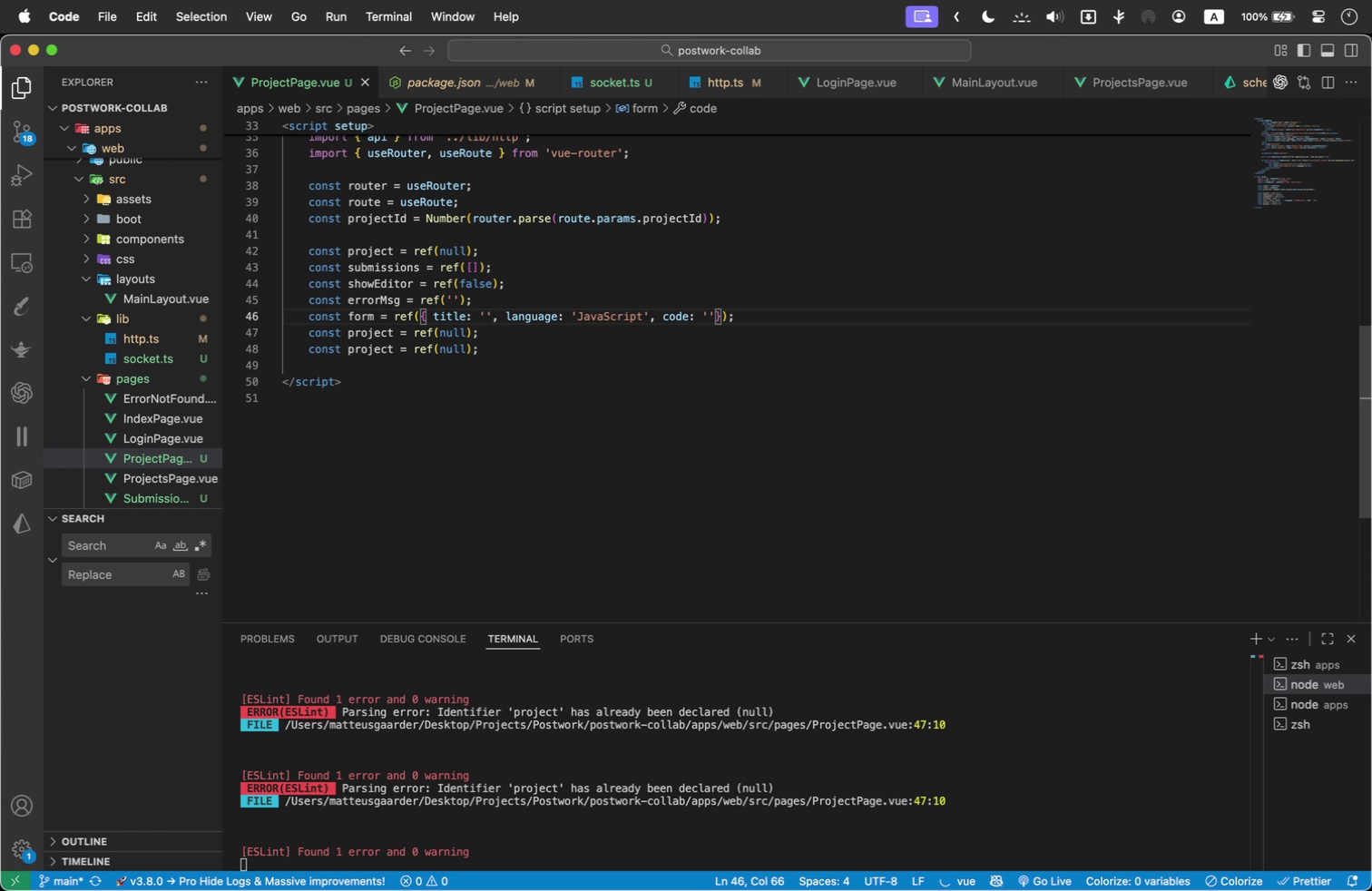 
double_click([351, 336])
 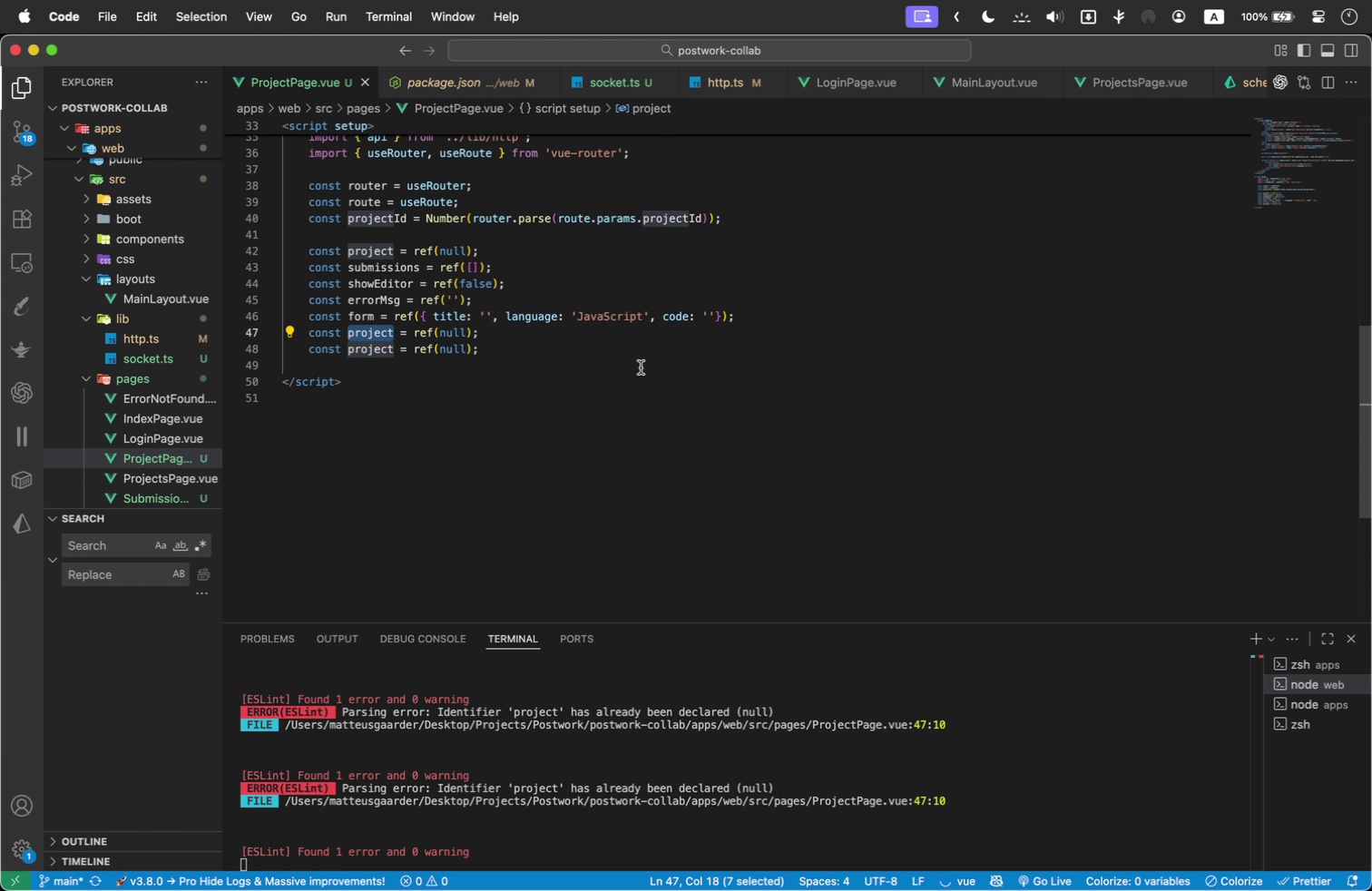 
type(lan)
 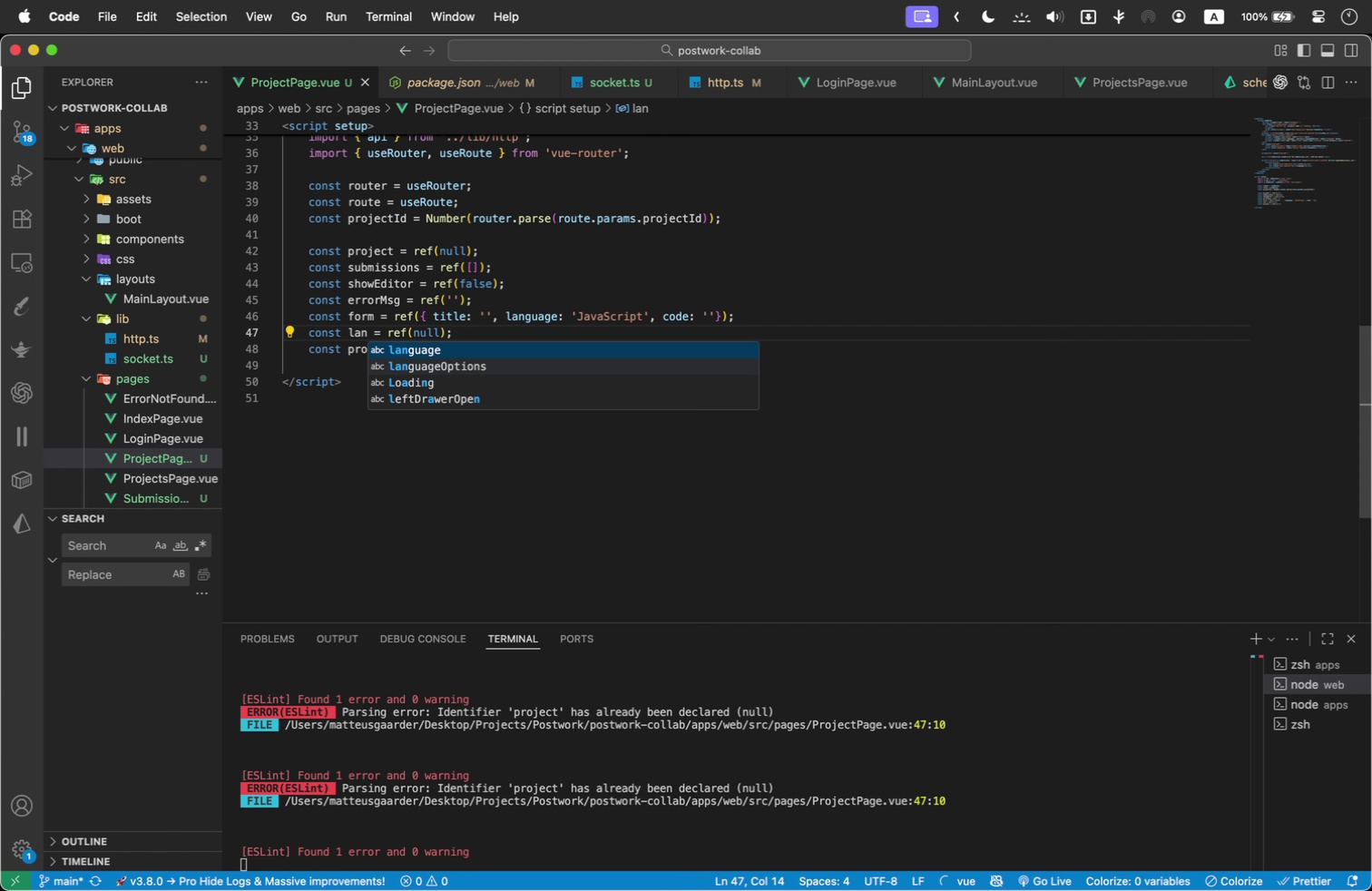 
key(ArrowDown)
 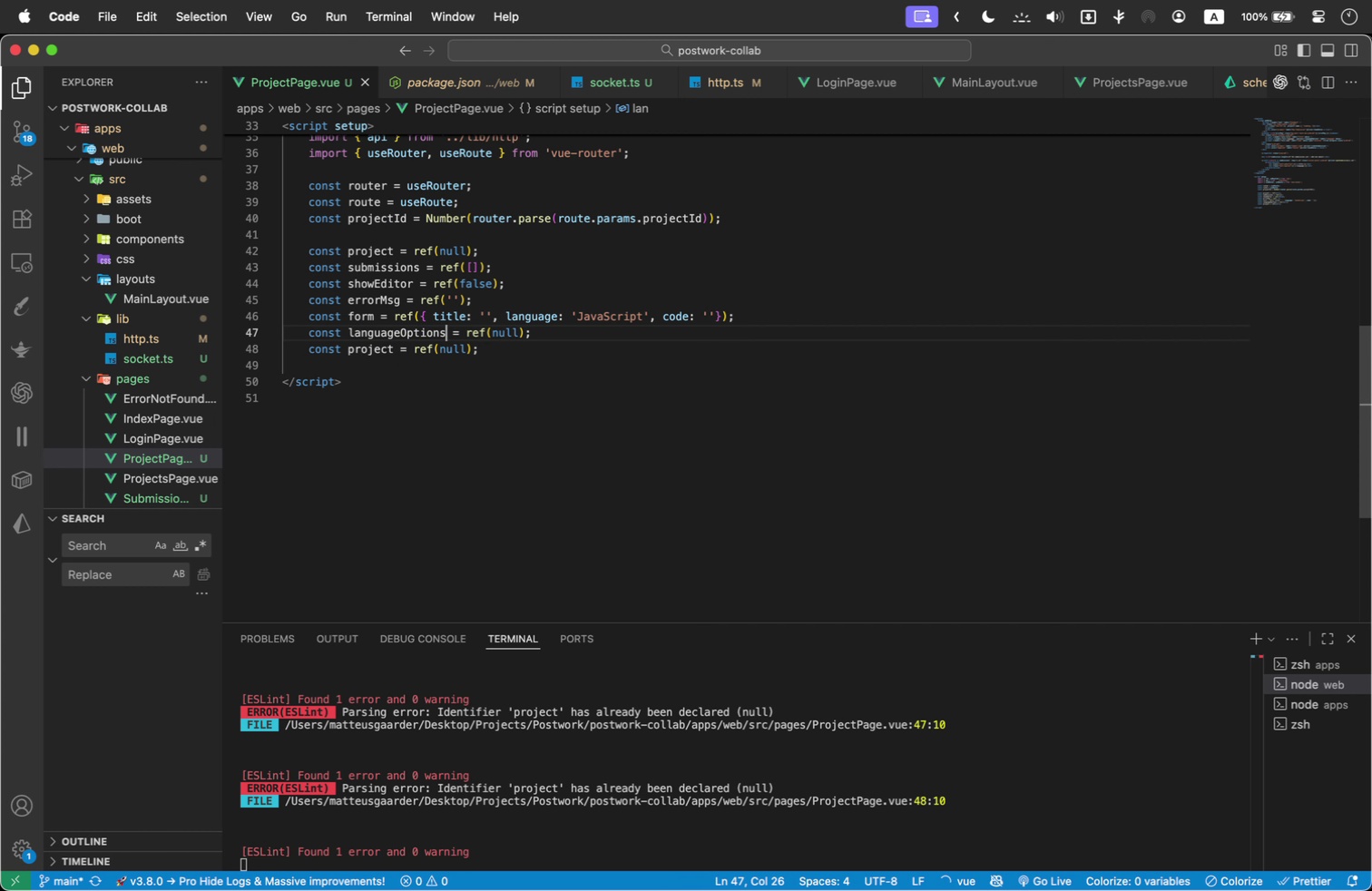 
key(Enter)
 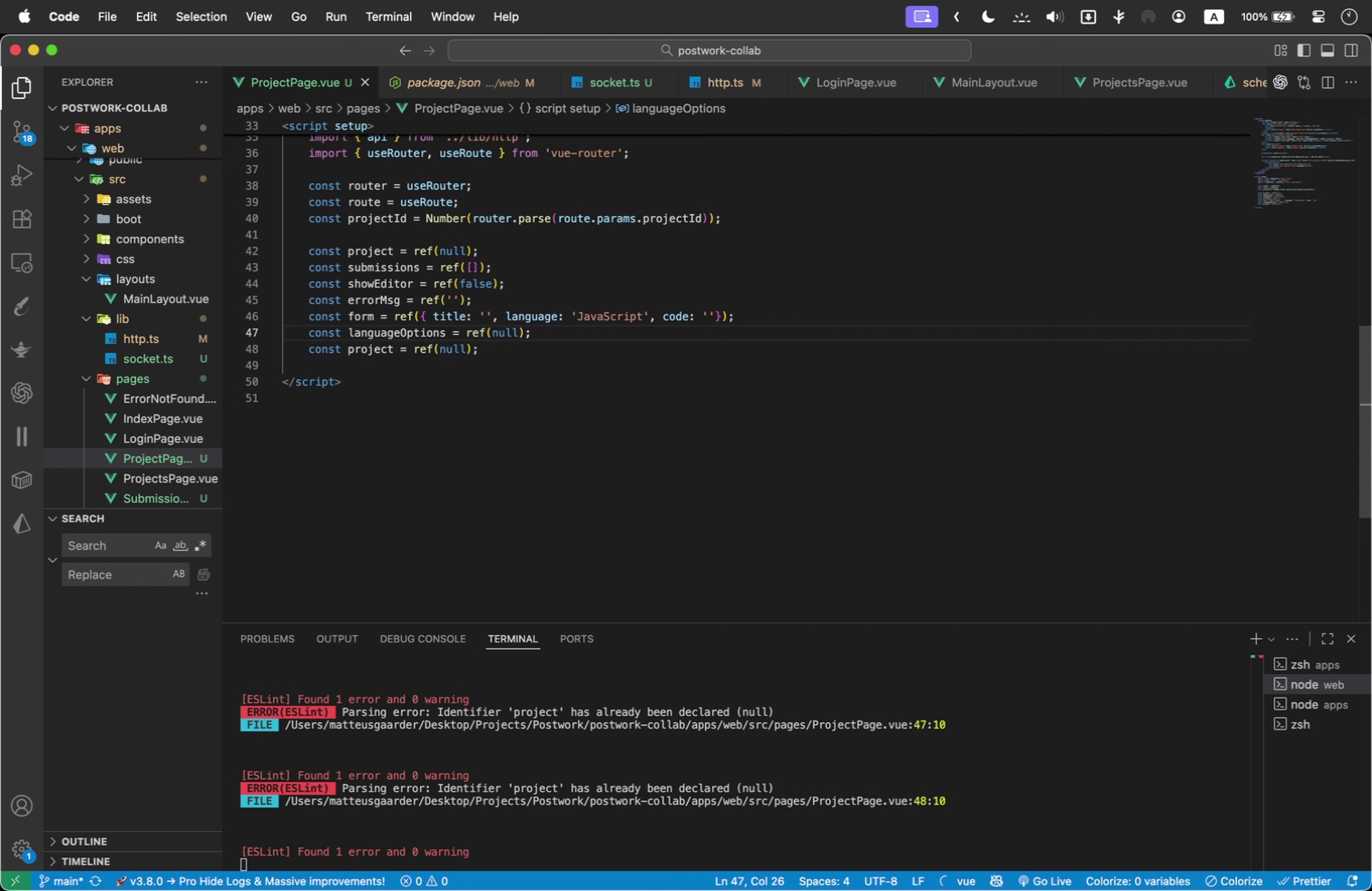 
key(ArrowRight)
 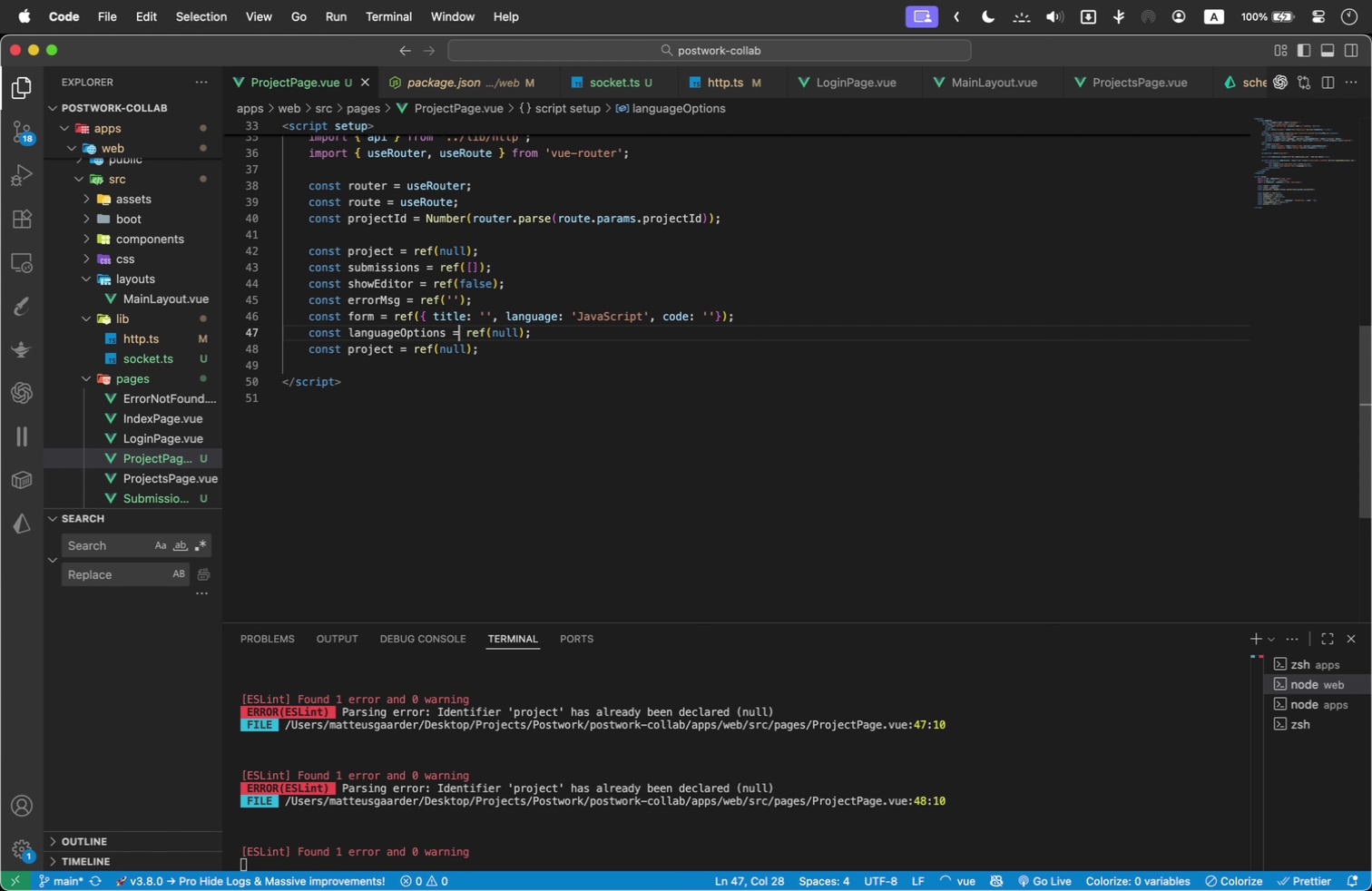 
key(ArrowRight)
 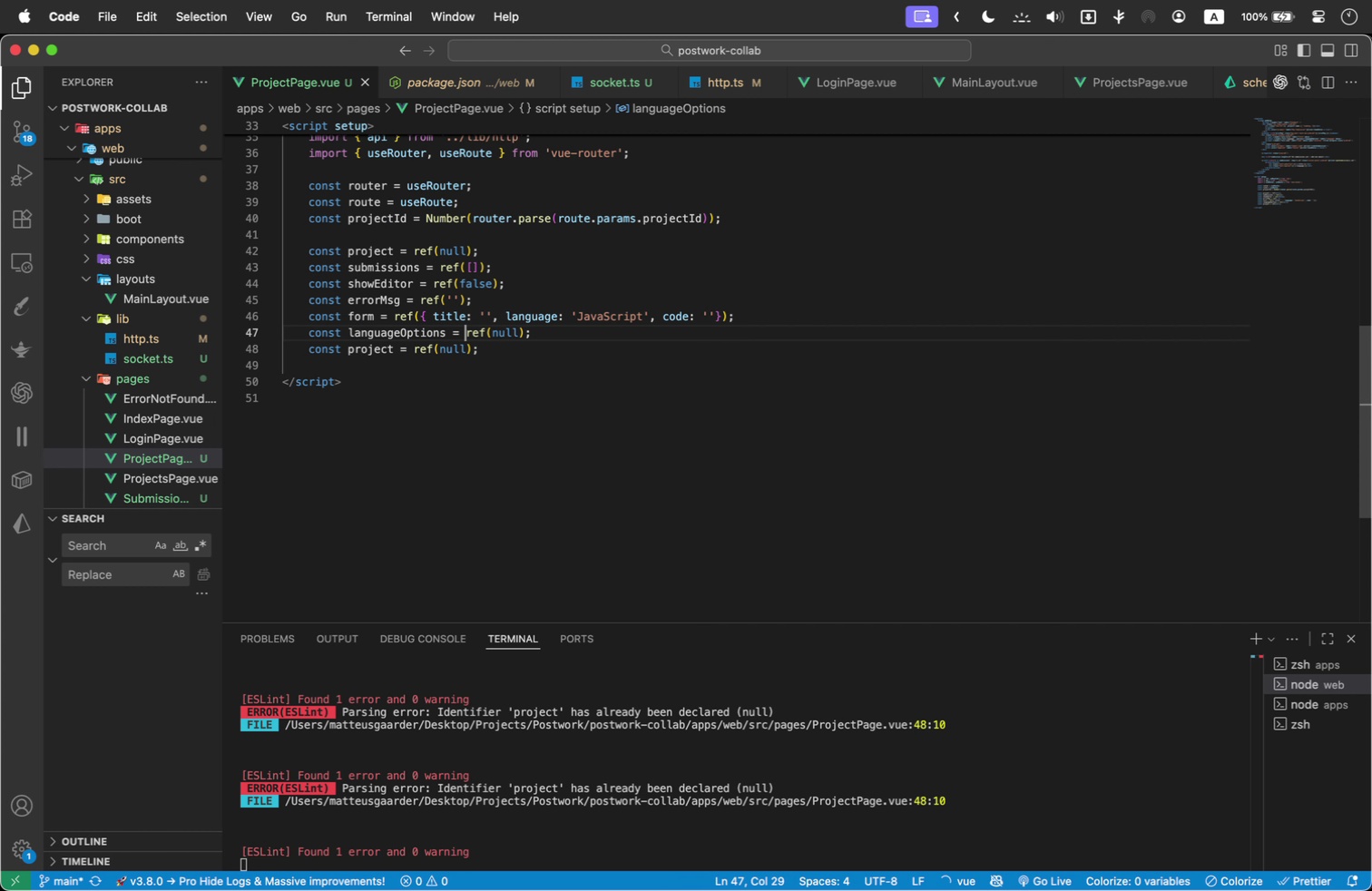 
key(ArrowRight)
 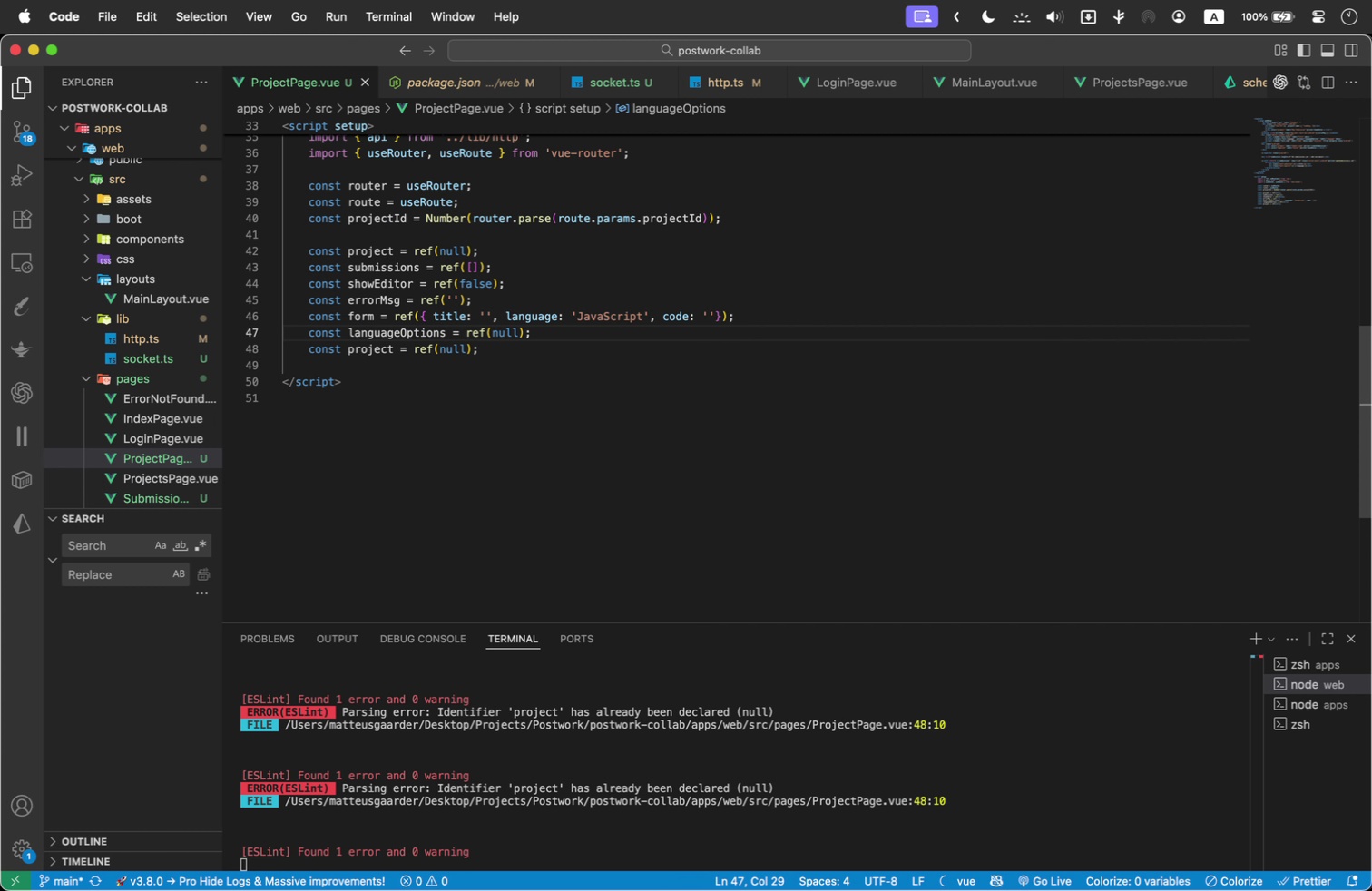 
key(ArrowRight)
 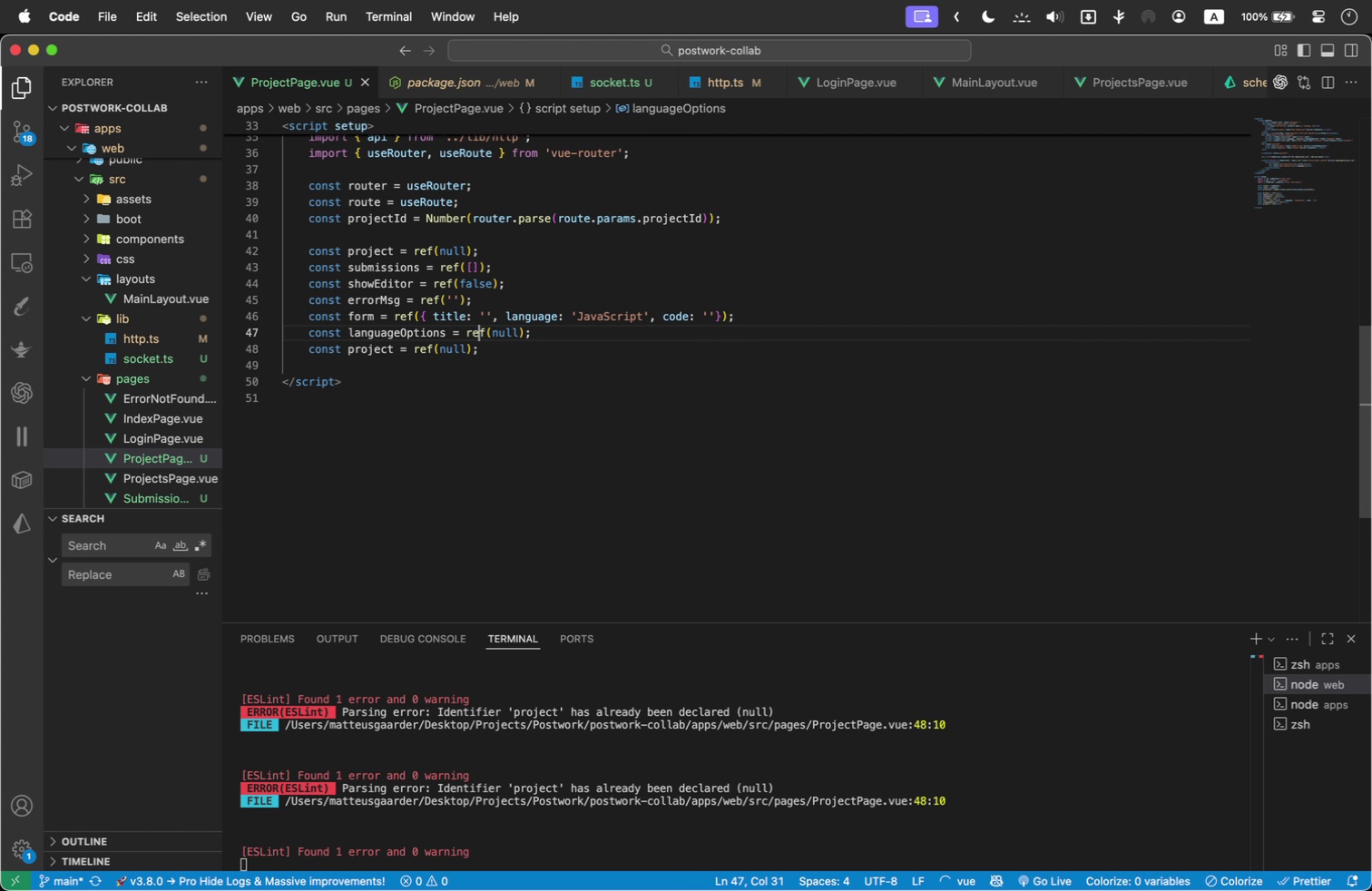 
key(ArrowRight)
 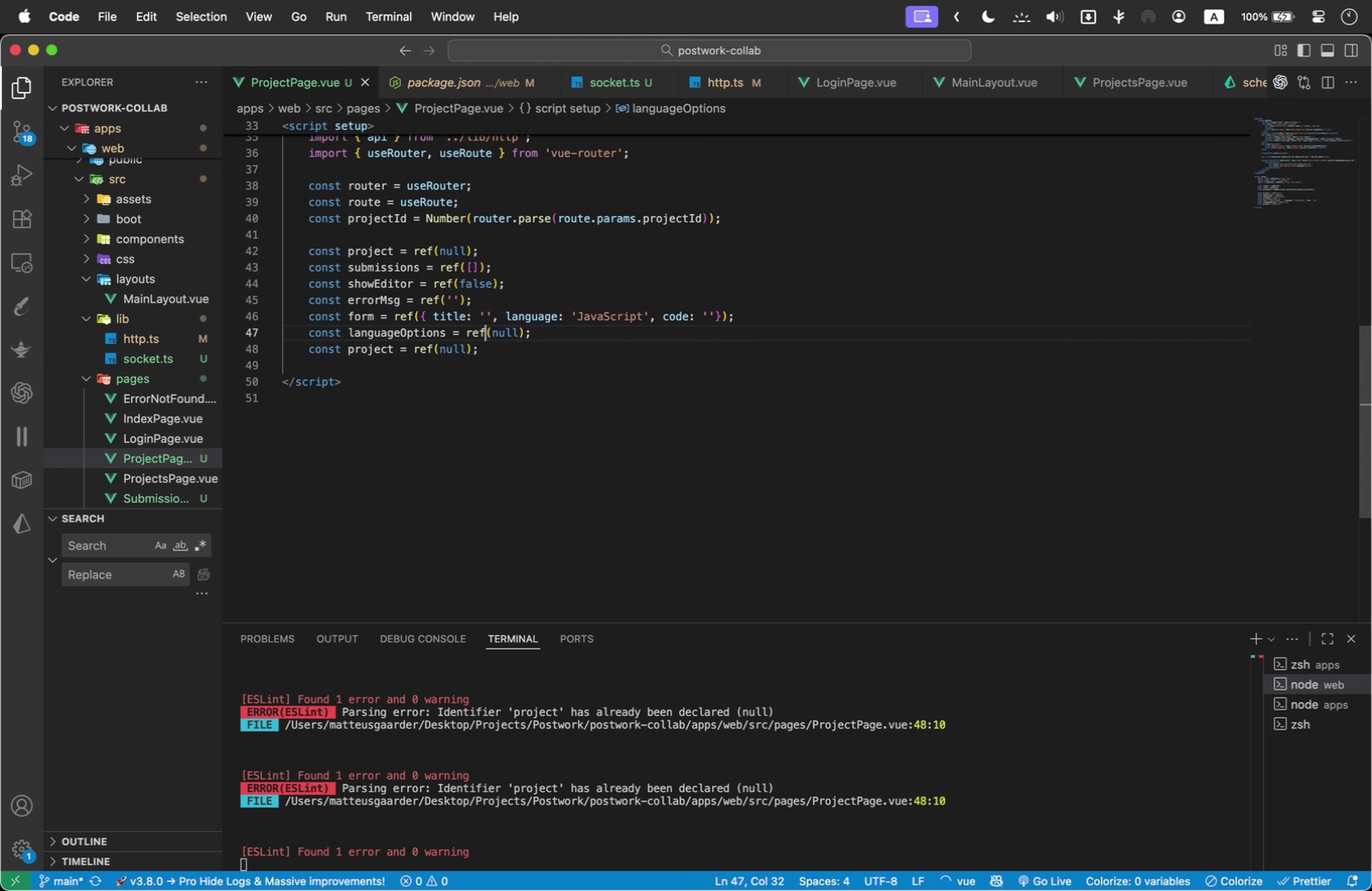 
key(ArrowRight)
 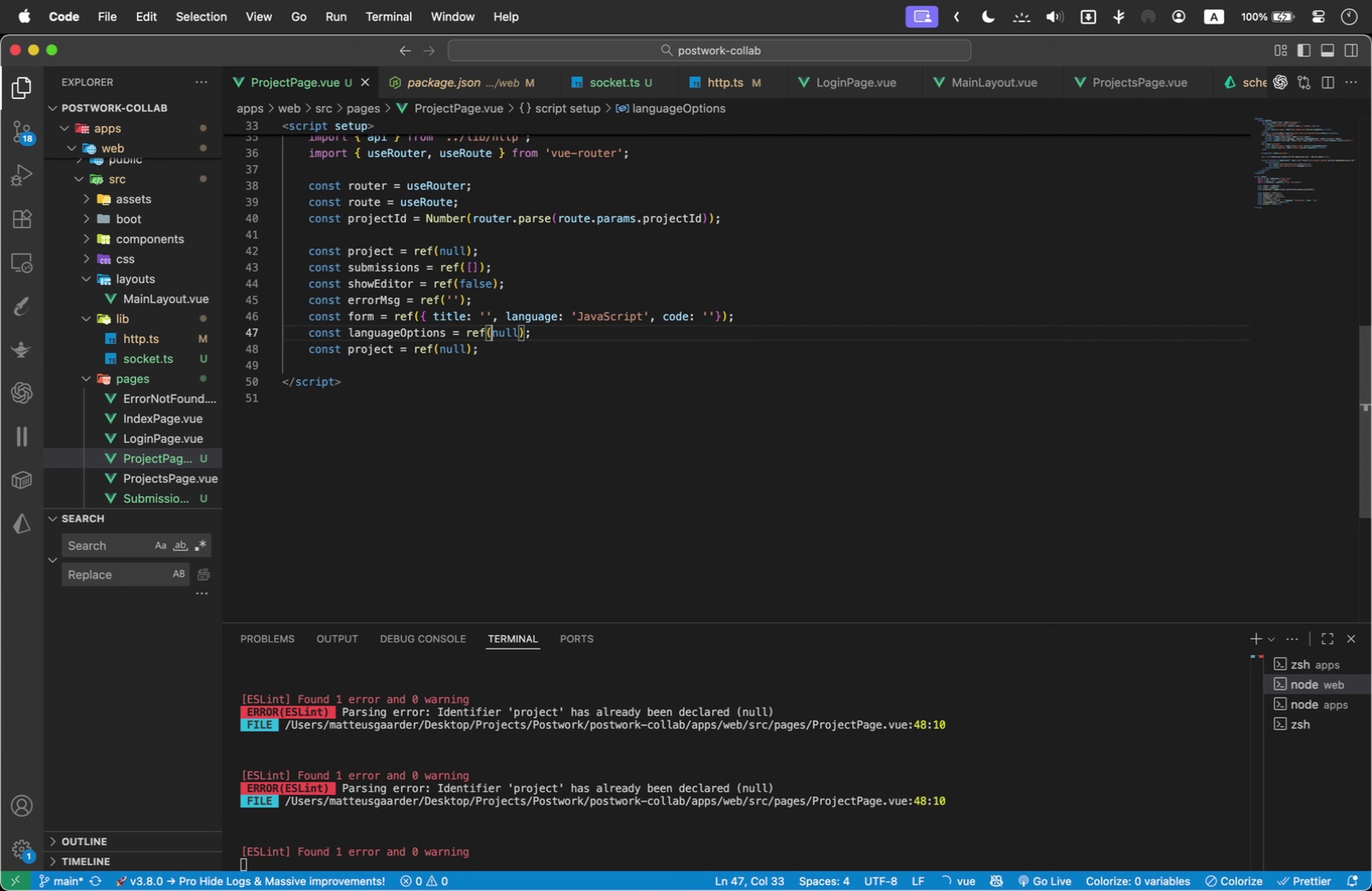 
key(ArrowRight)
 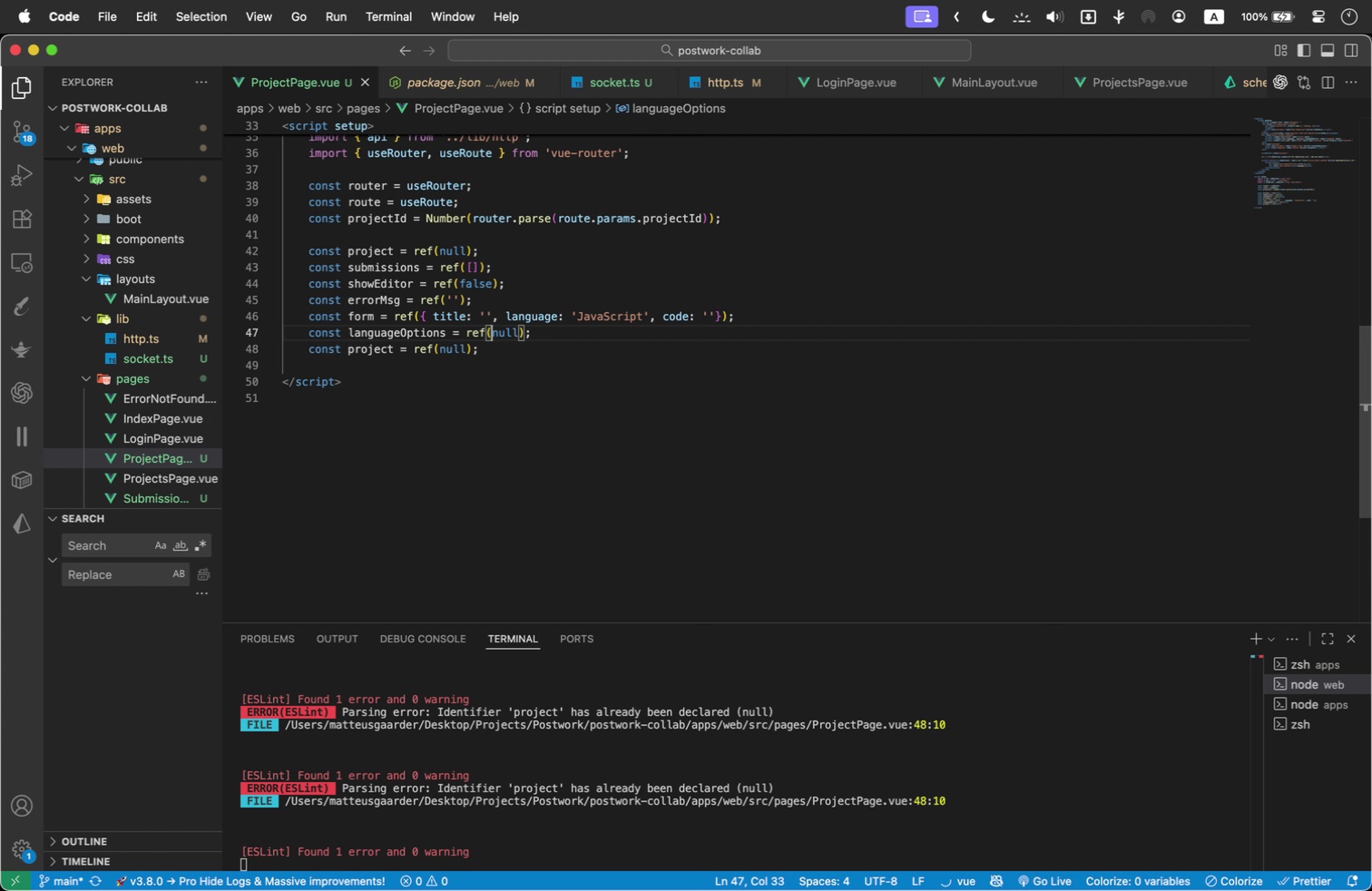 
key(Shift+ArrowRight)
 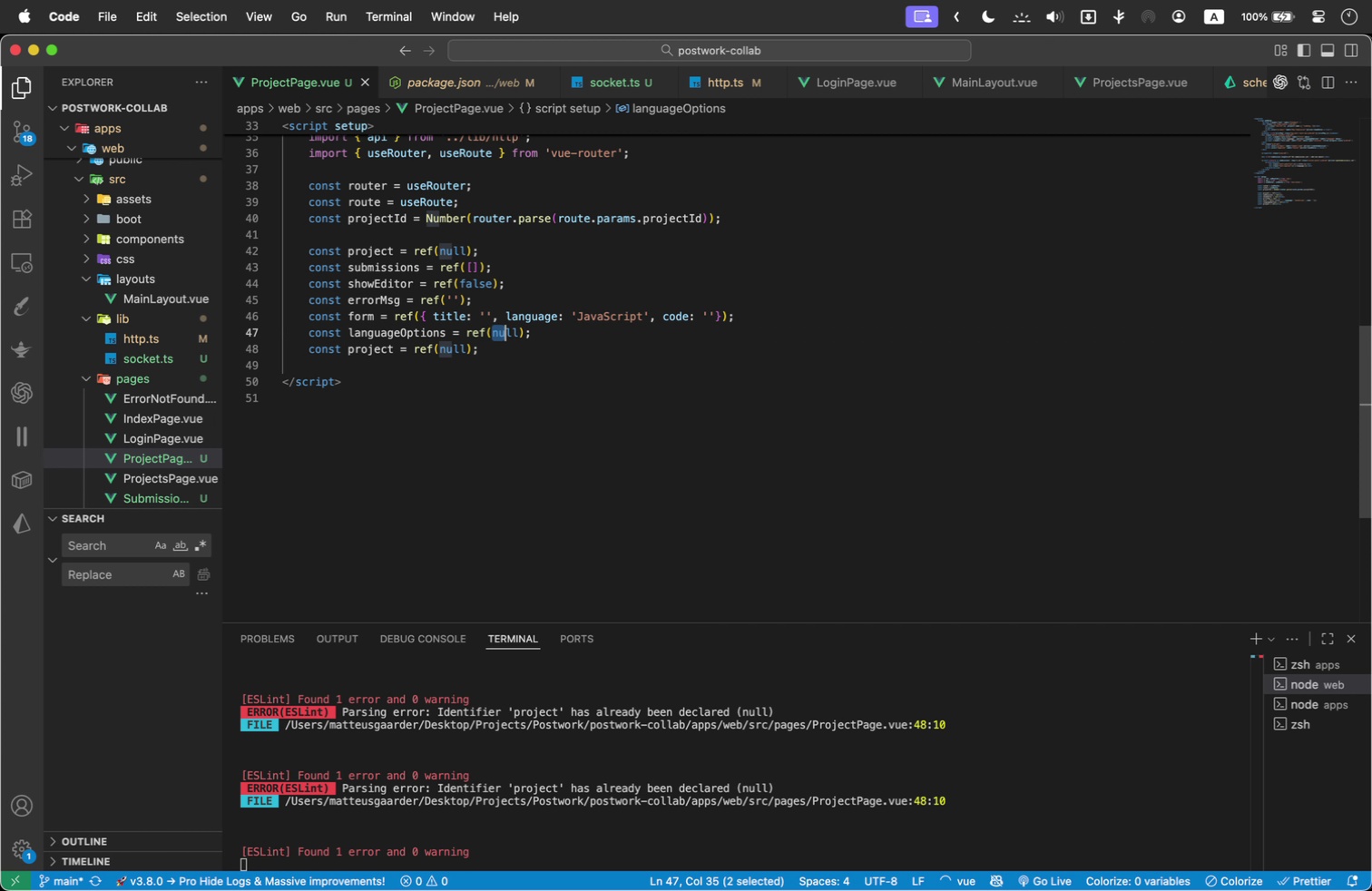 
key(Shift+ArrowRight)
 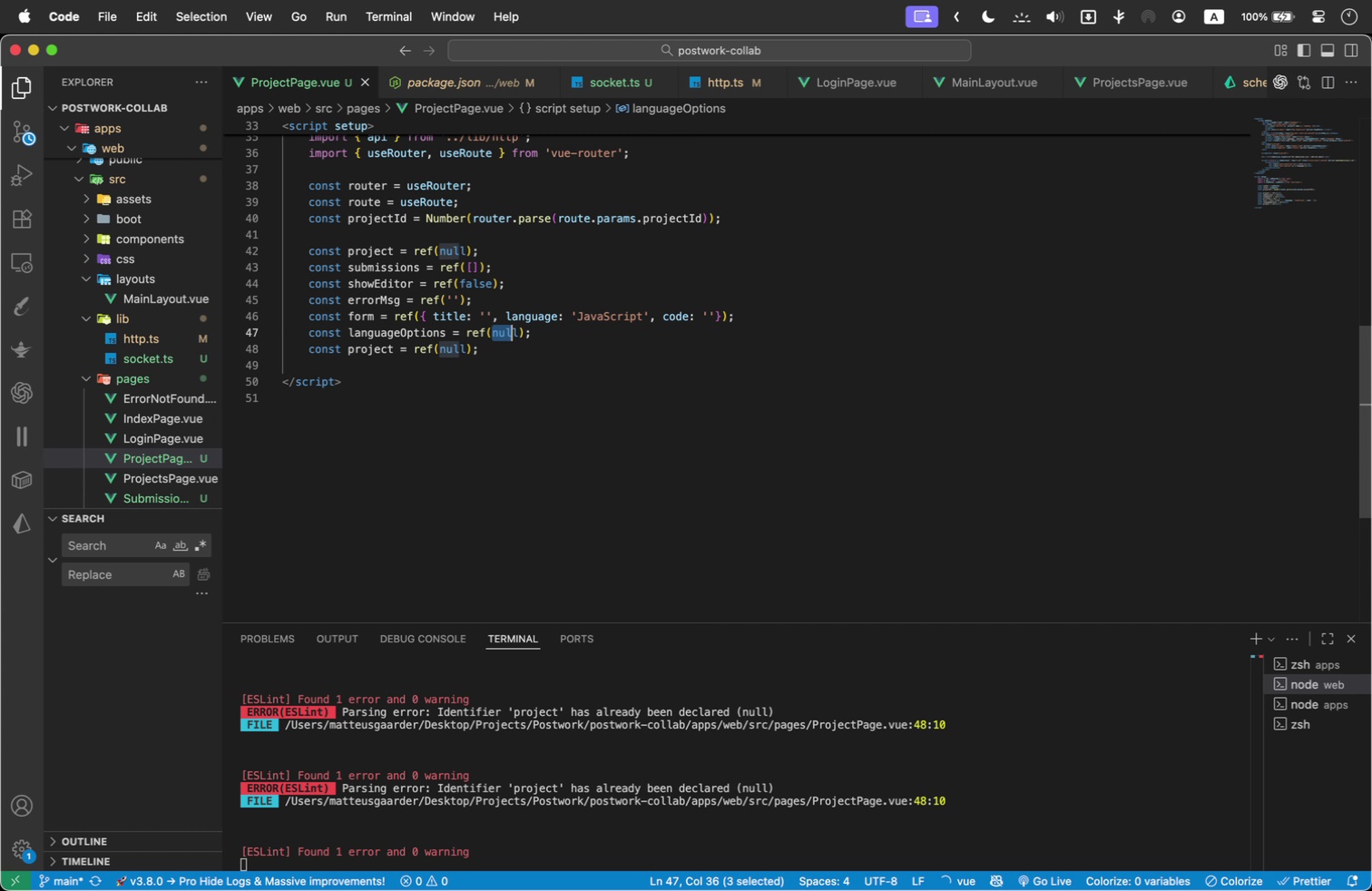 
key(Shift+ArrowRight)
 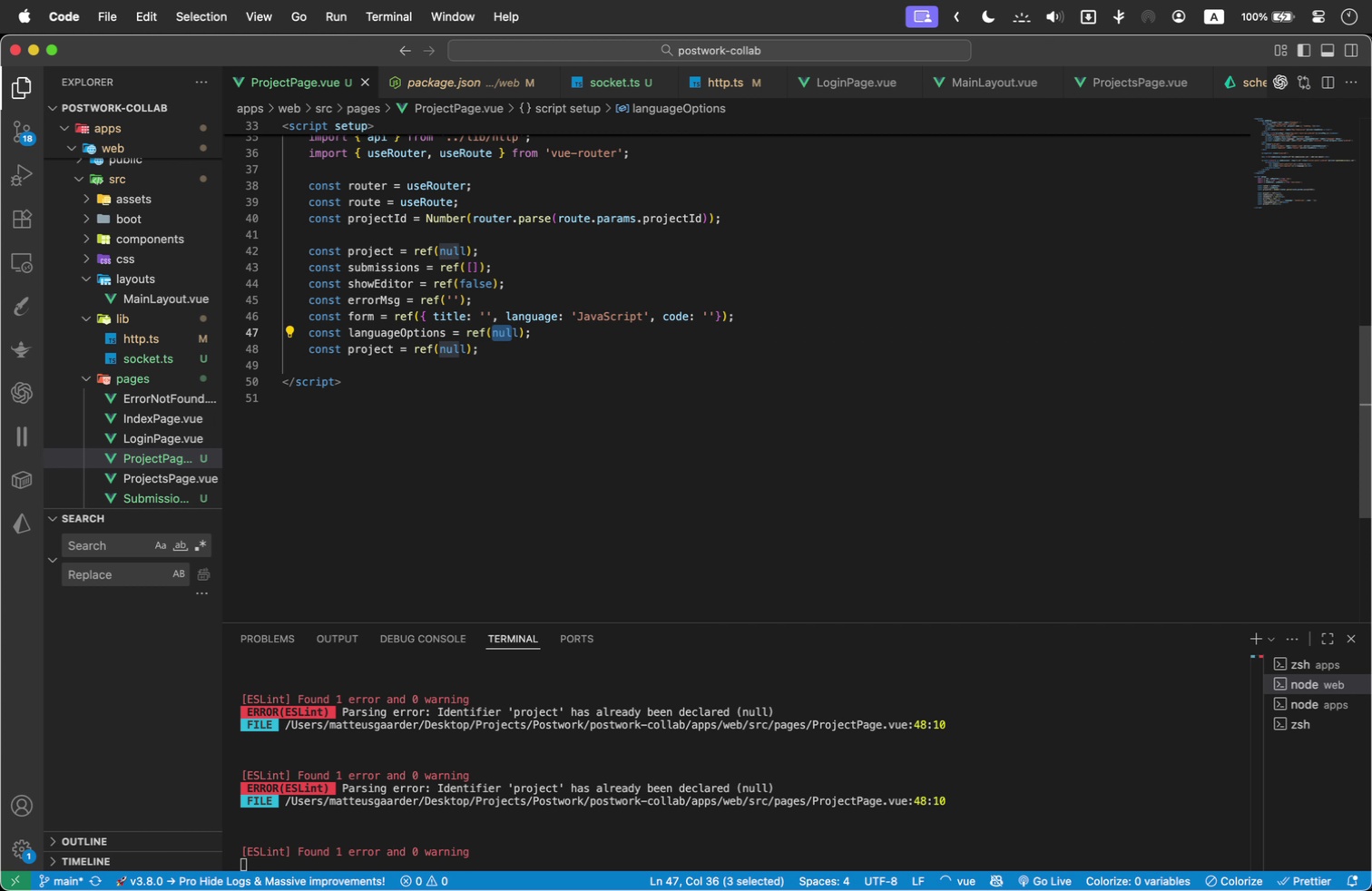 
key(Backspace)
 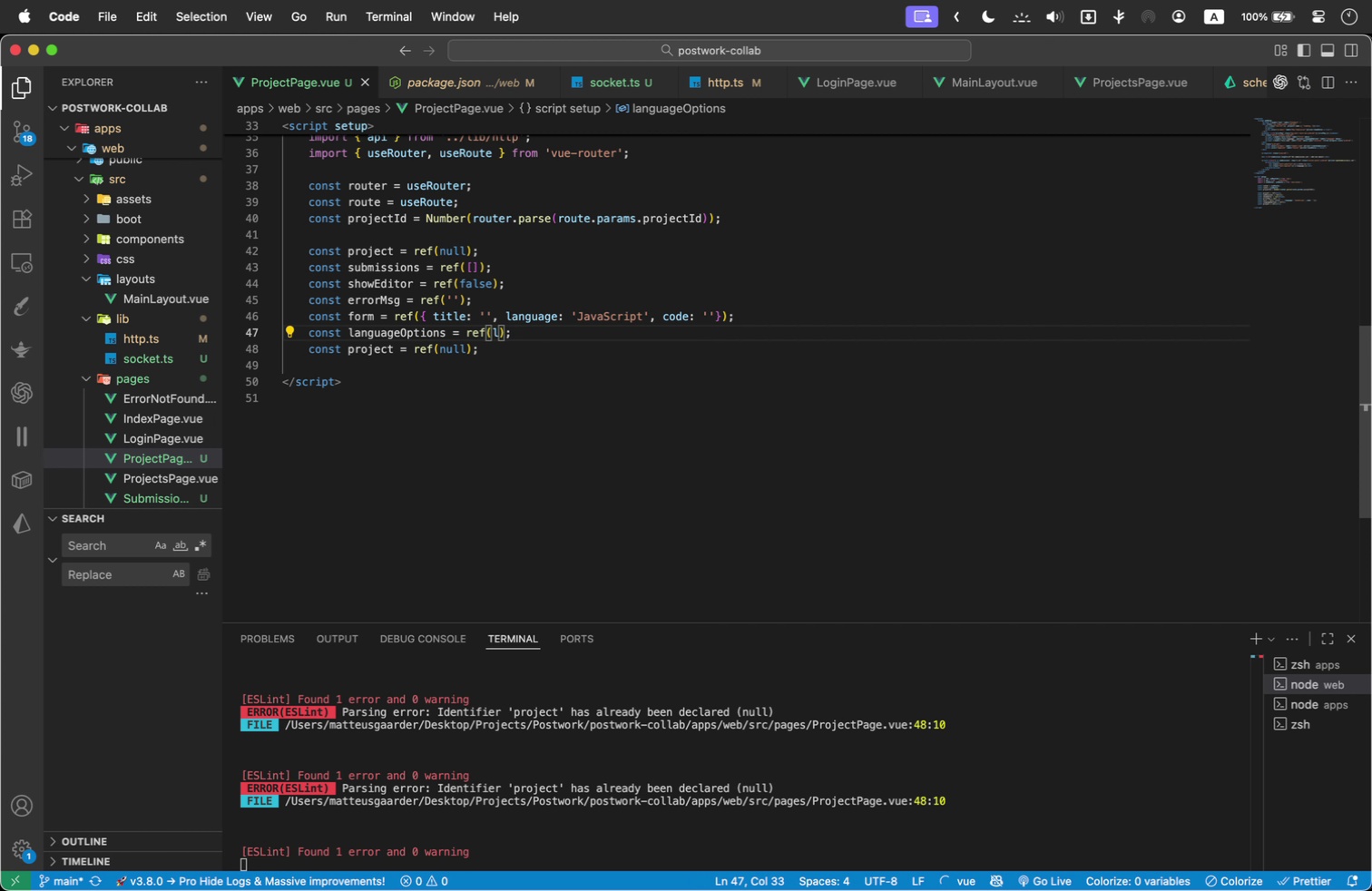 
key(Backspace)
 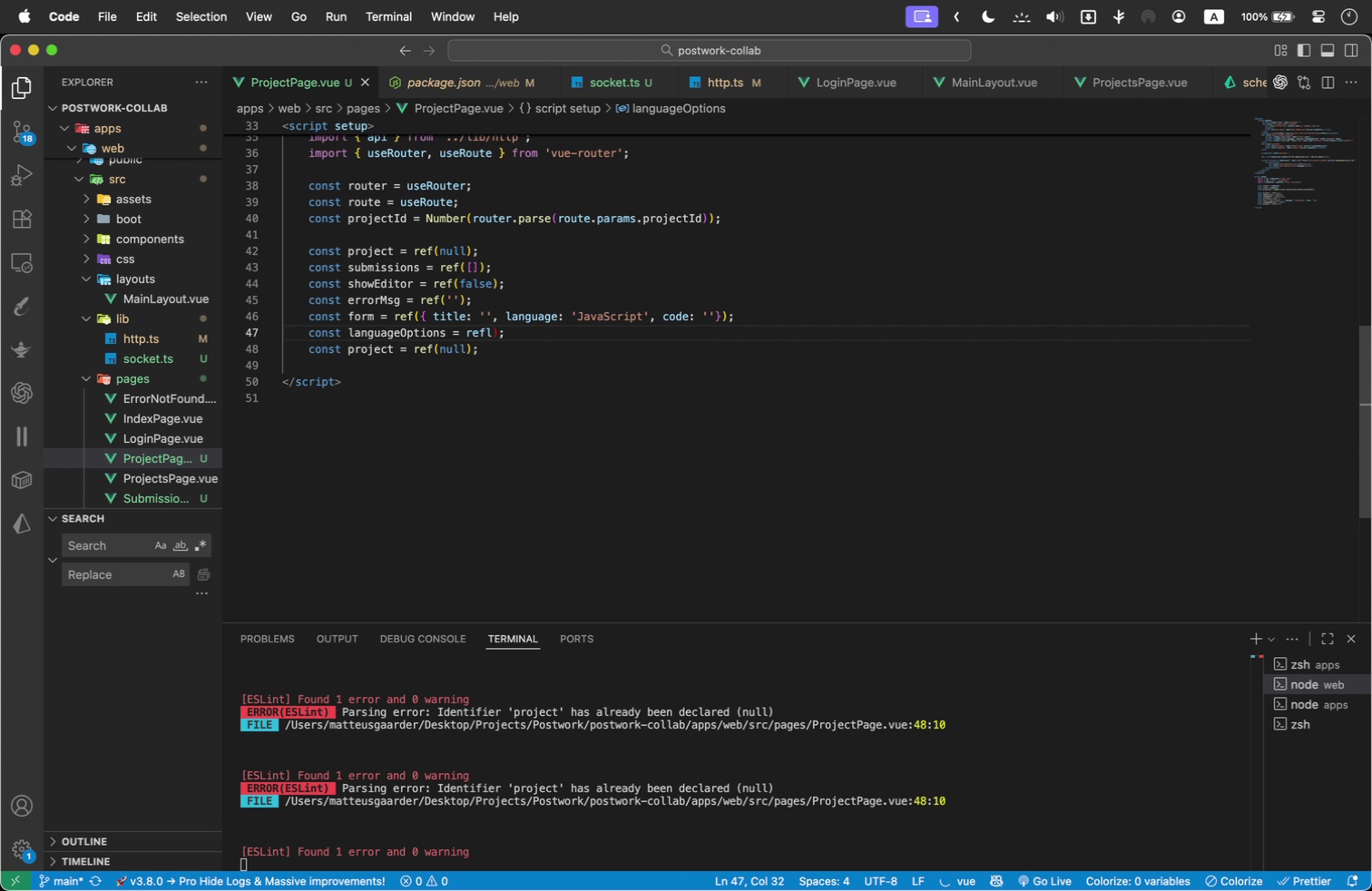 
key(Shift+9)
 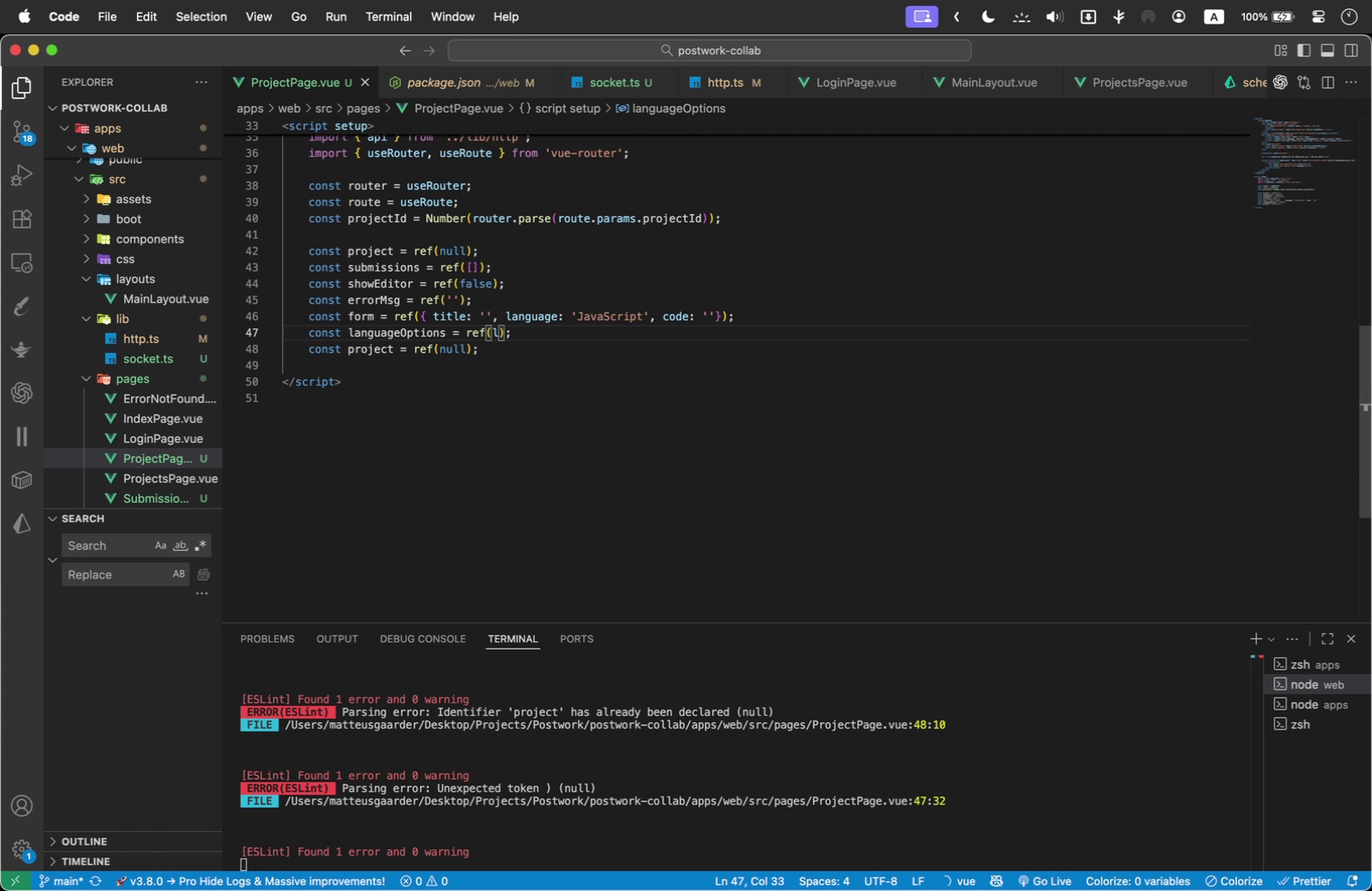 
key(Shift+ArrowRight)
 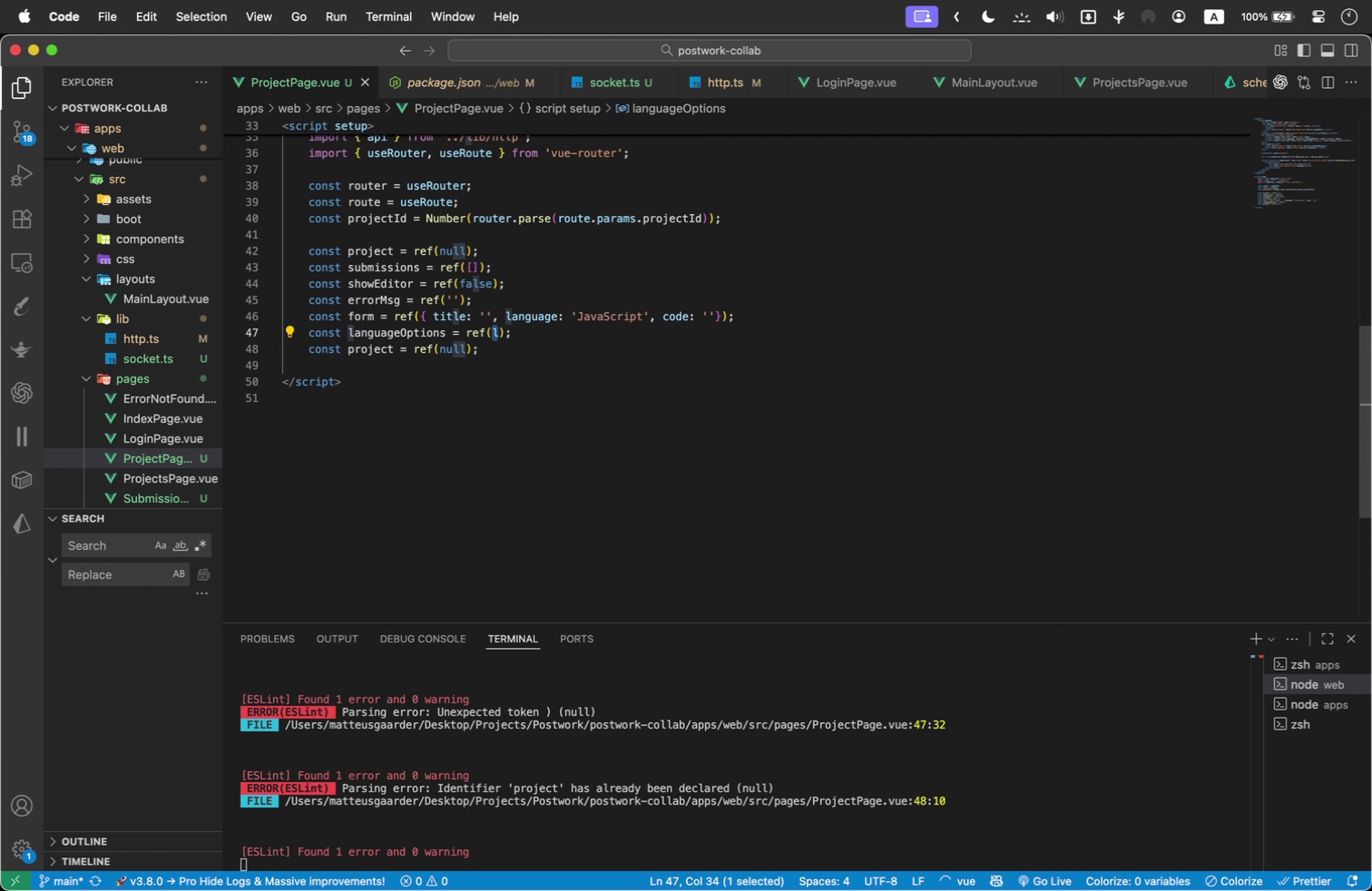 
type([)
key(Backspace)
type('JavaScript)
 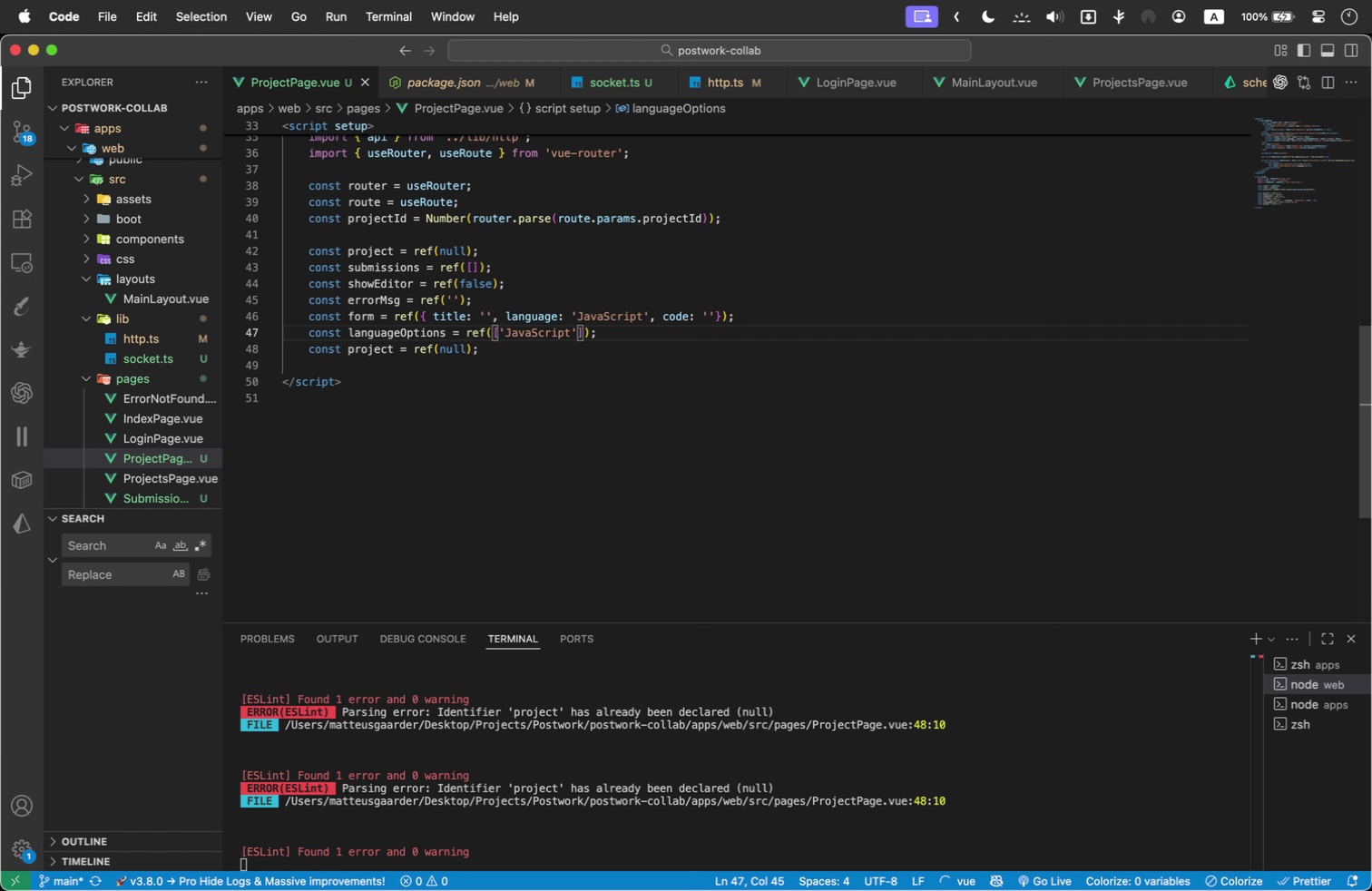 
 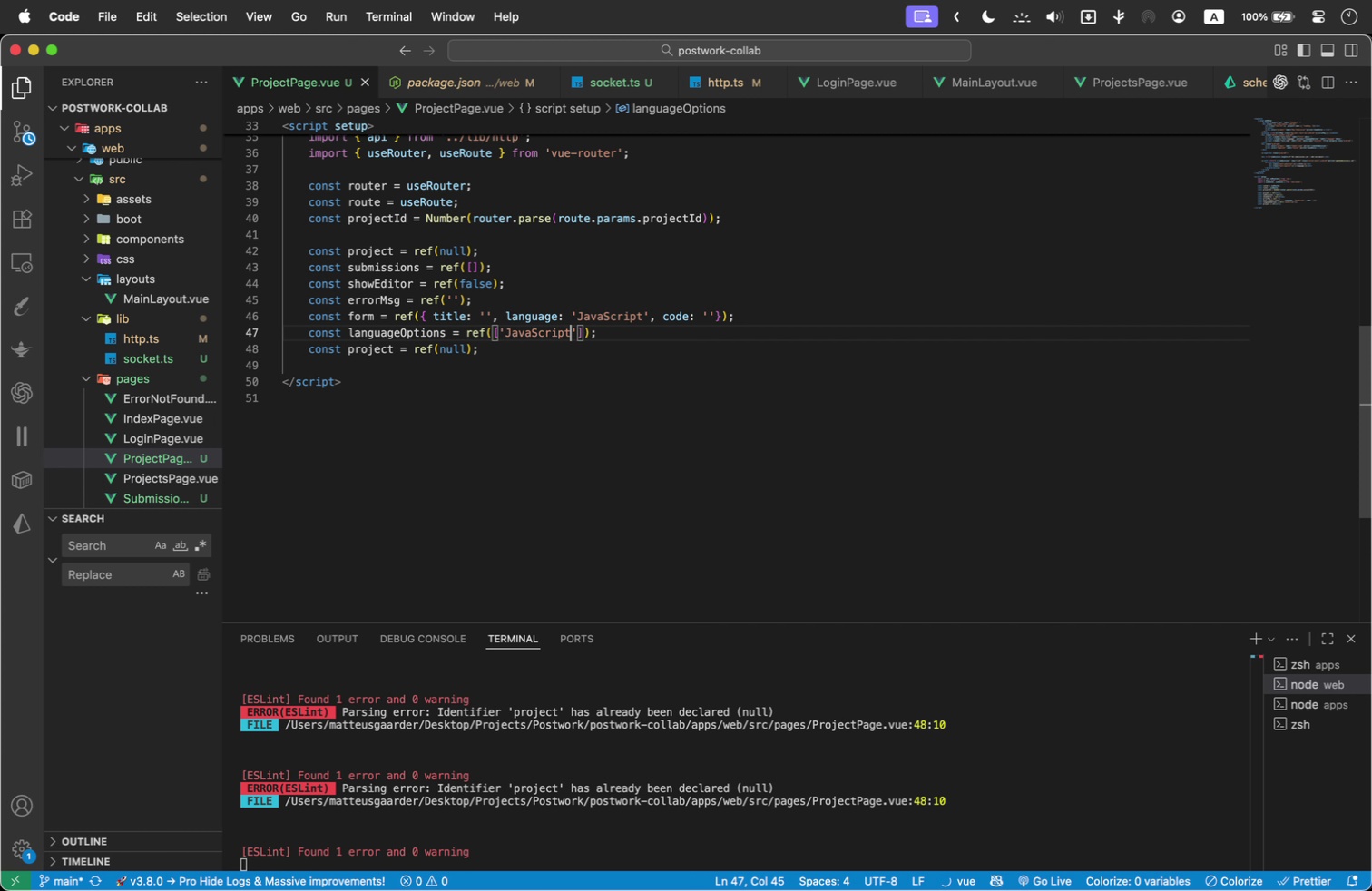 
key(ArrowRight)
 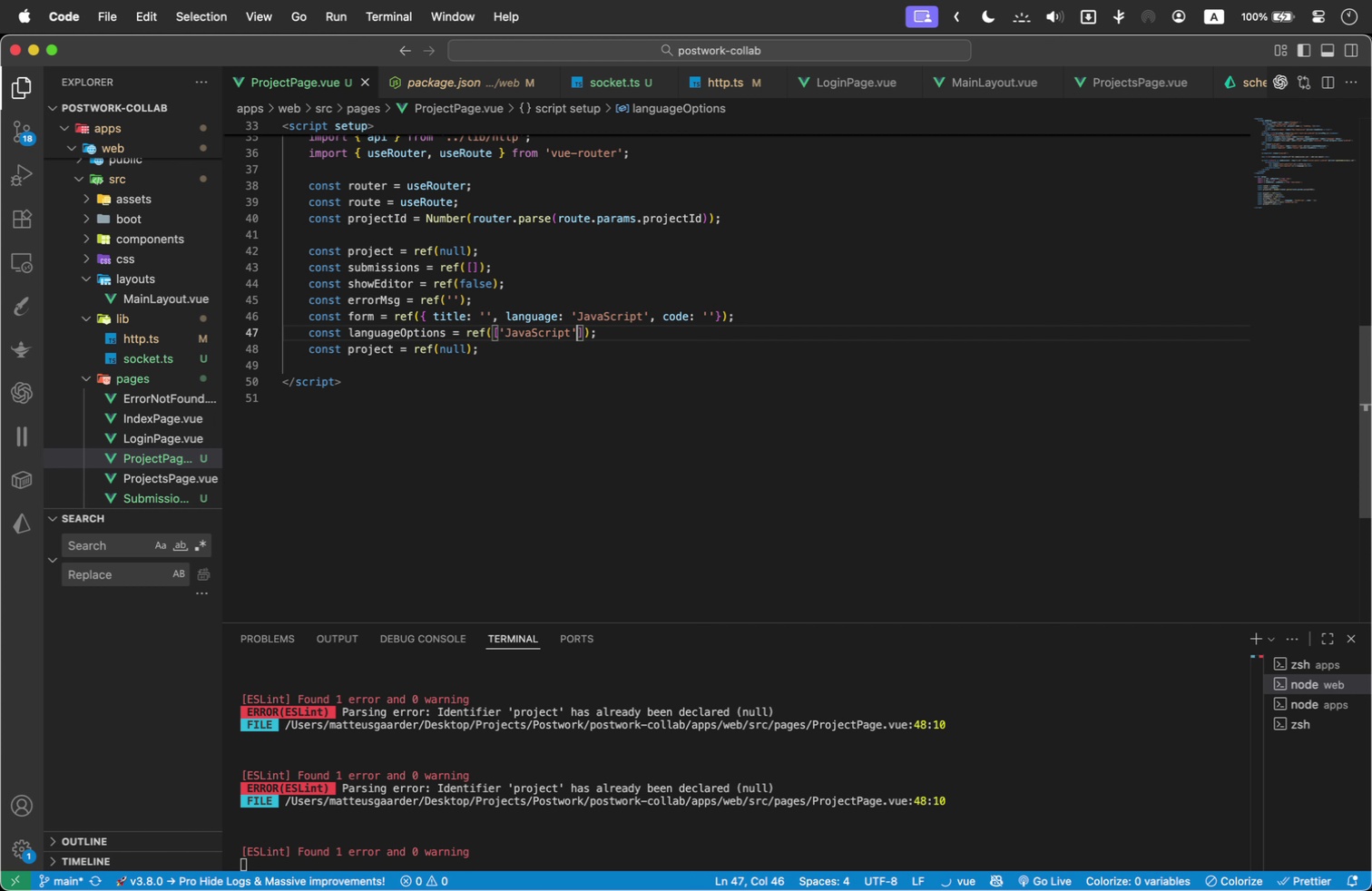 
type(, 'Python)
 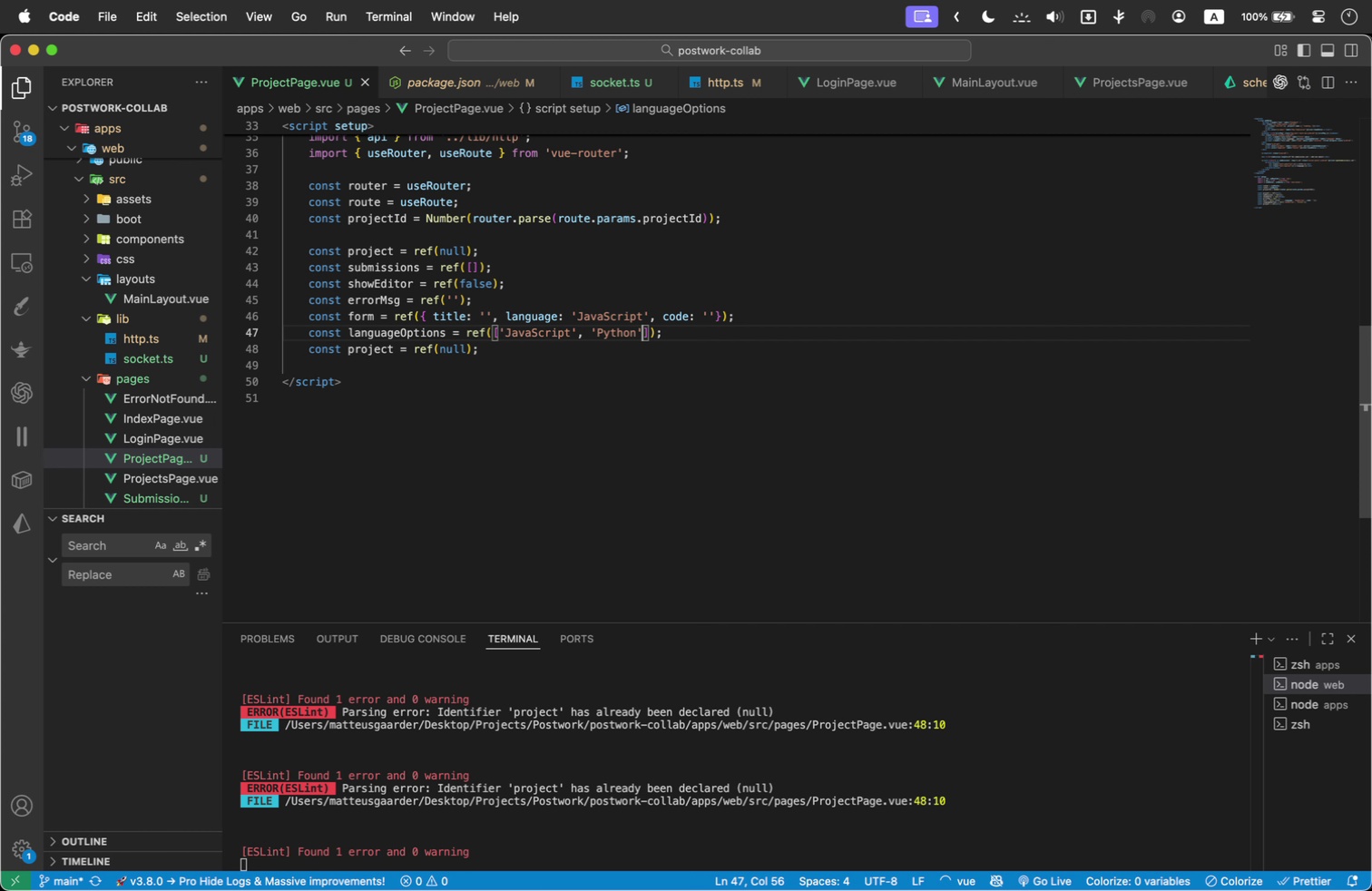 
 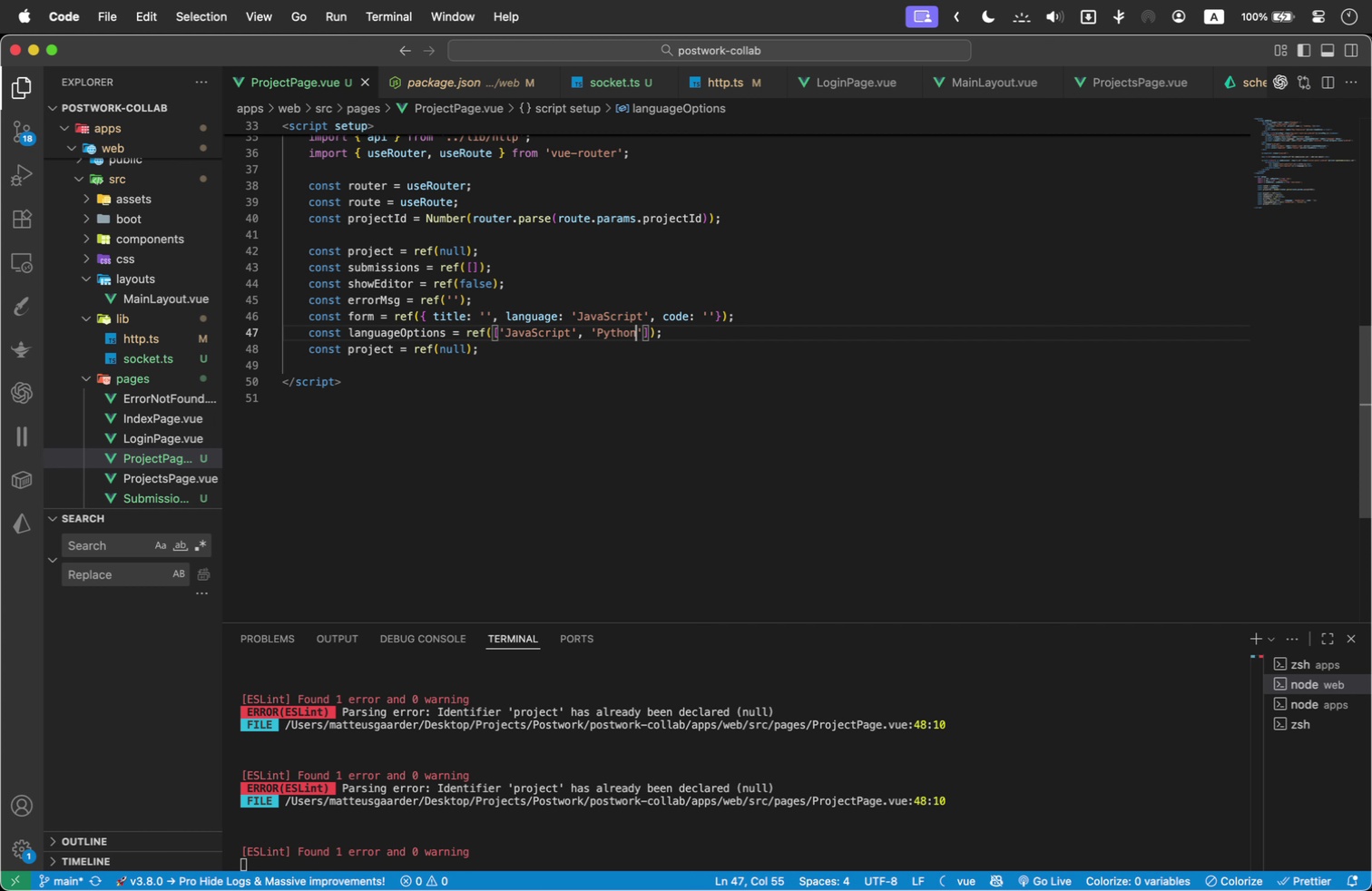 
key(ArrowRight)
 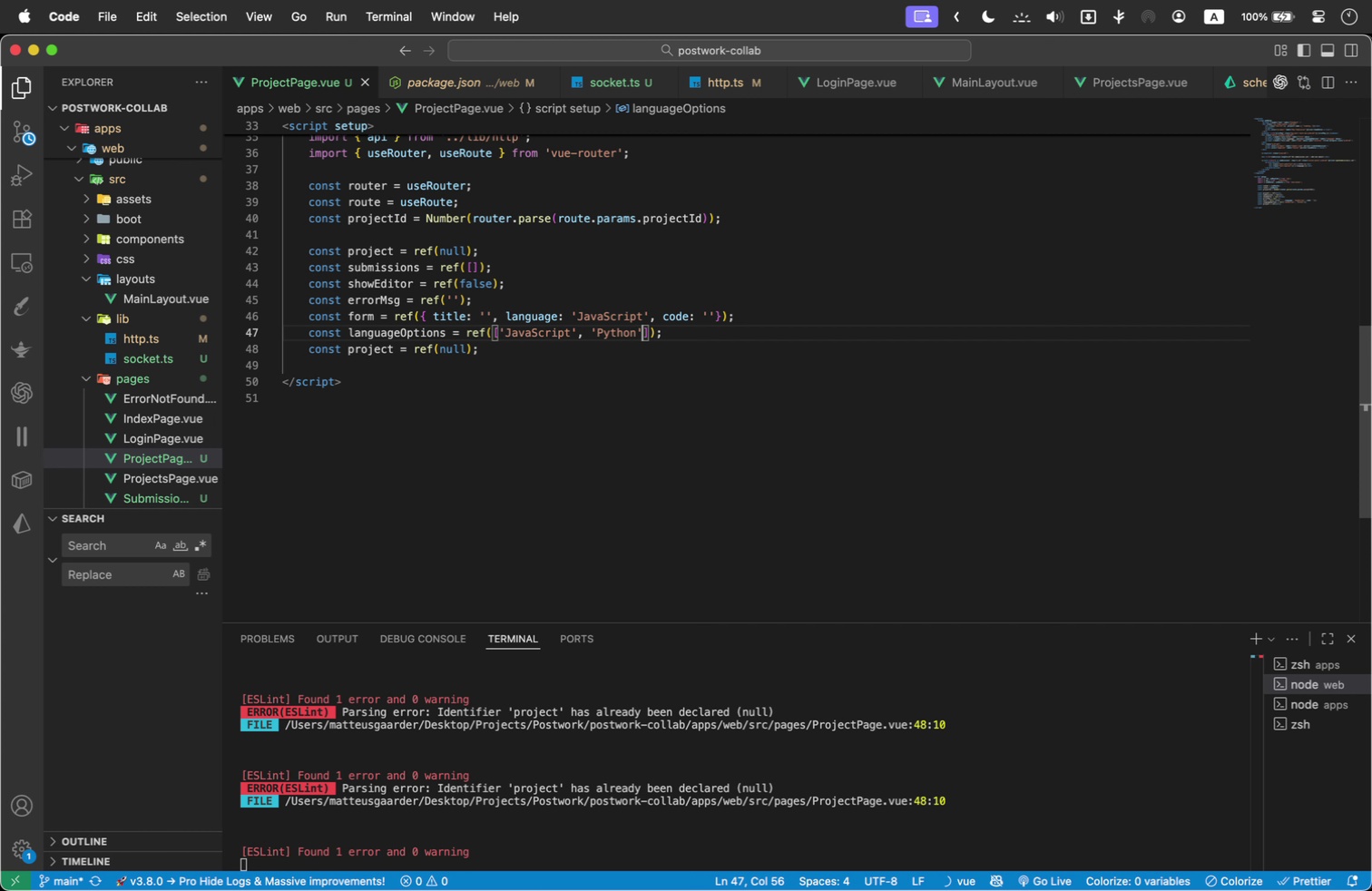 
type(, 'Java)
 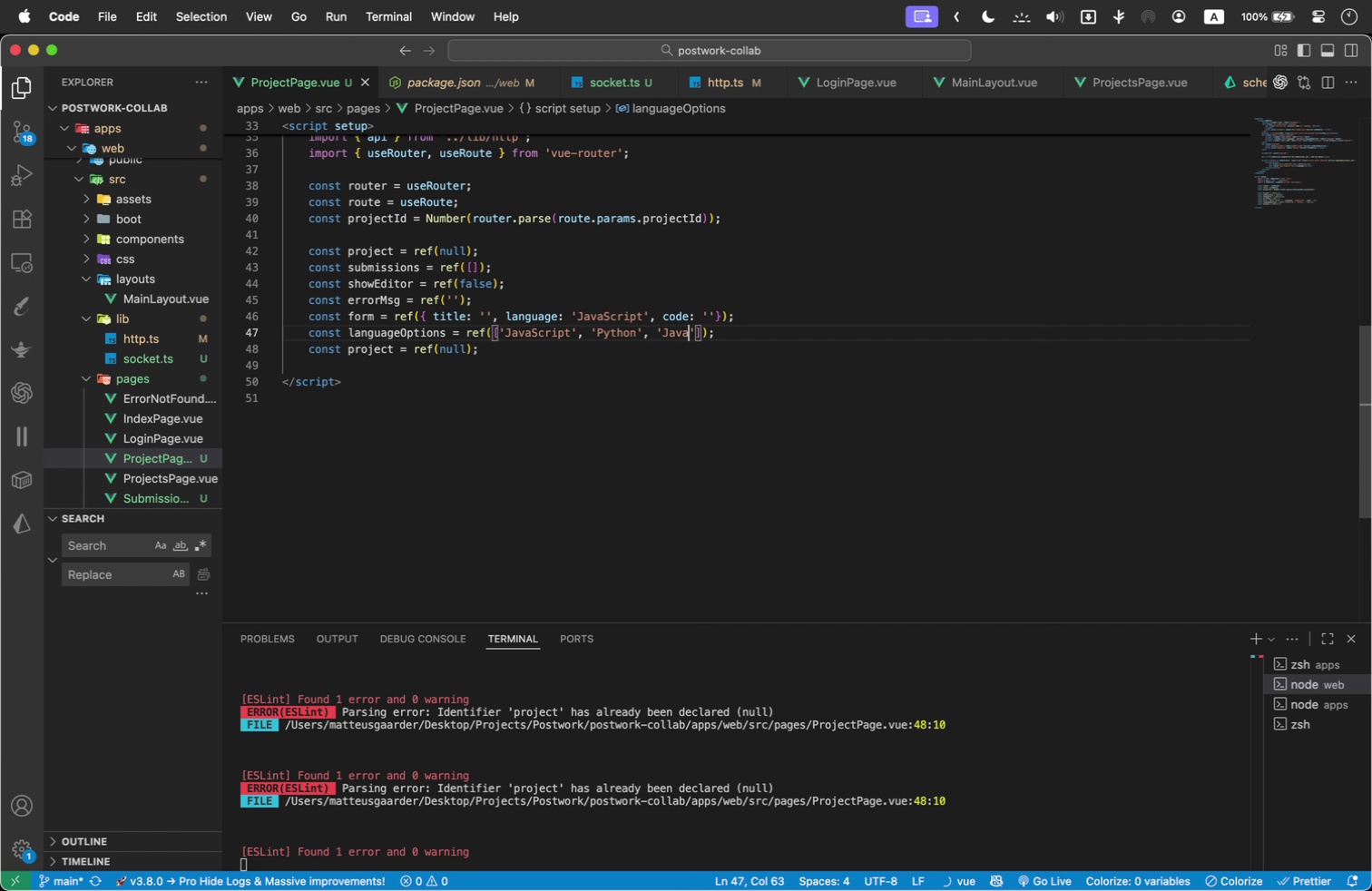 
key(ArrowRight)
 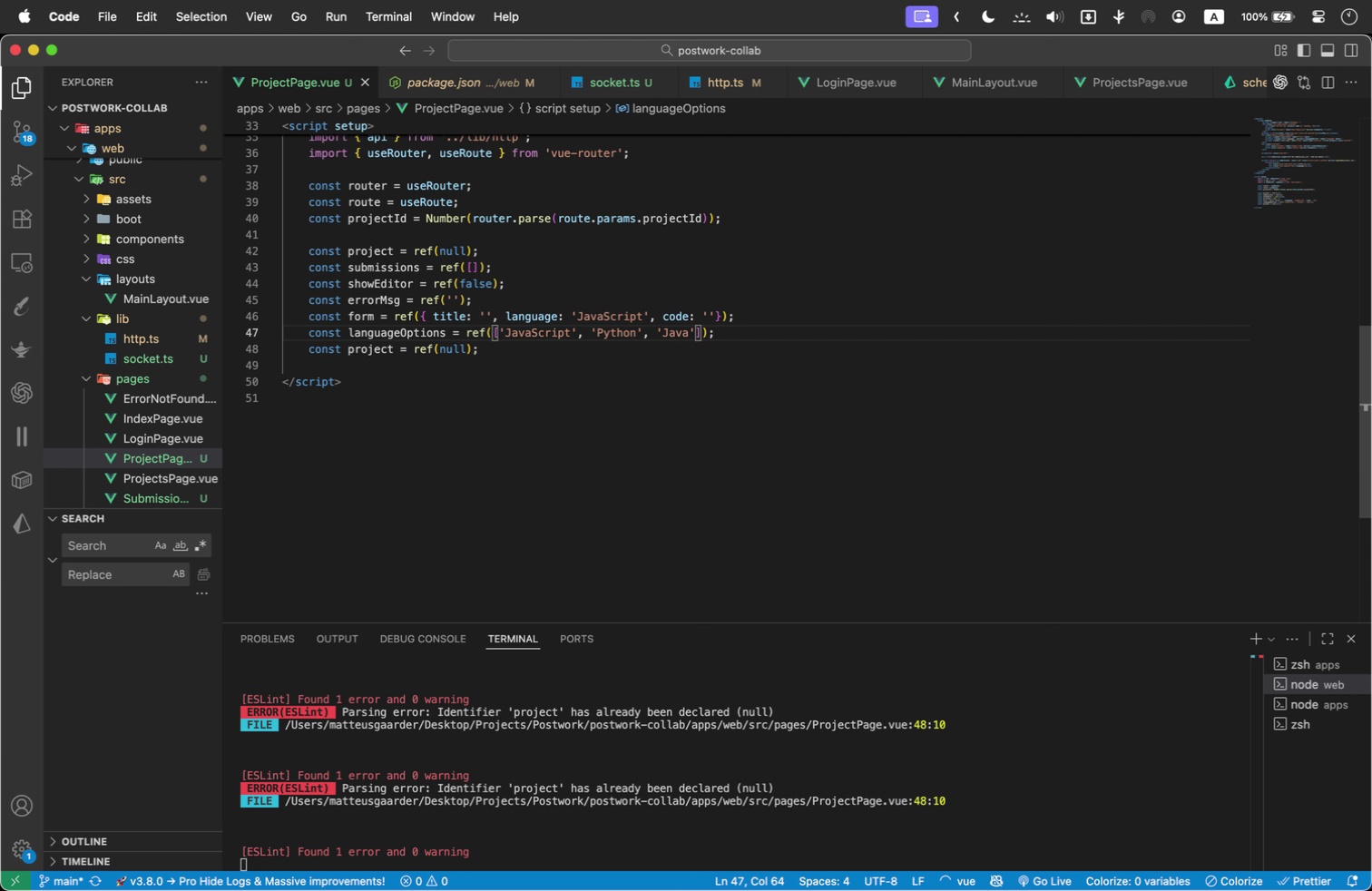 
key(ArrowDown)
 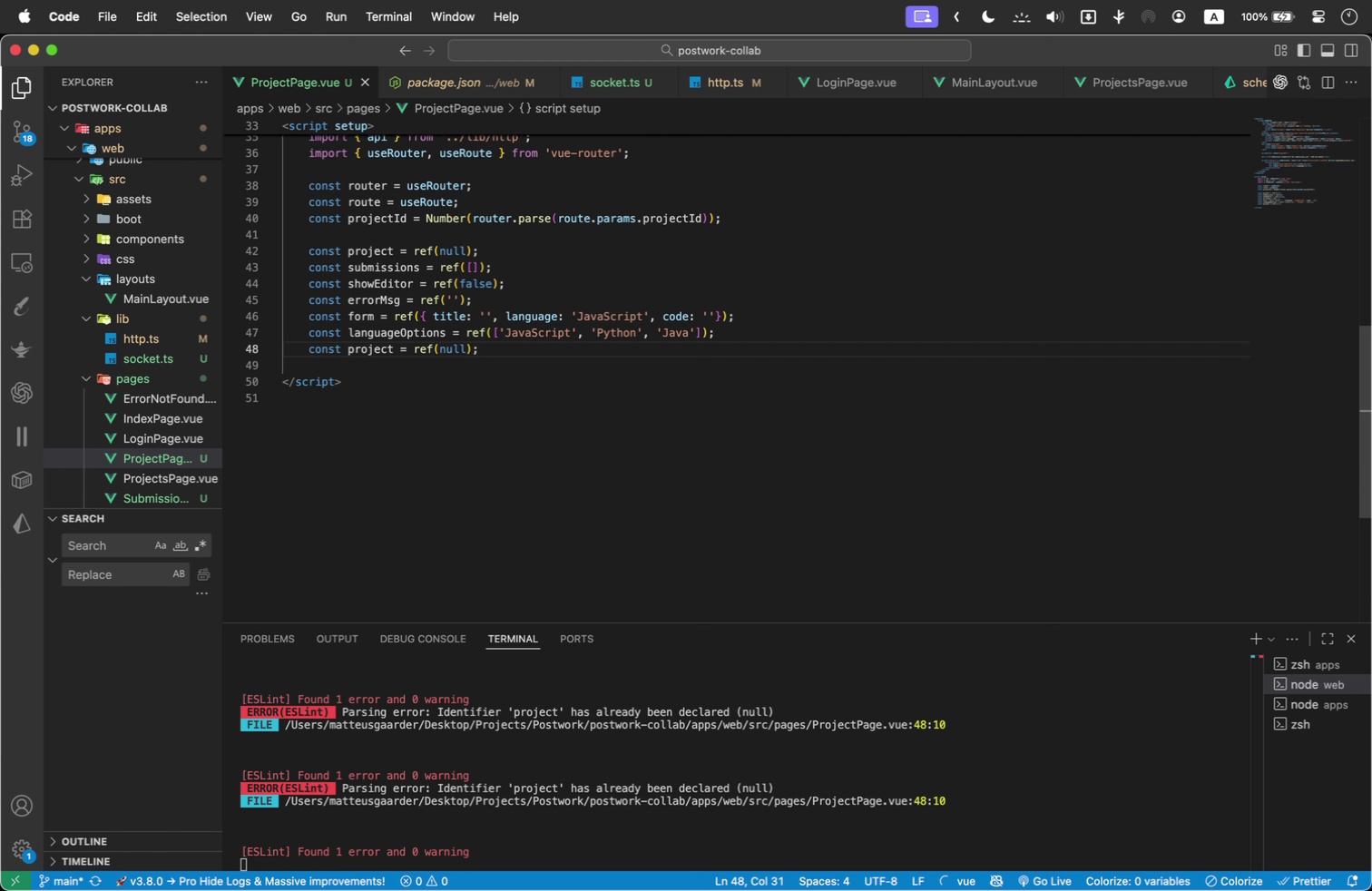 
key(Meta+Shift+ArrowLeft)
 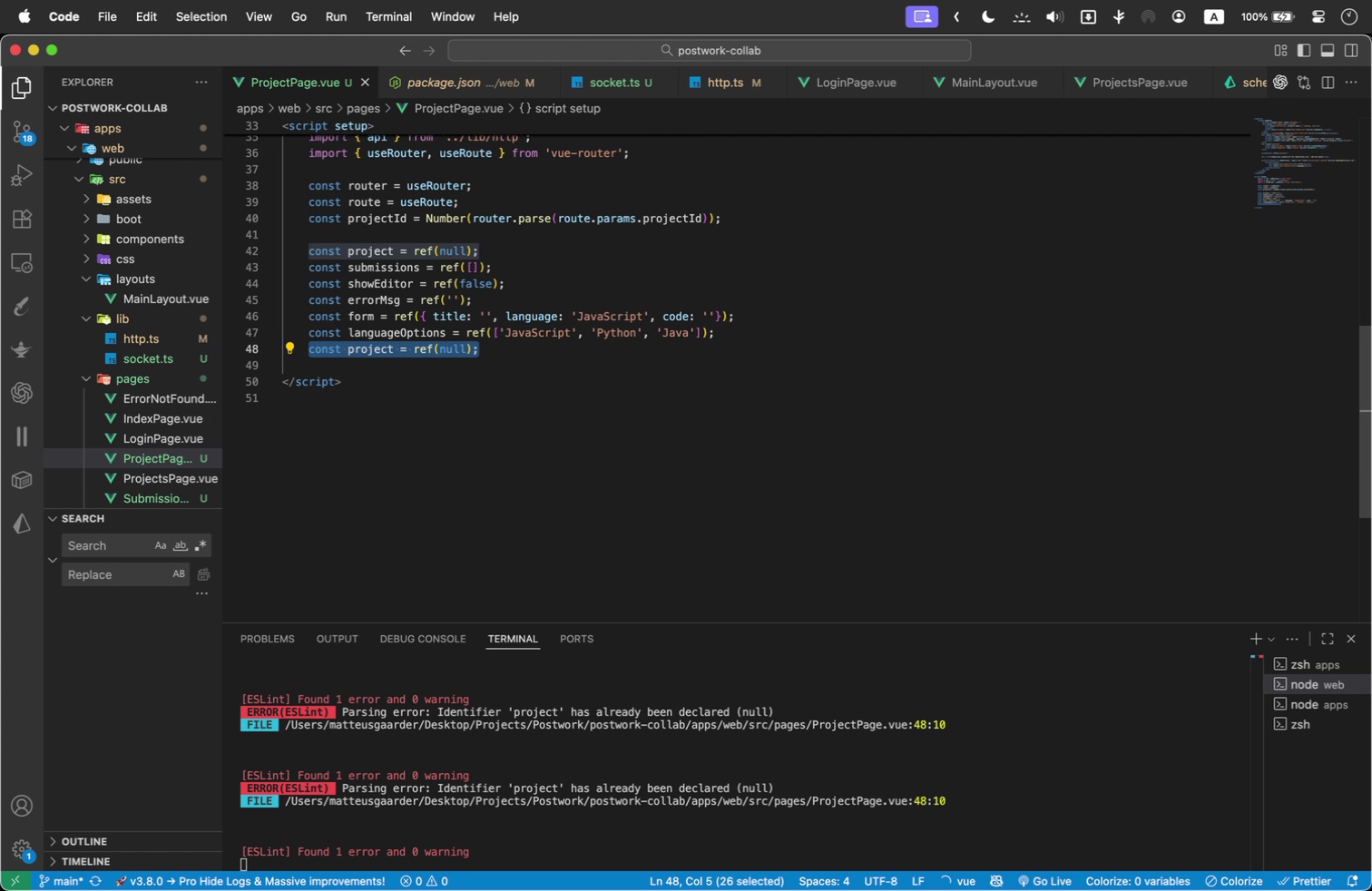 
key(Backspace)
 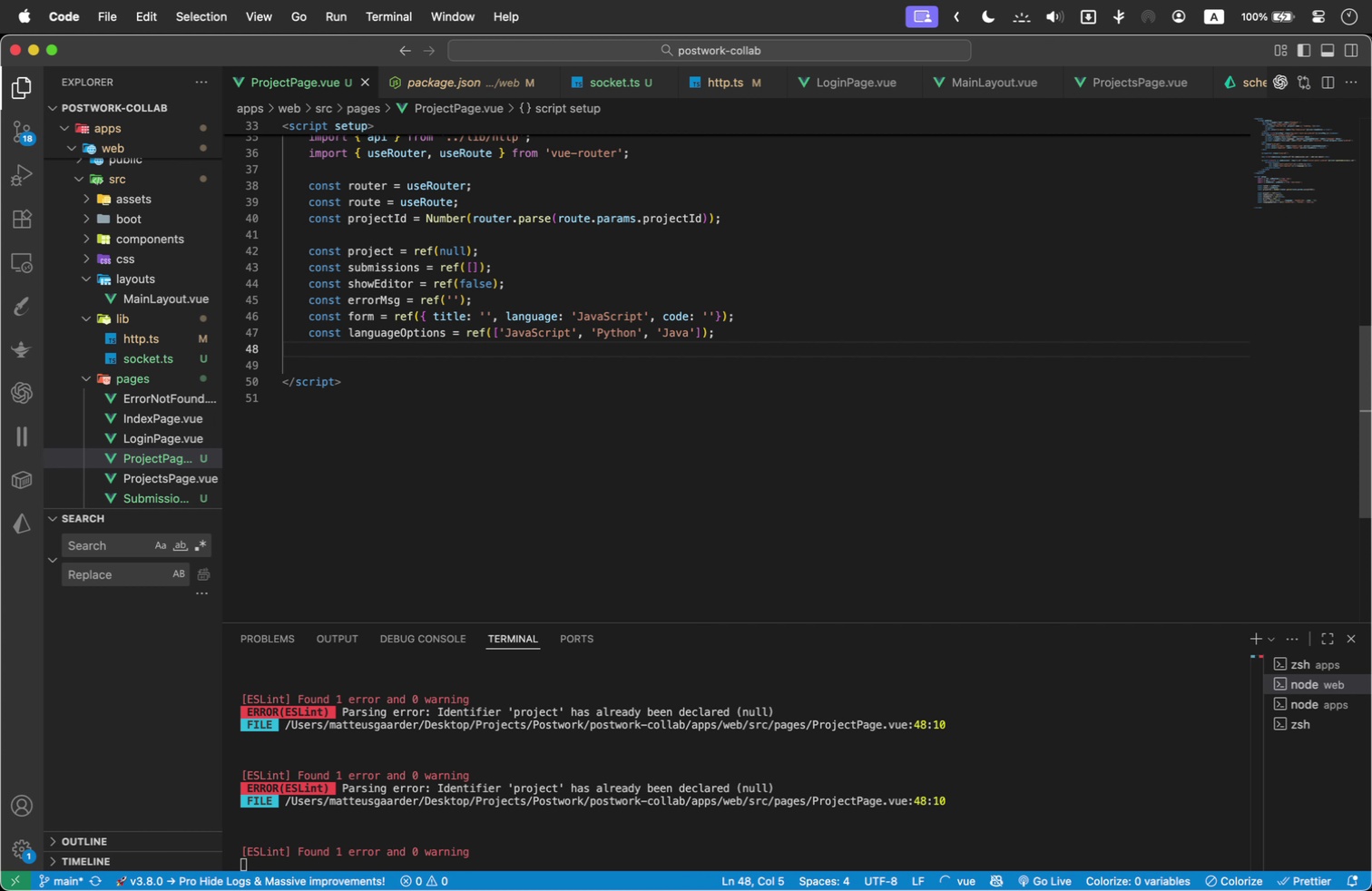 
key(Enter)
 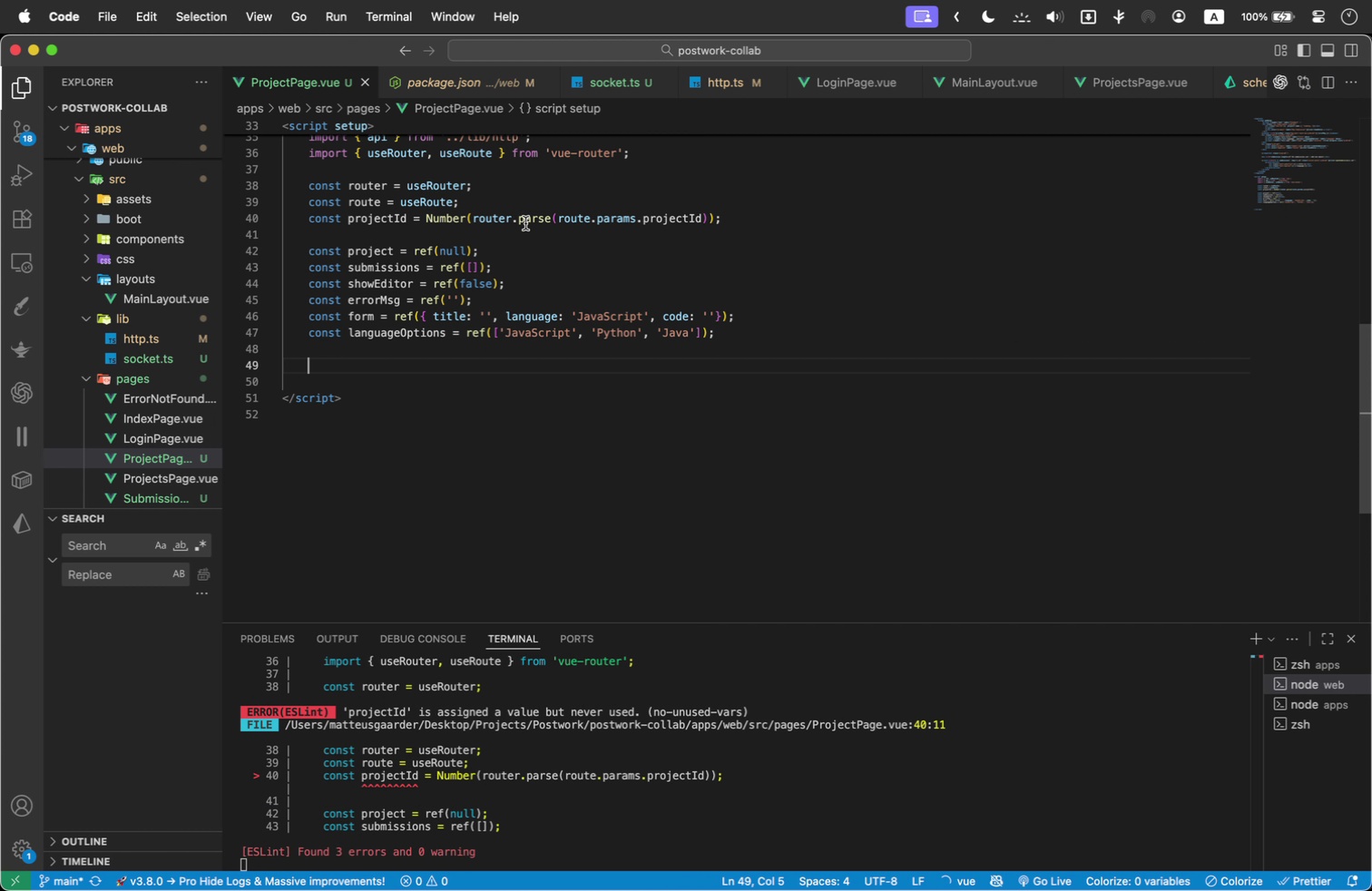 
scroll: coordinate [520, 278], scroll_direction: up, amount: 73.0
 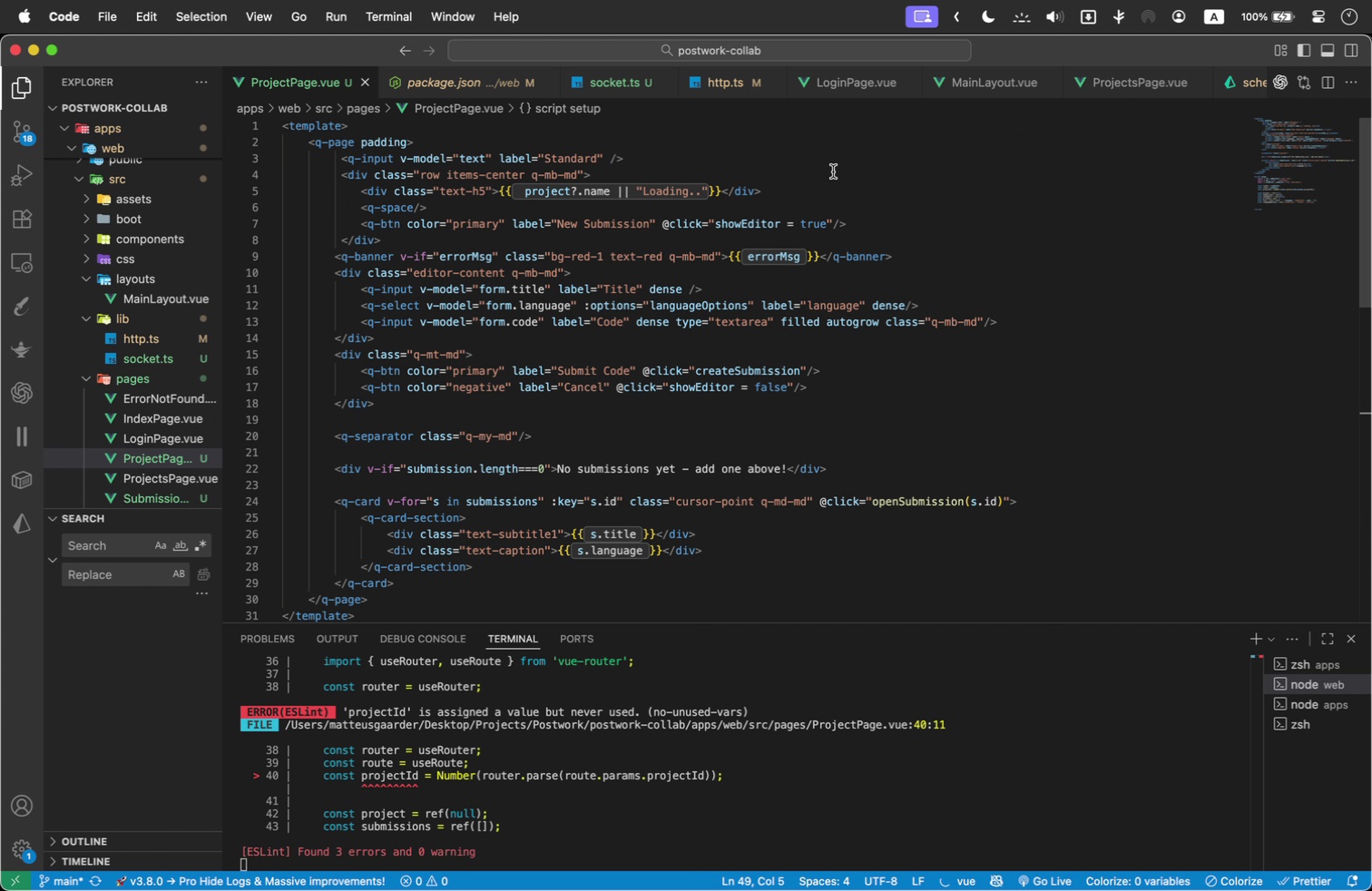 
wait(11.86)
 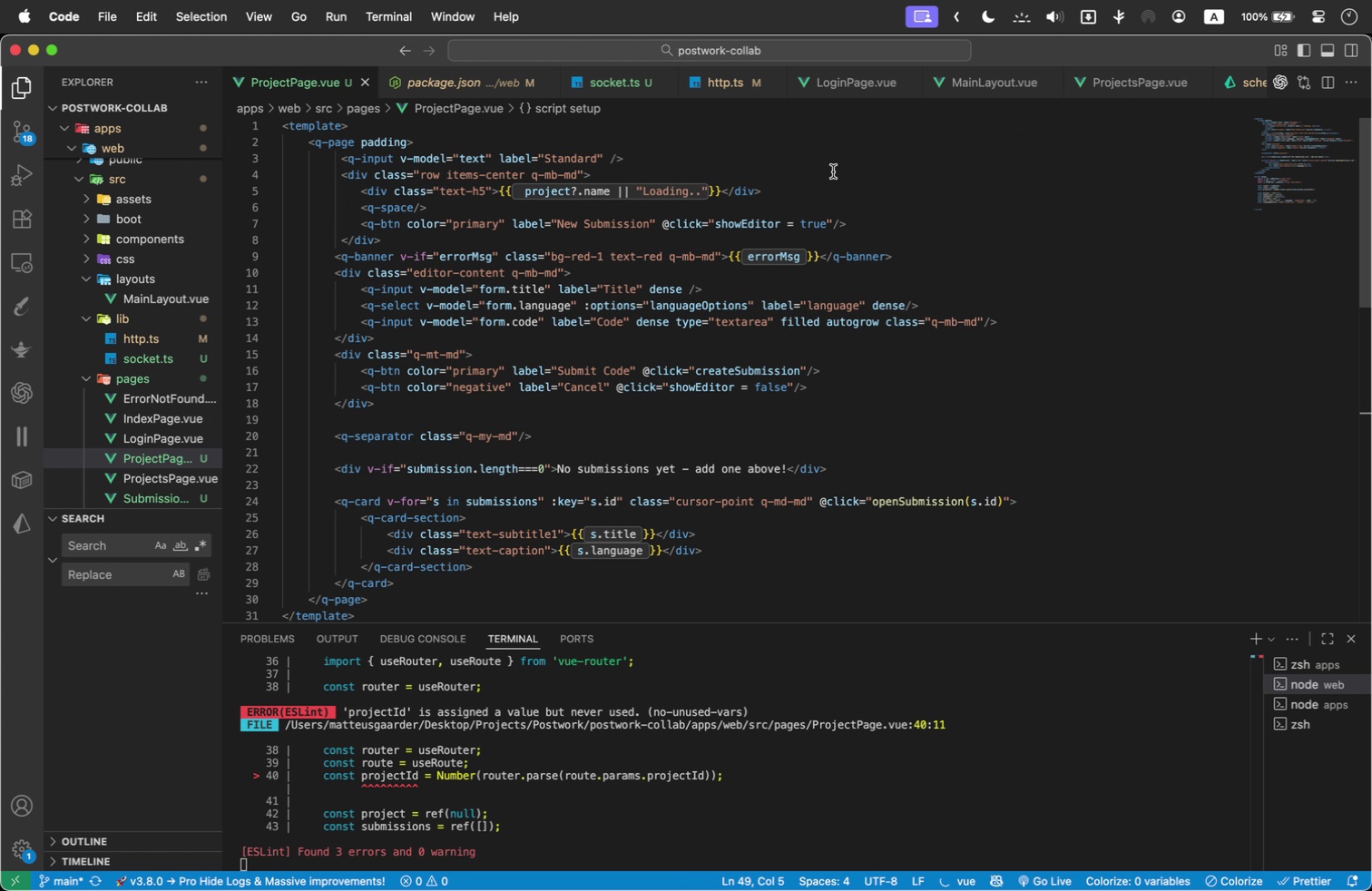 
scroll: coordinate [727, 264], scroll_direction: down, amount: 22.0
 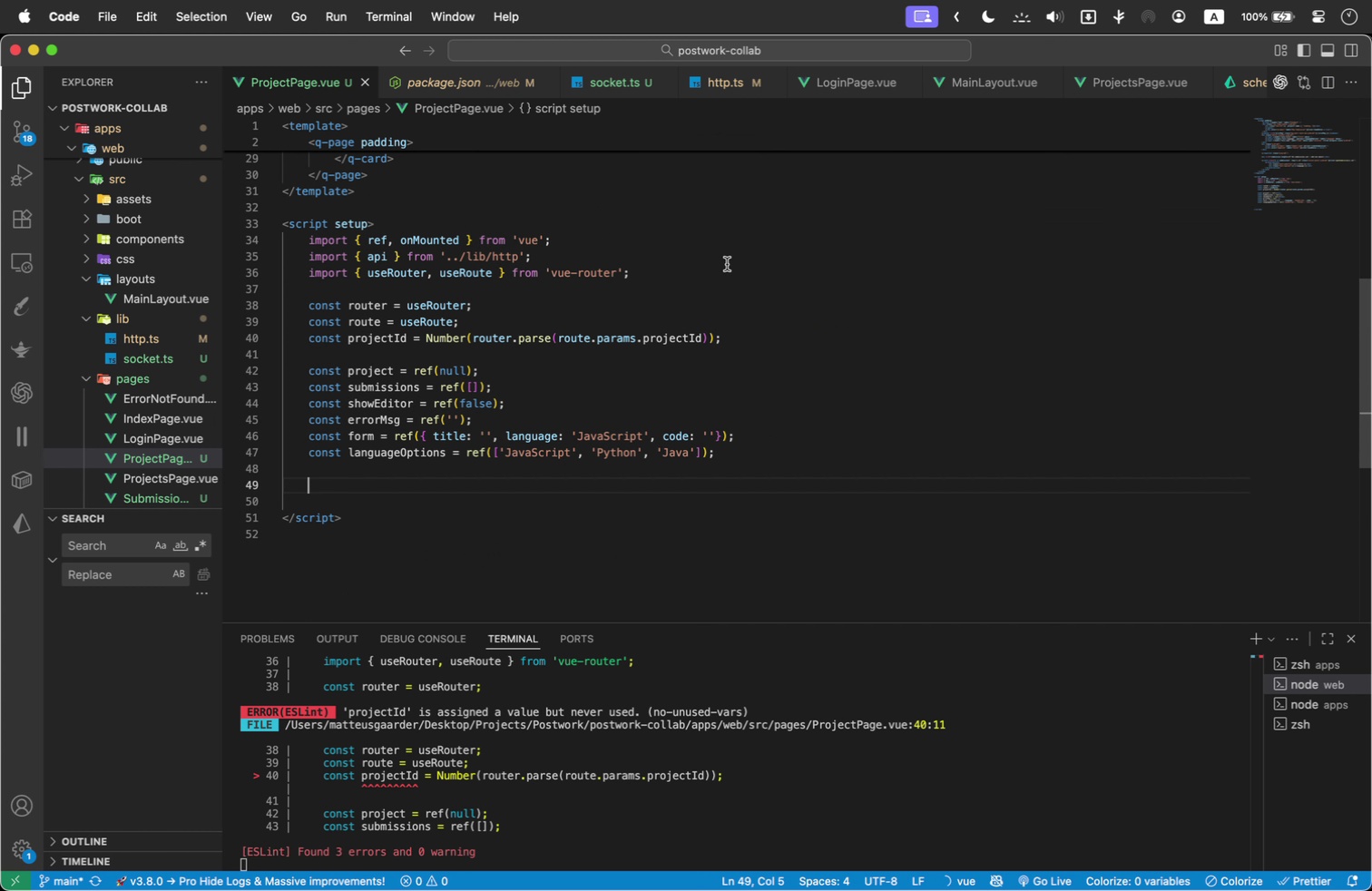 
scroll: coordinate [727, 264], scroll_direction: up, amount: 2.0
 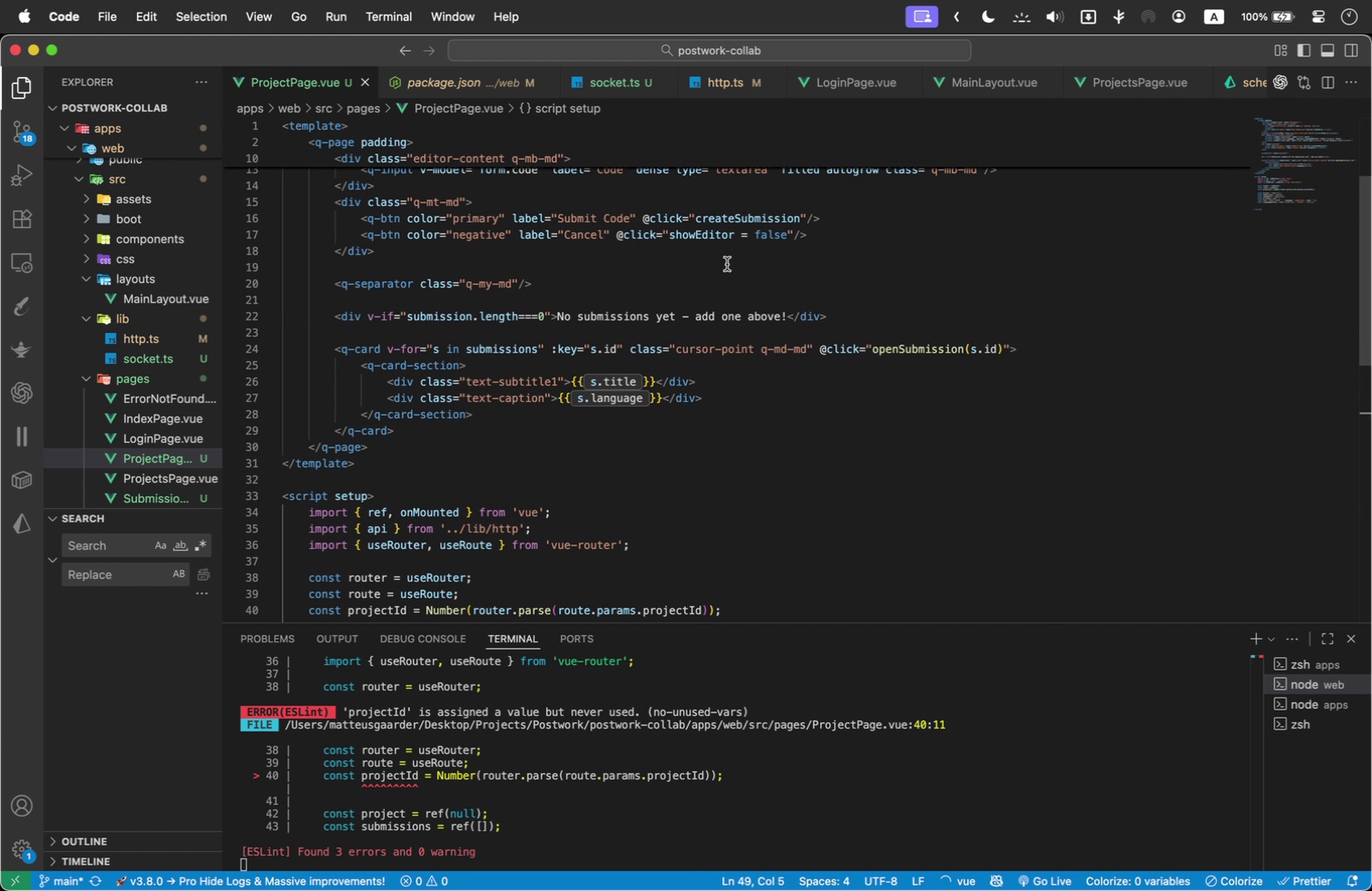 
scroll: coordinate [727, 264], scroll_direction: down, amount: 2.0
 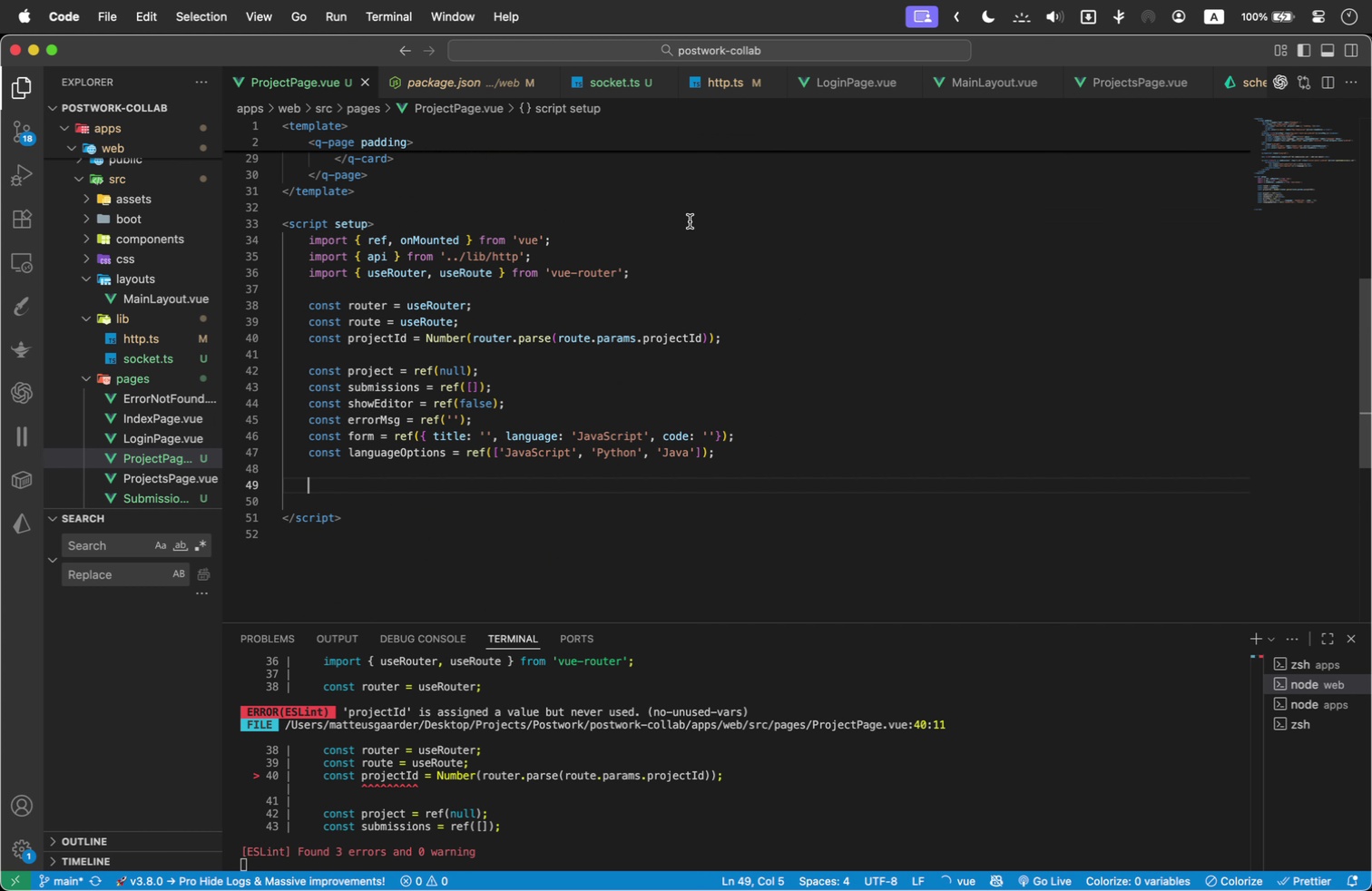 
type(as)
key(Backspace)
key(Backspace)
type(async function loacProject()
 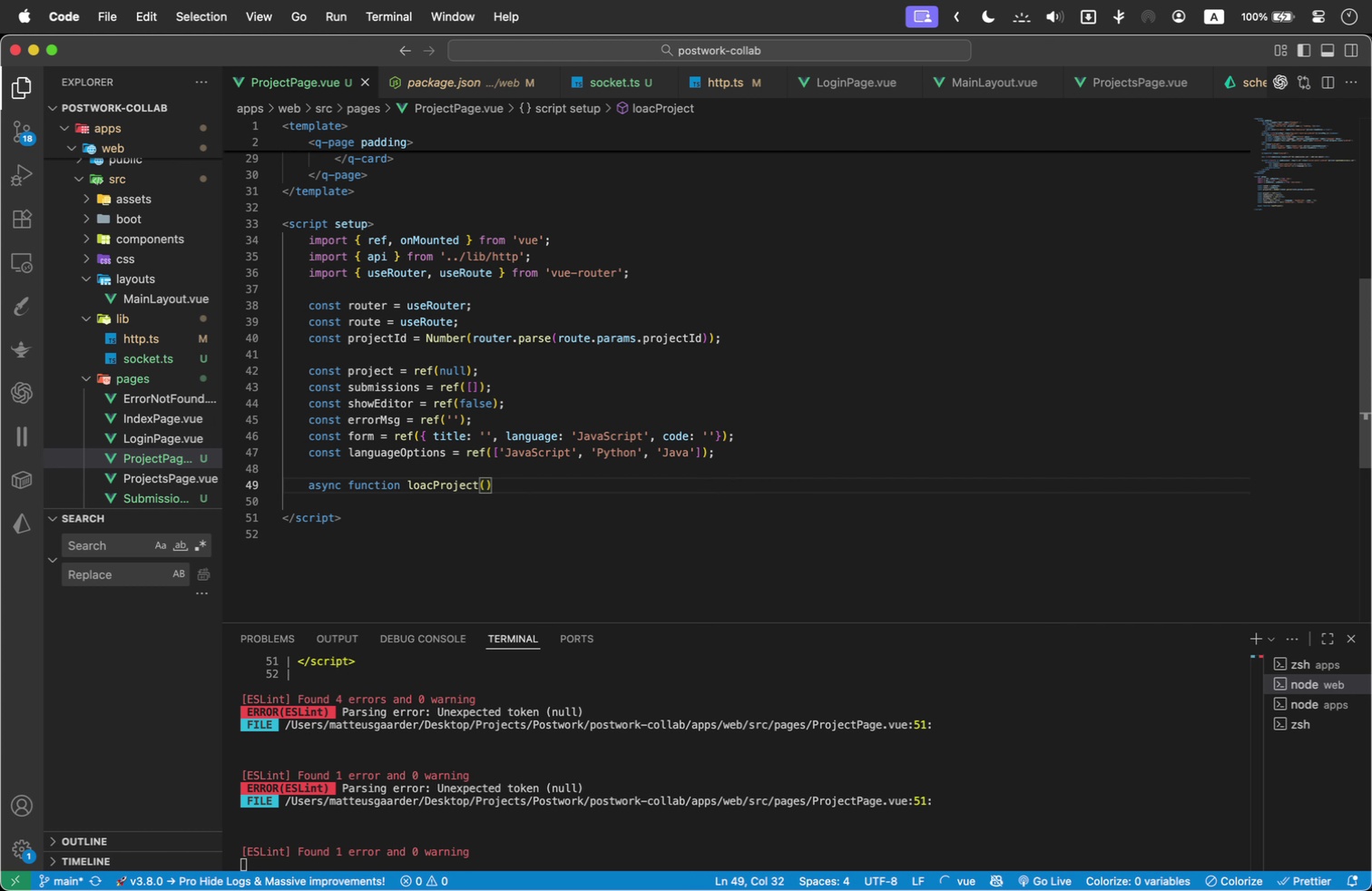 
key(ArrowRight)
 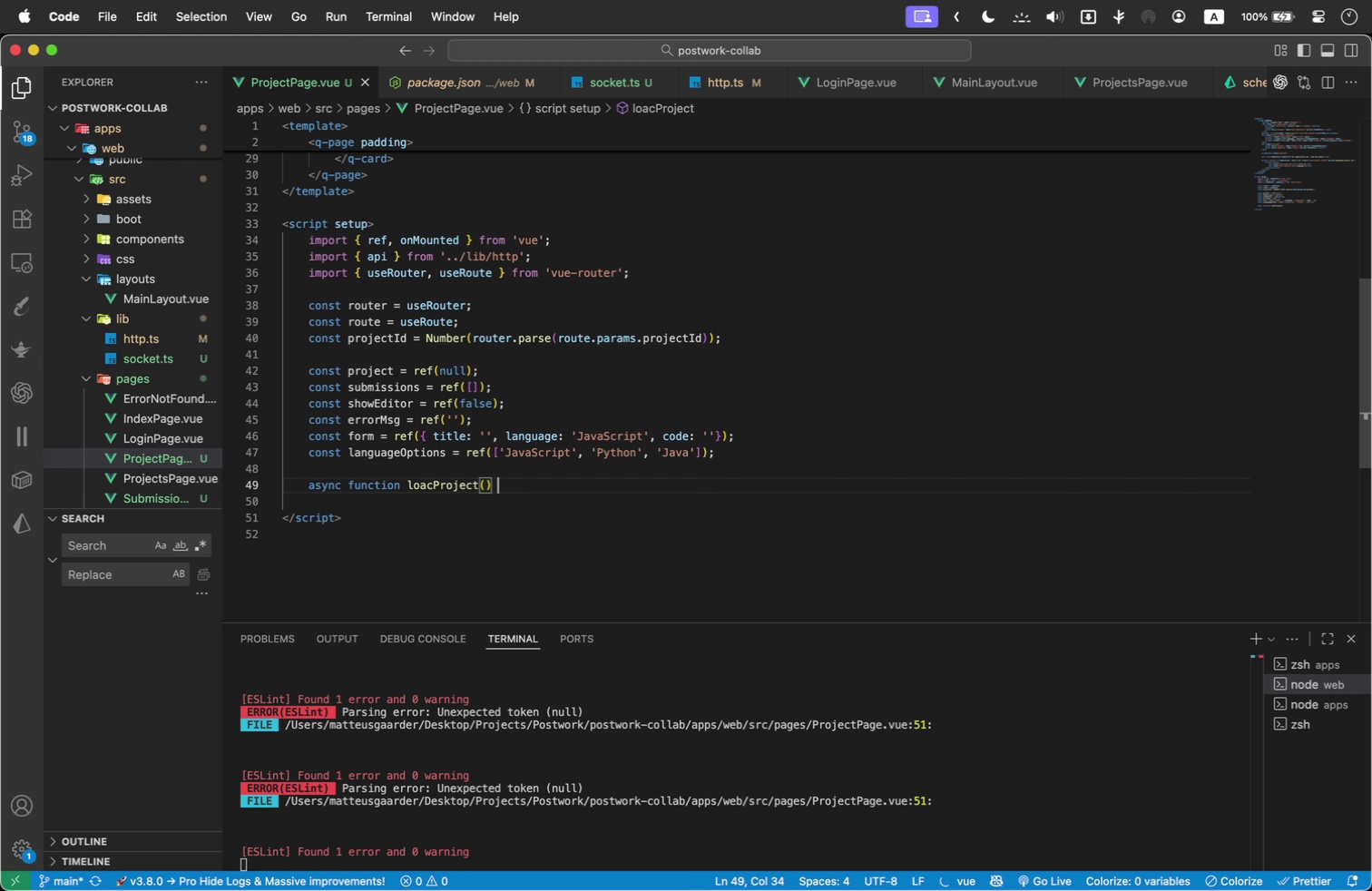 
key(Space)
 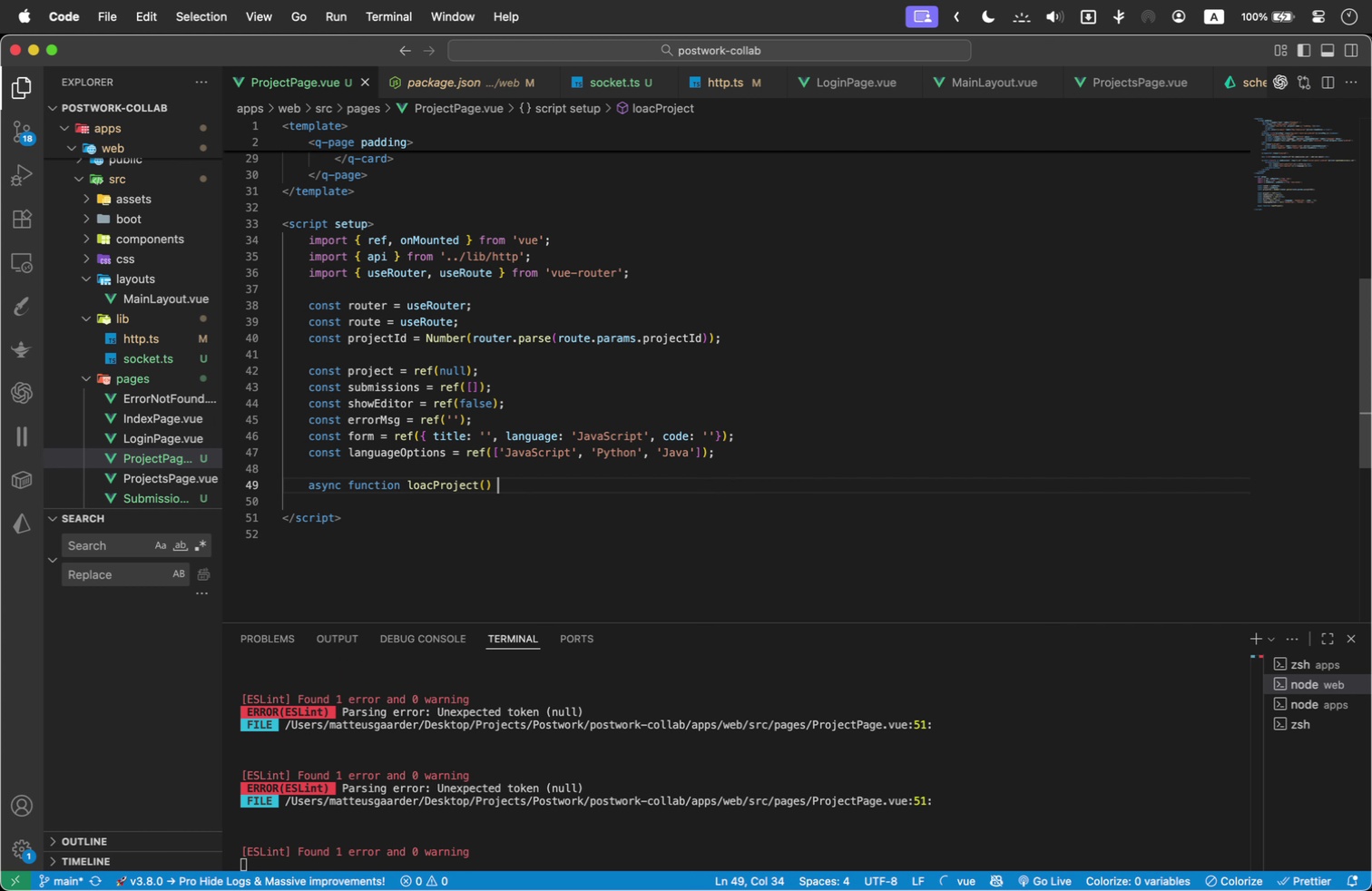 
key(Shift+BracketLeft)
 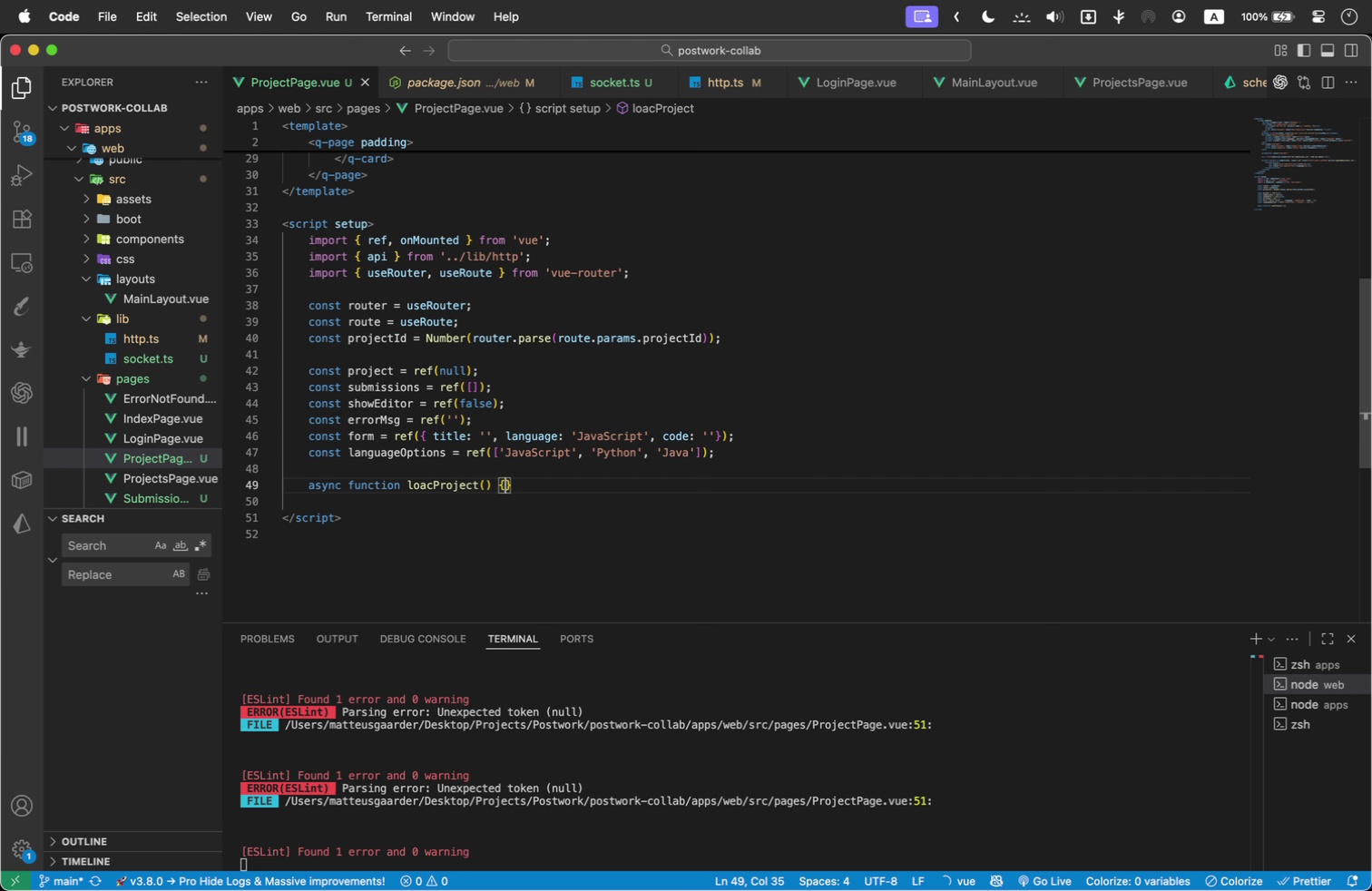 
key(Enter)
 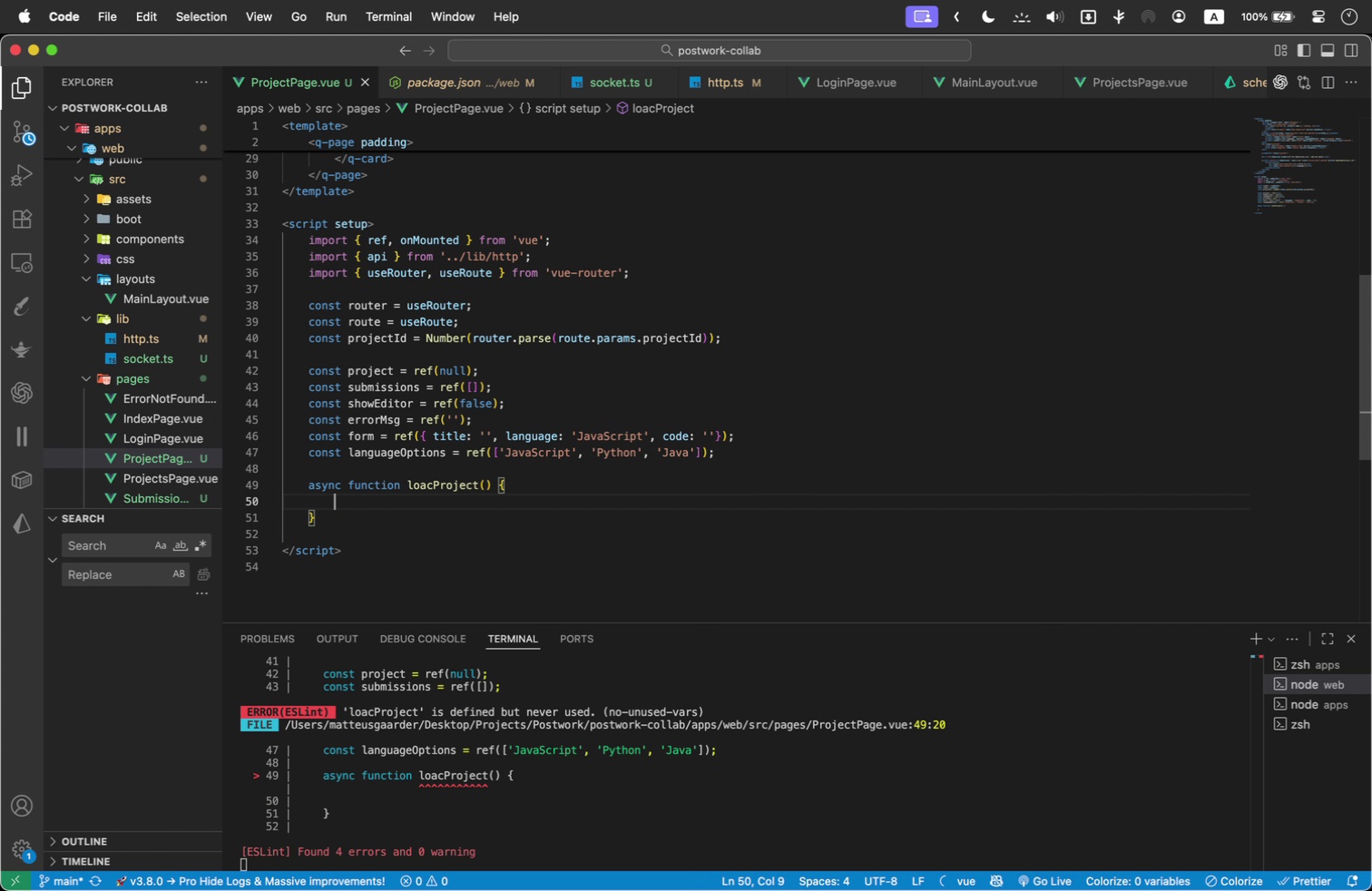 
key(ArrowDown)
 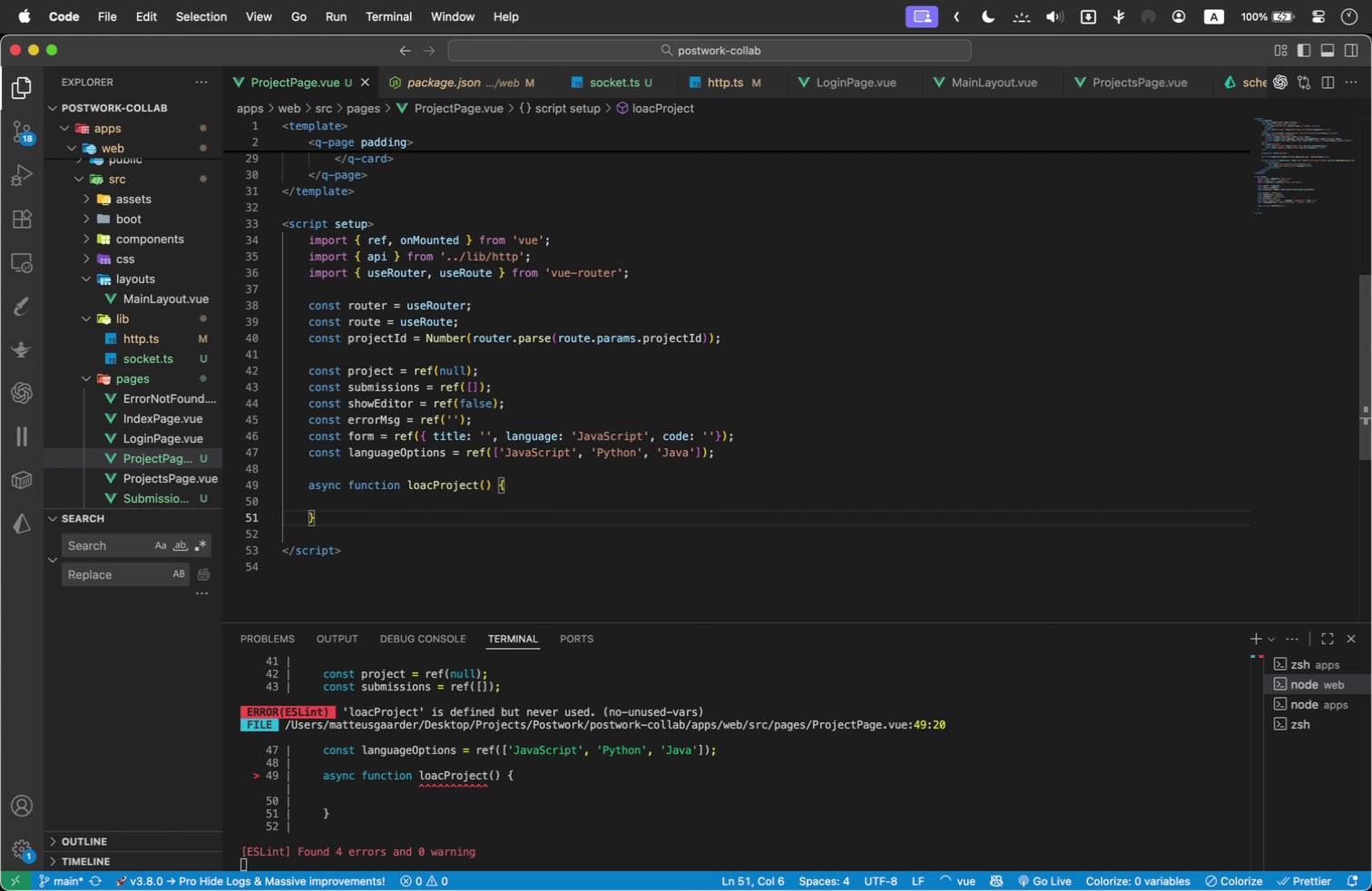 
key(Enter)
 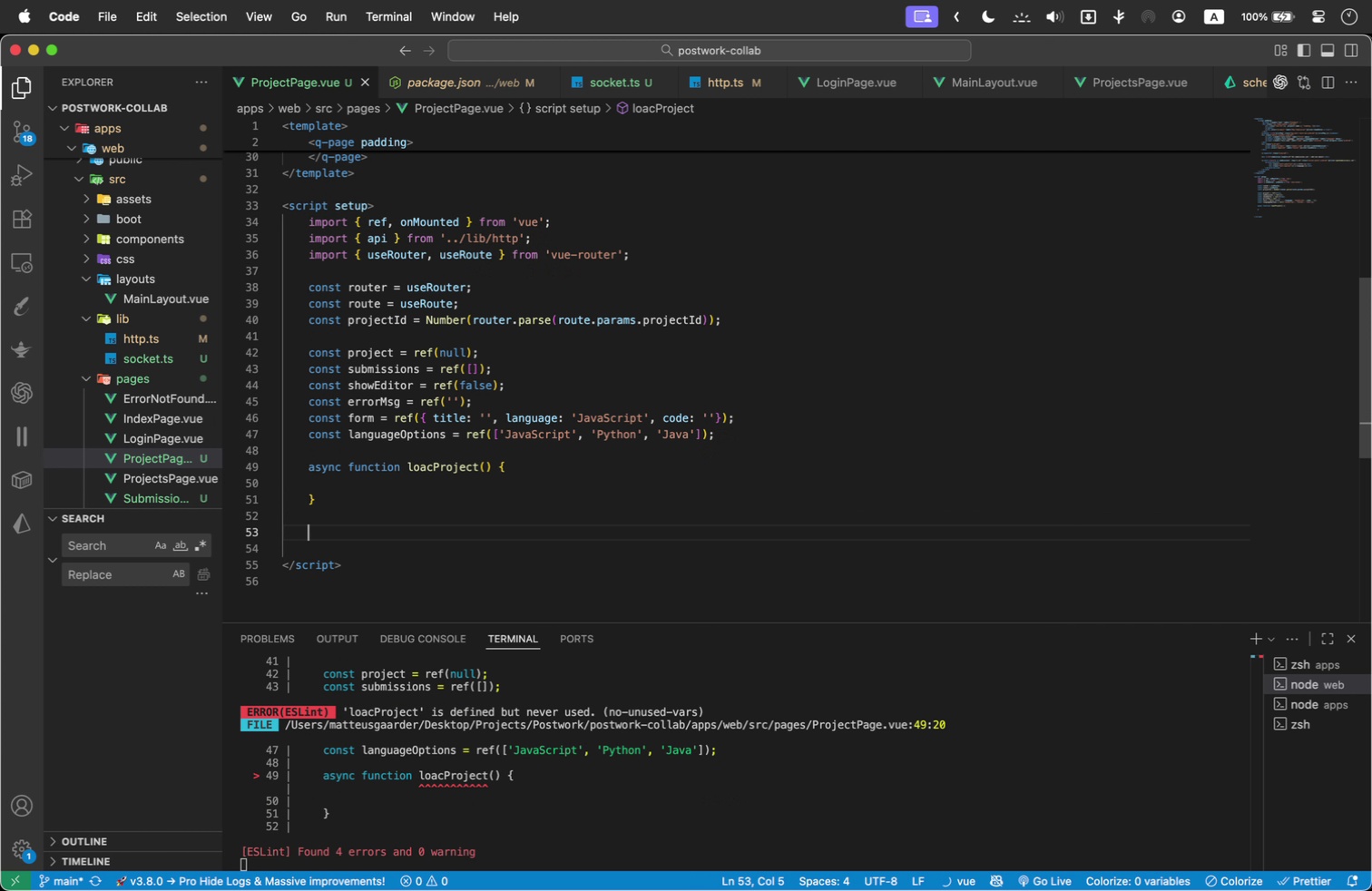 
key(Enter)
 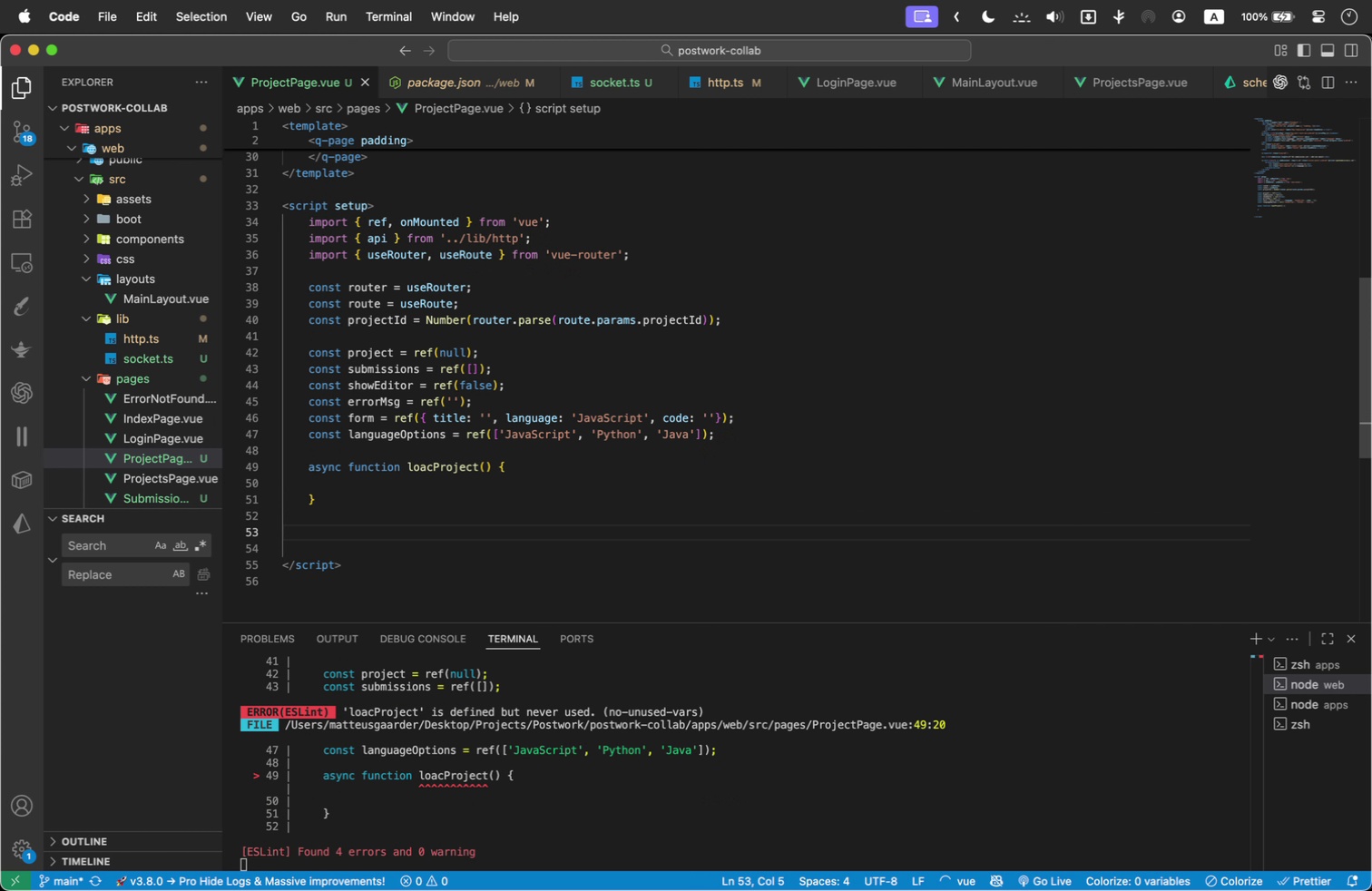 
type(onM)
 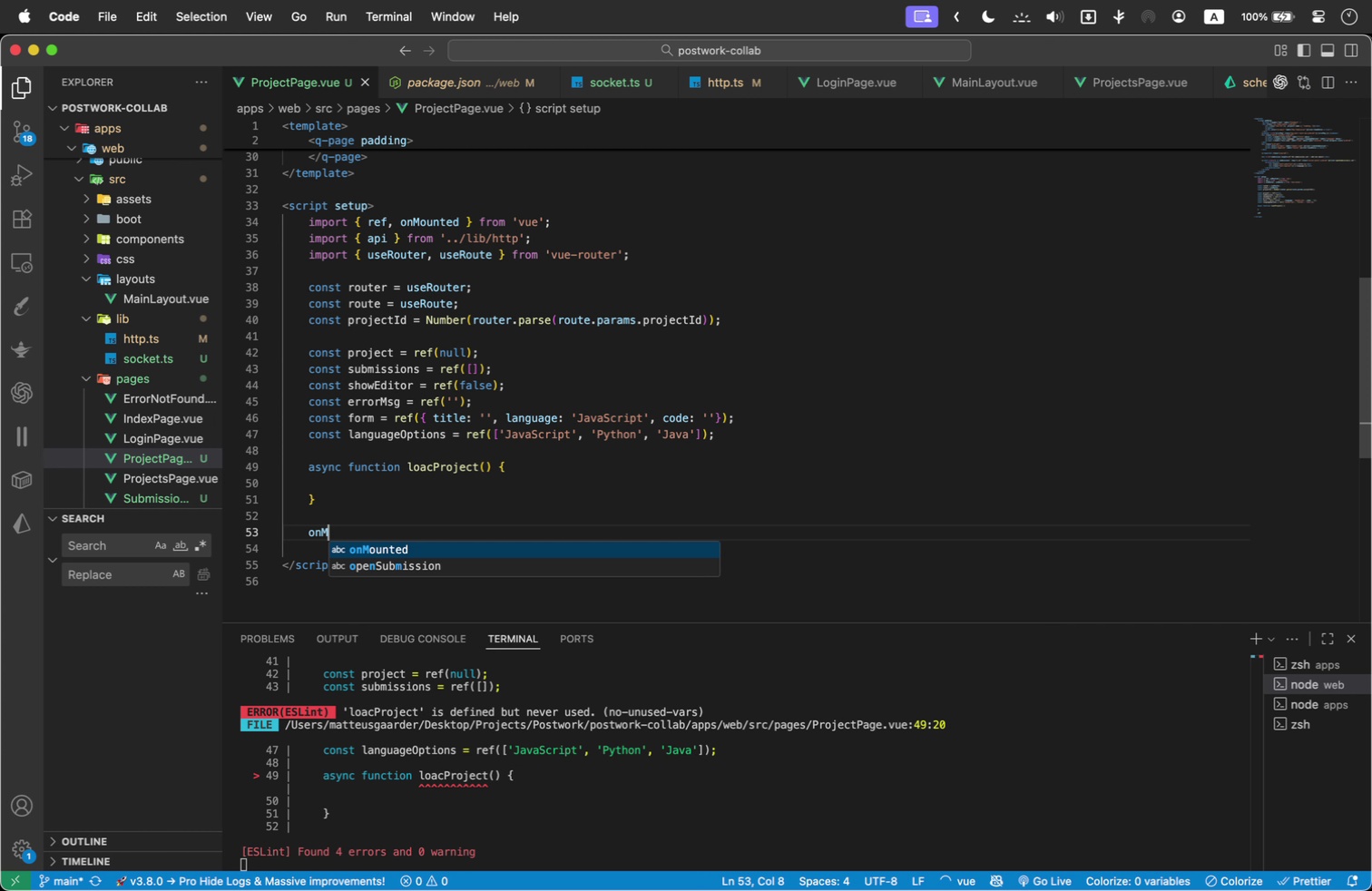 
key(Enter)
 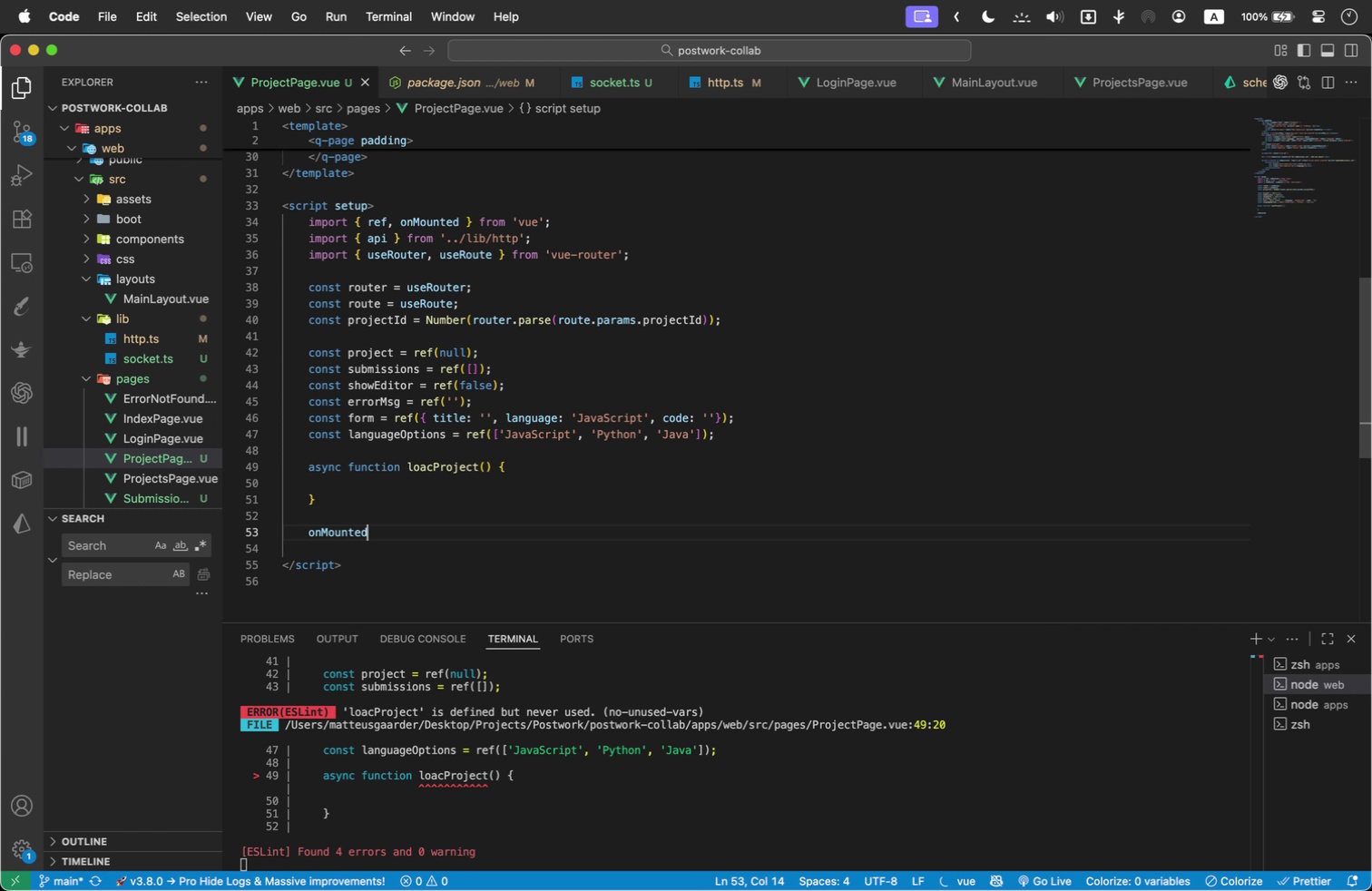 
type((loadProject)
 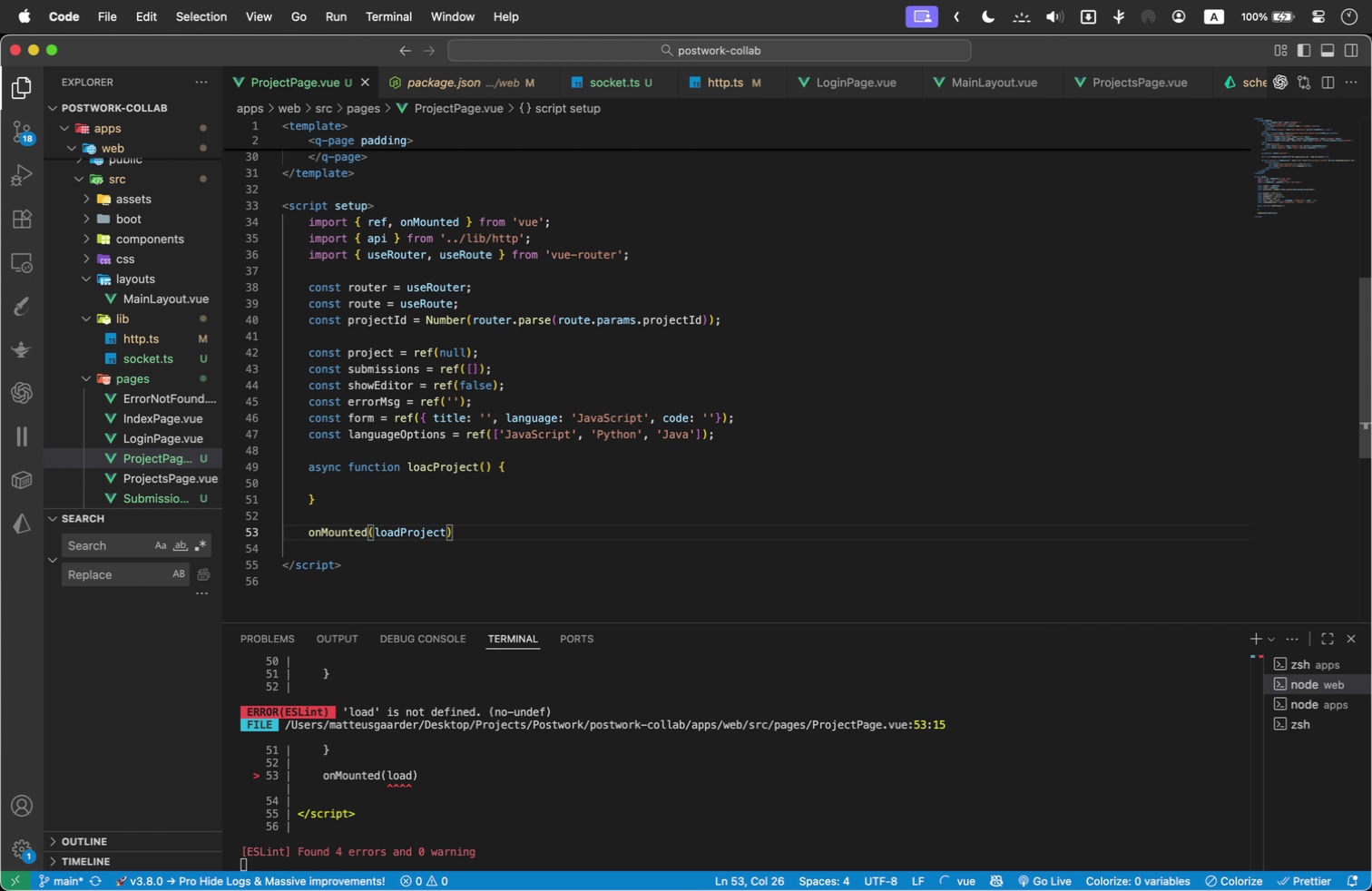 
left_click([434, 458])
 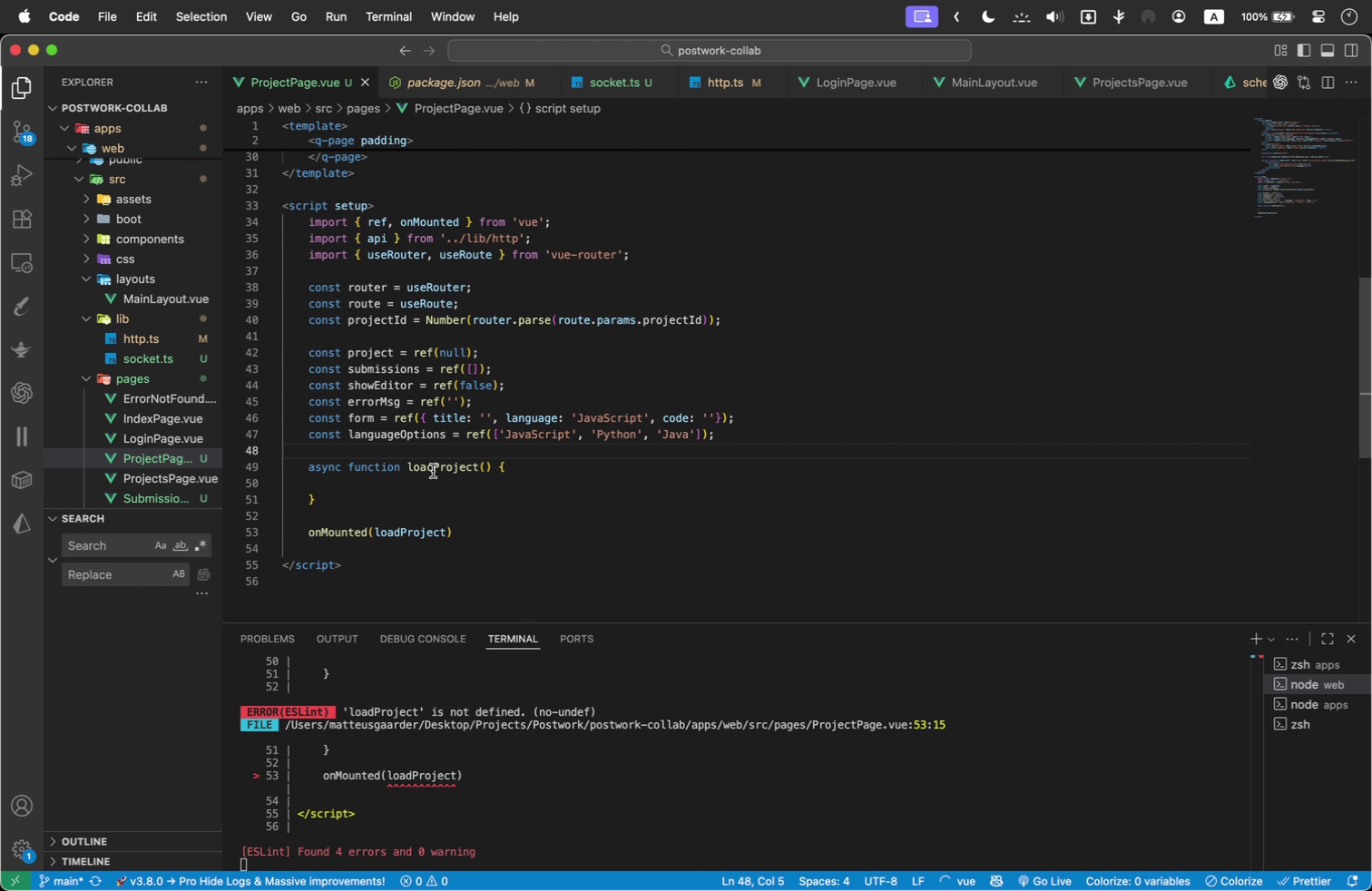 
left_click([433, 471])
 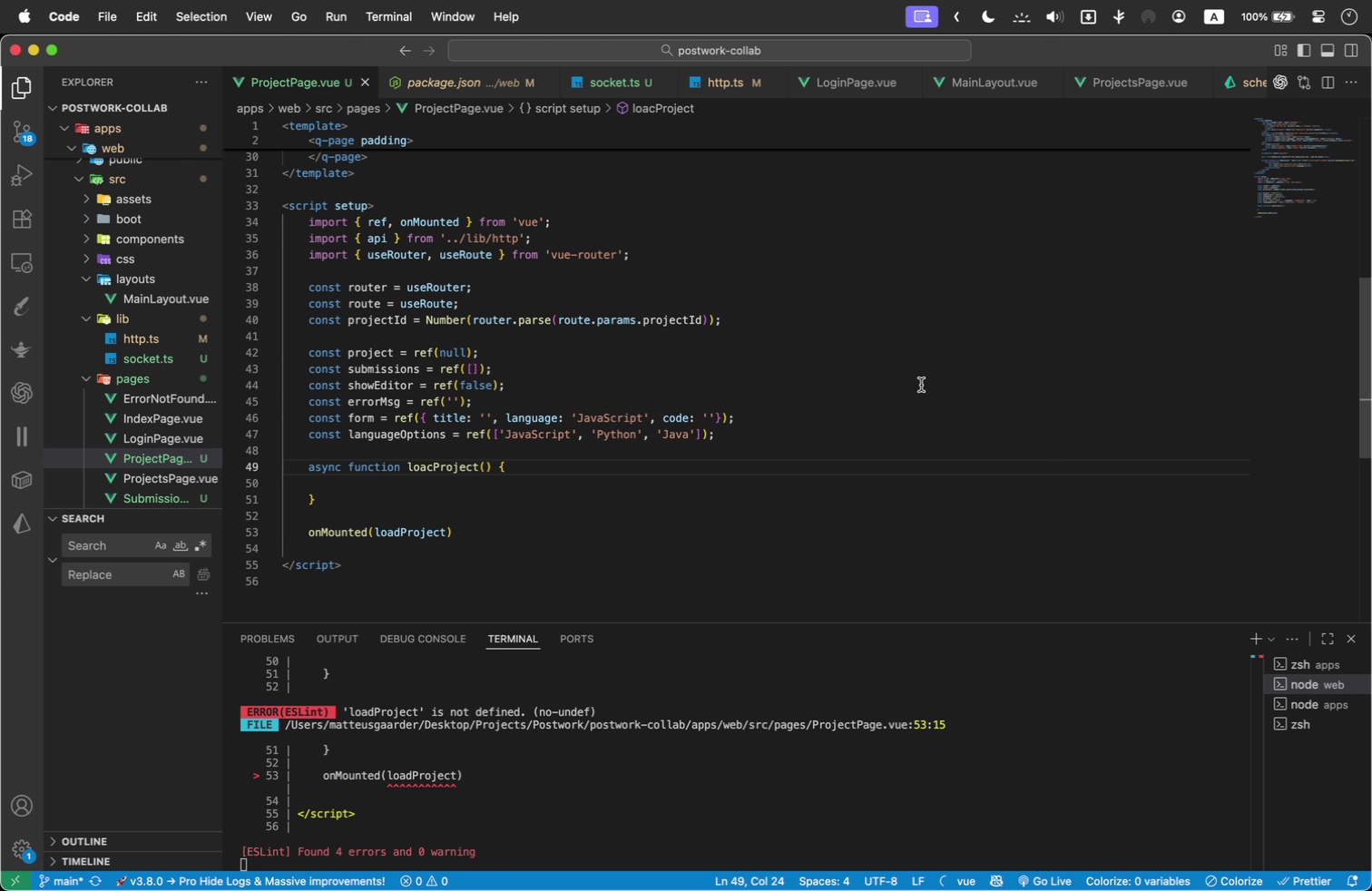 
key(Backspace)
 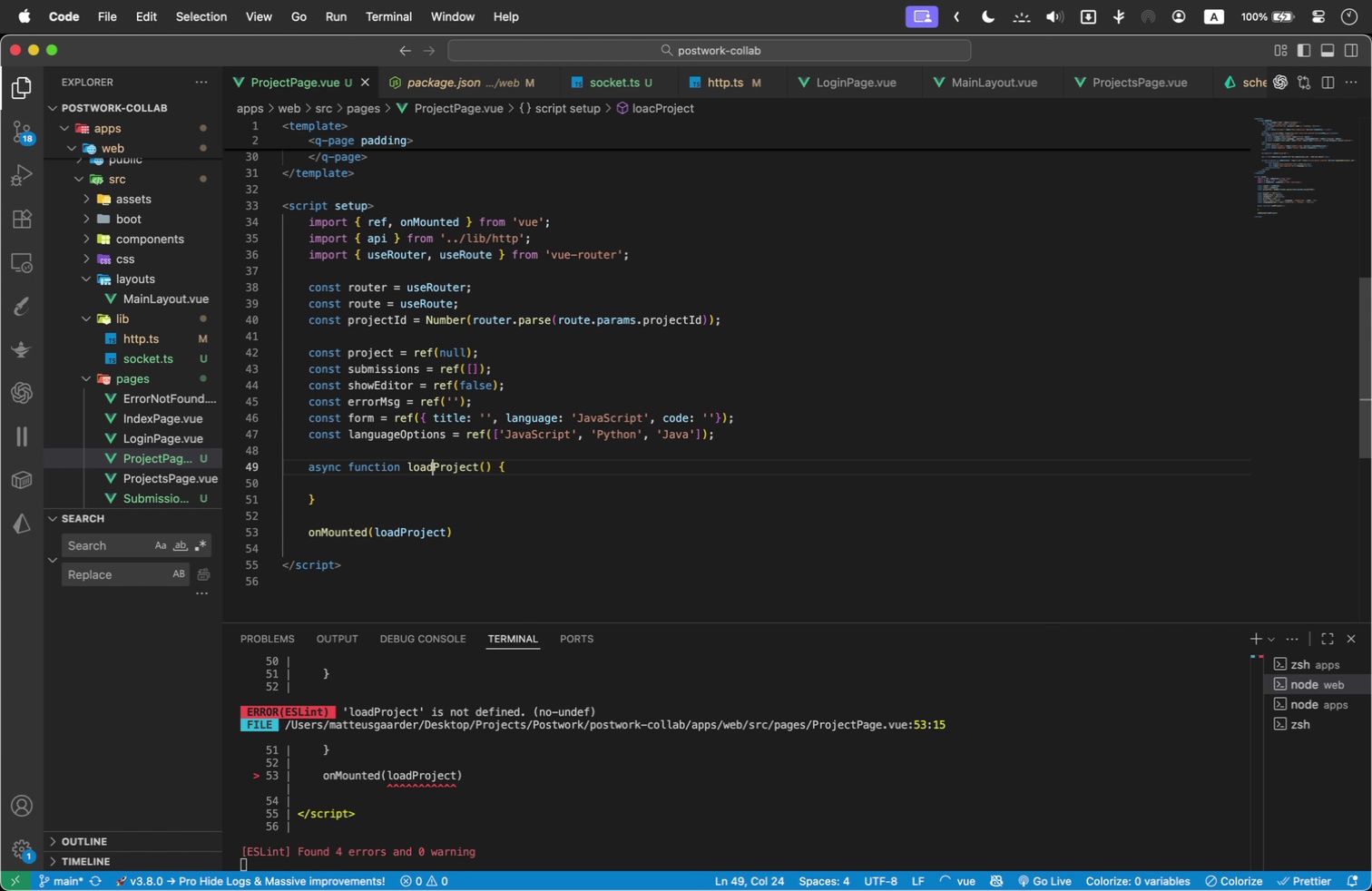 
key(D)
 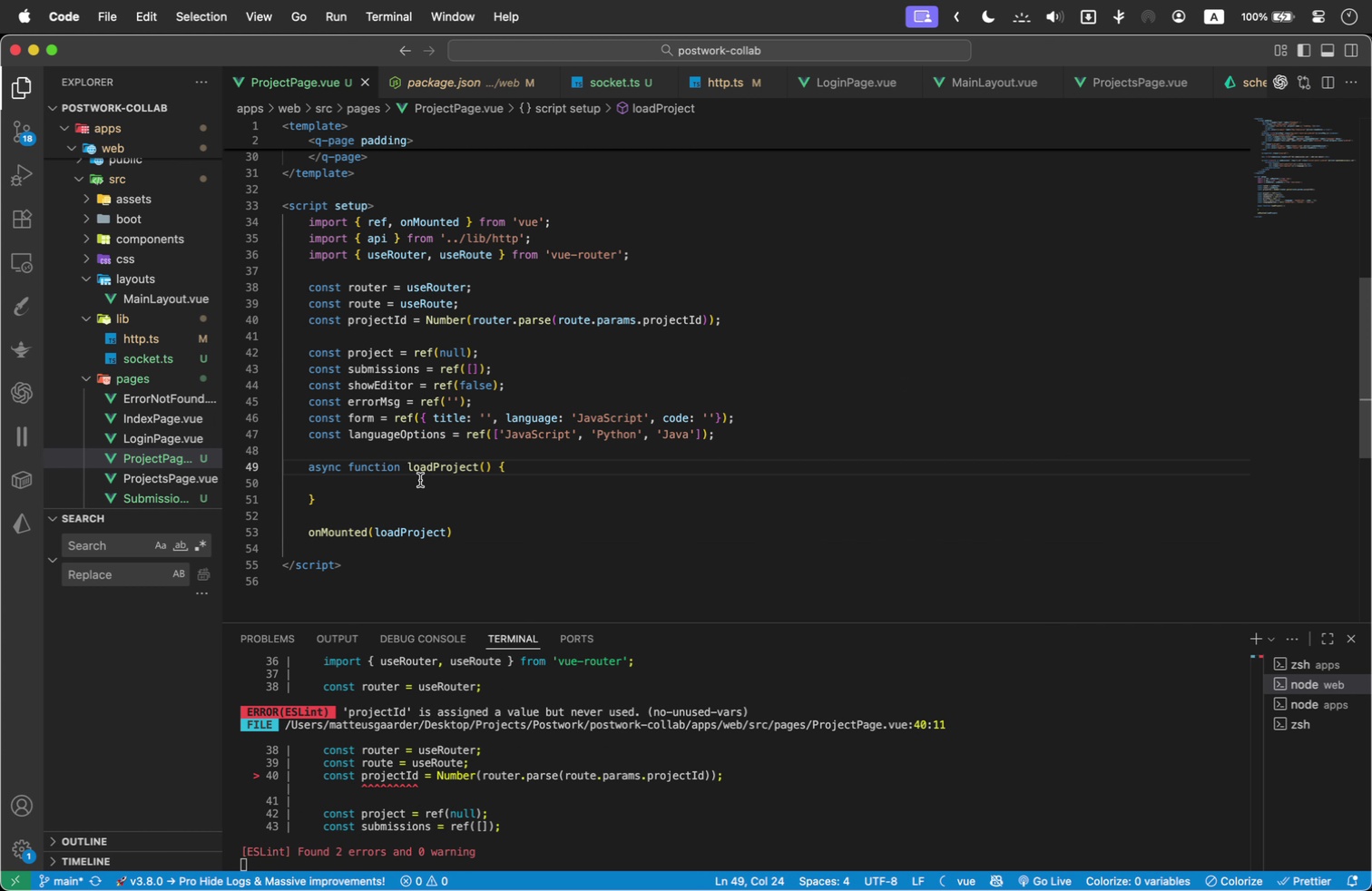 
left_click([433, 485])
 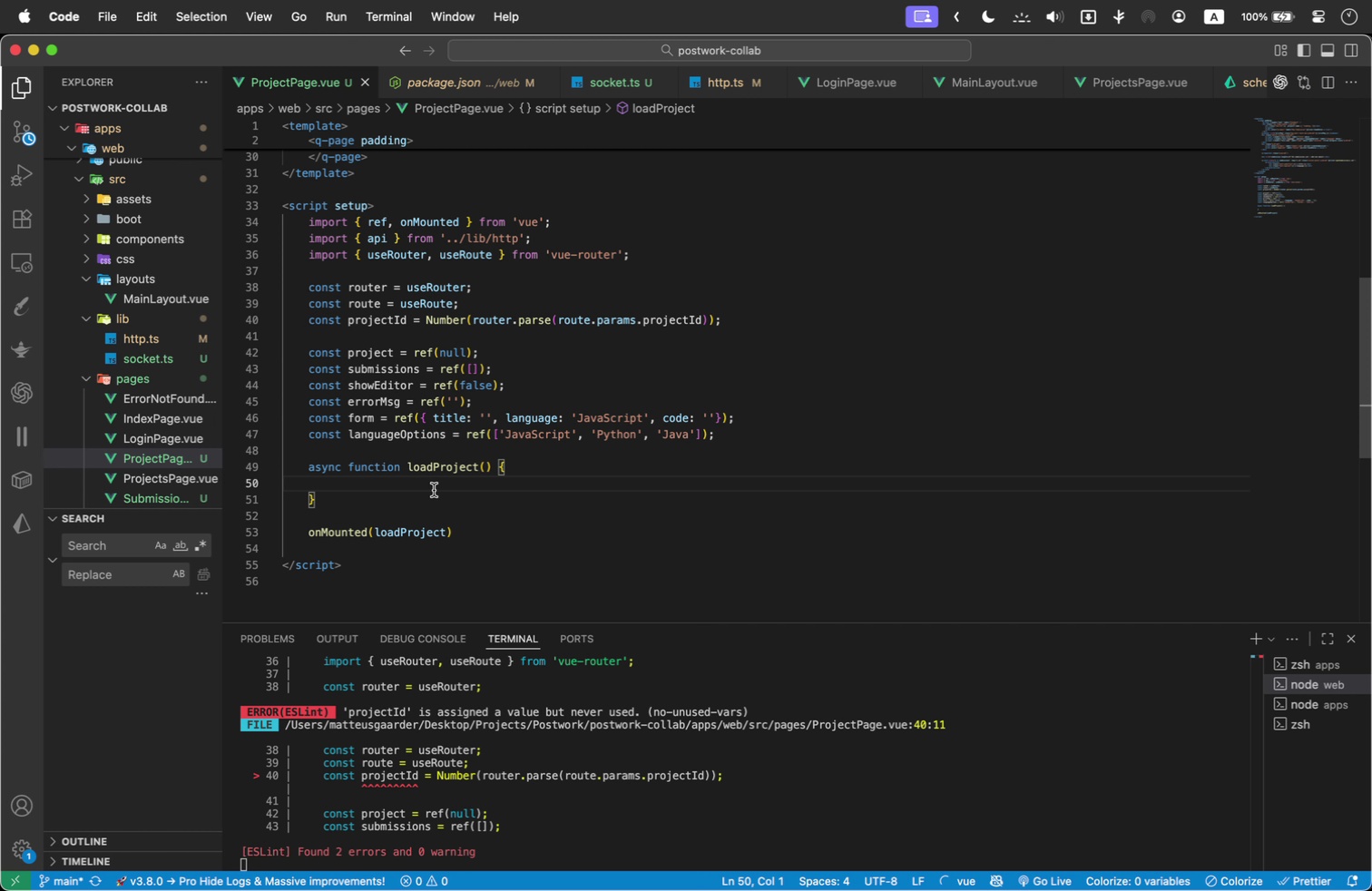 
key(Tab)
key(Tab)
key(Backspace)
type(try)
 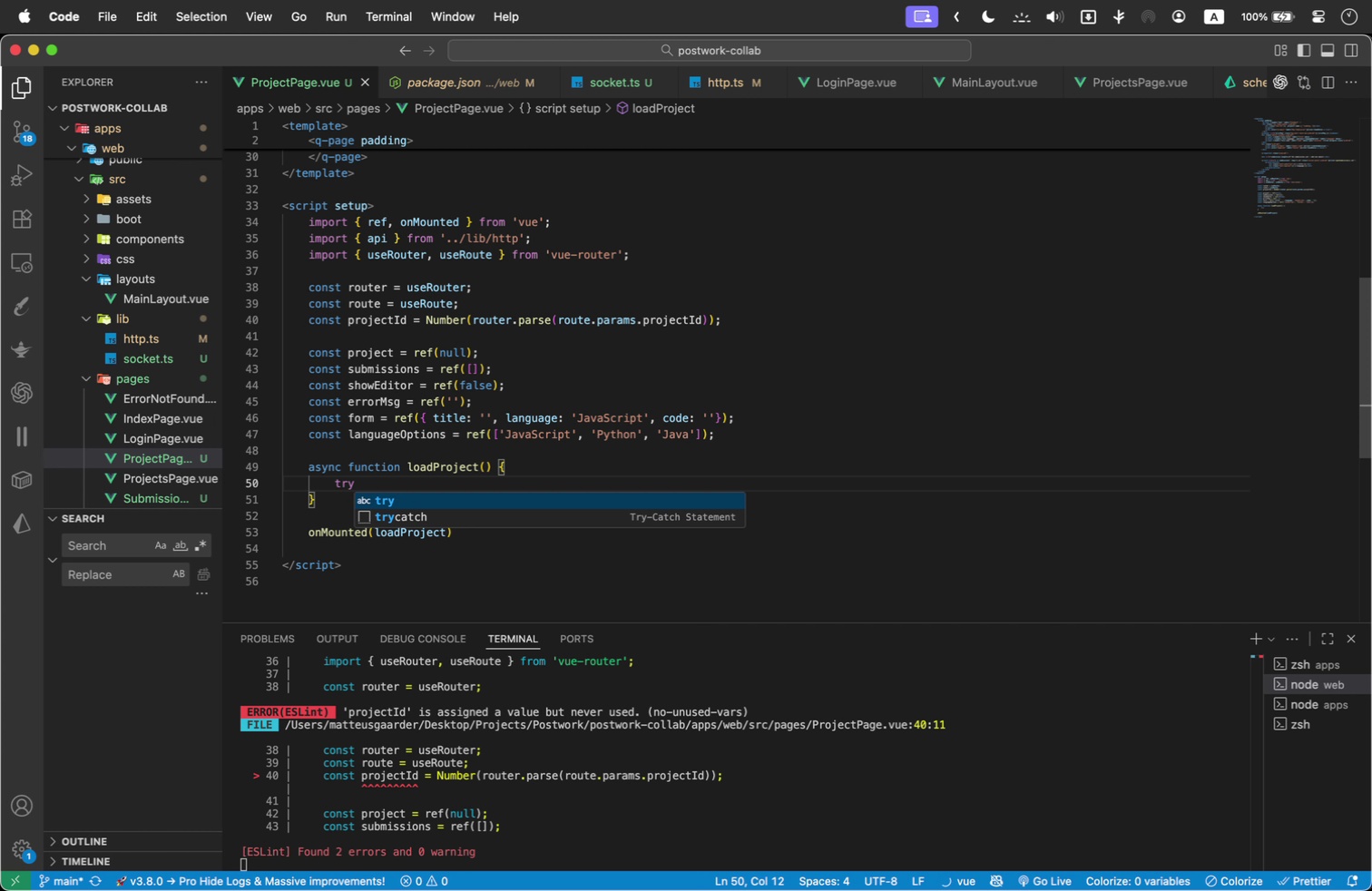 
key(ArrowDown)
 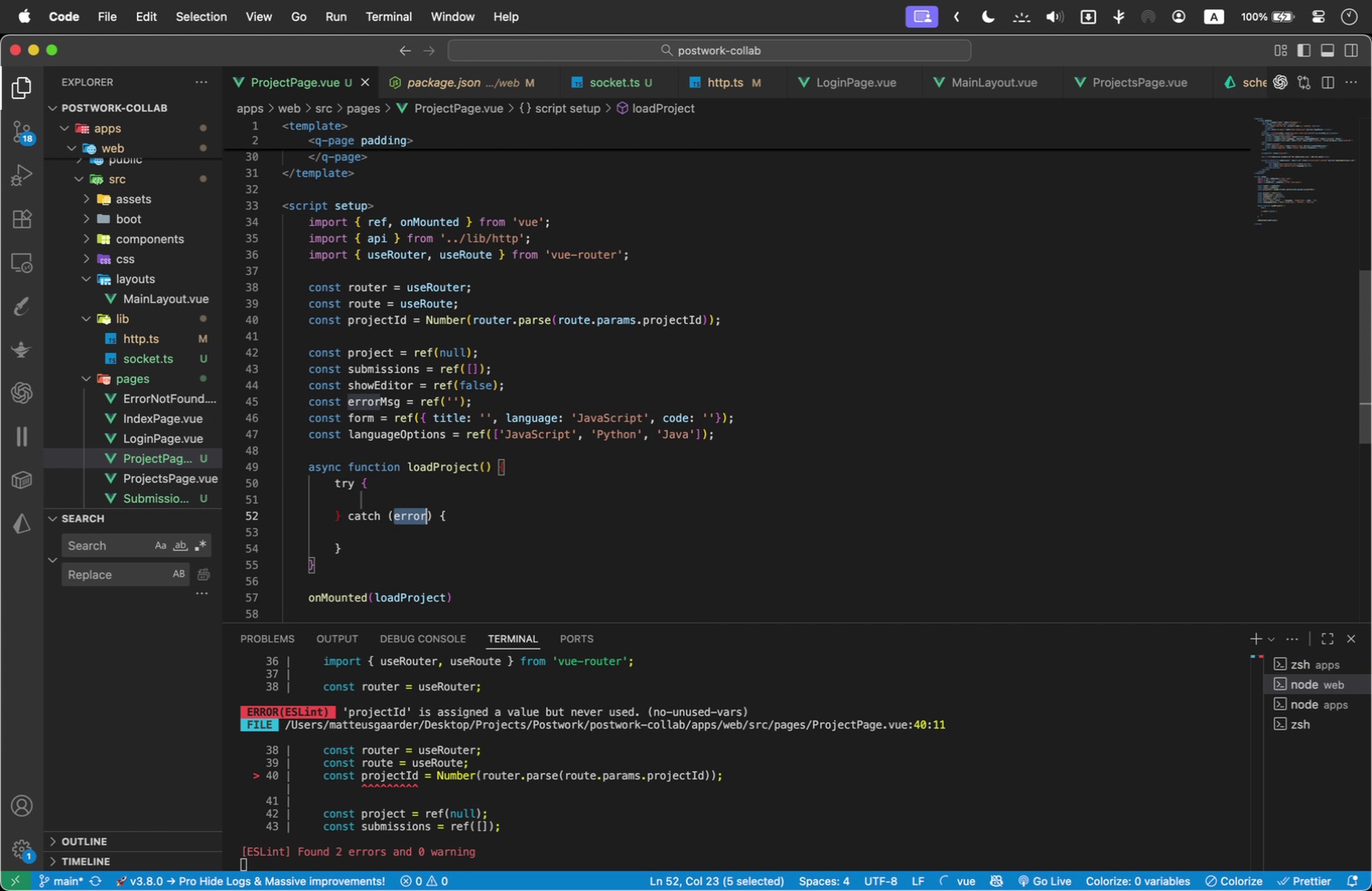 
key(Enter)
 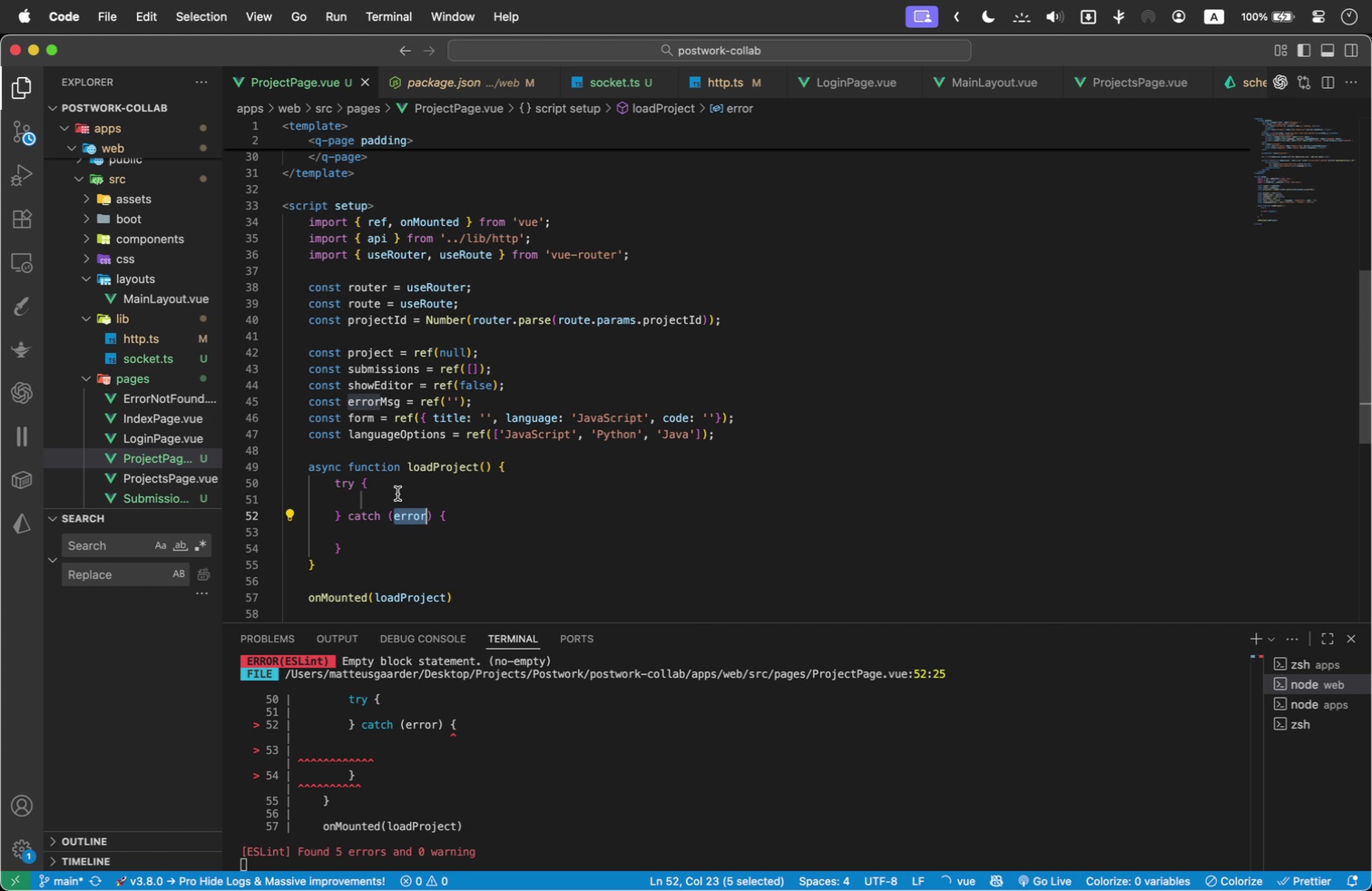 
left_click([412, 493])
 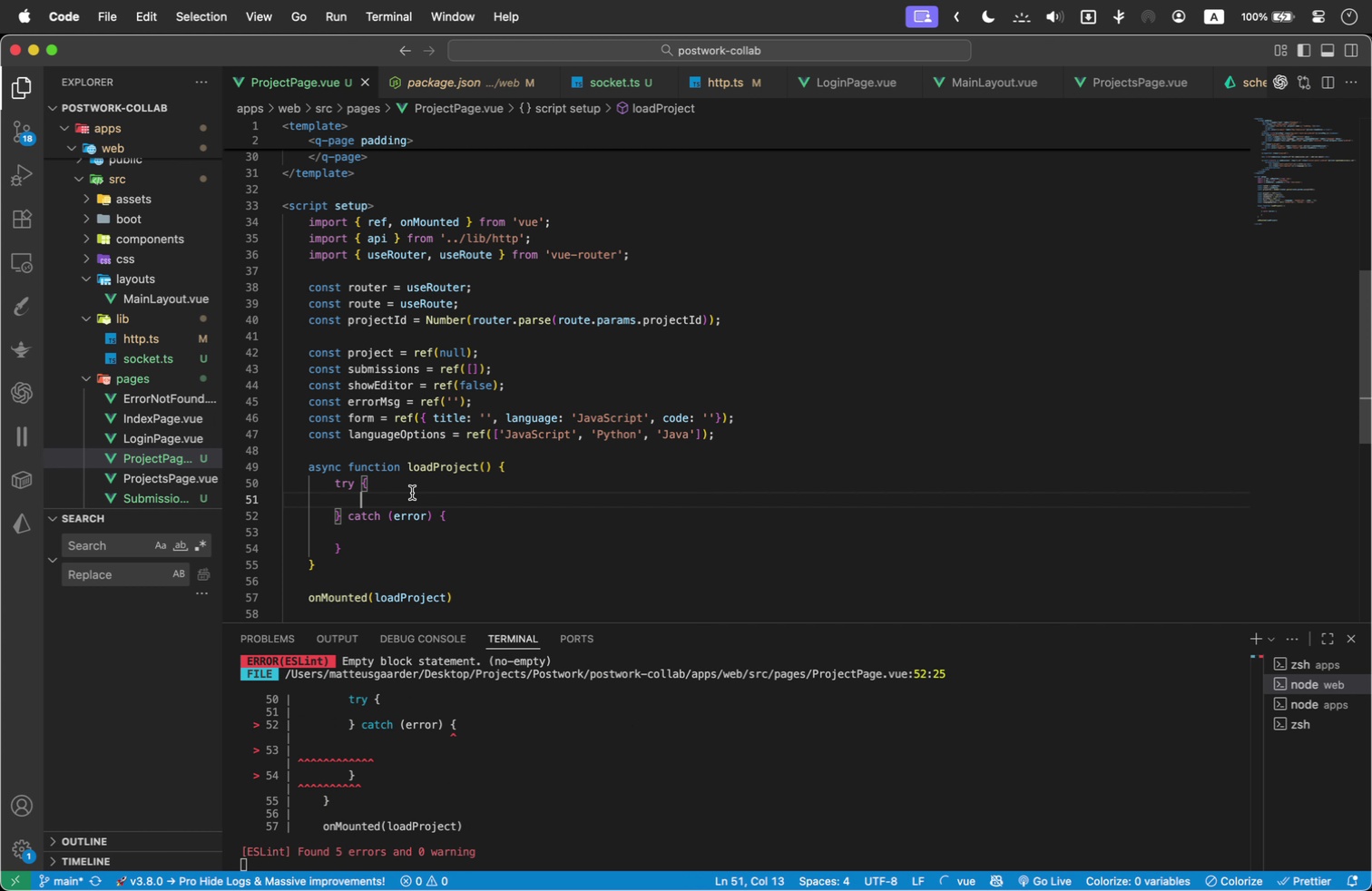 
type(const data = await)
 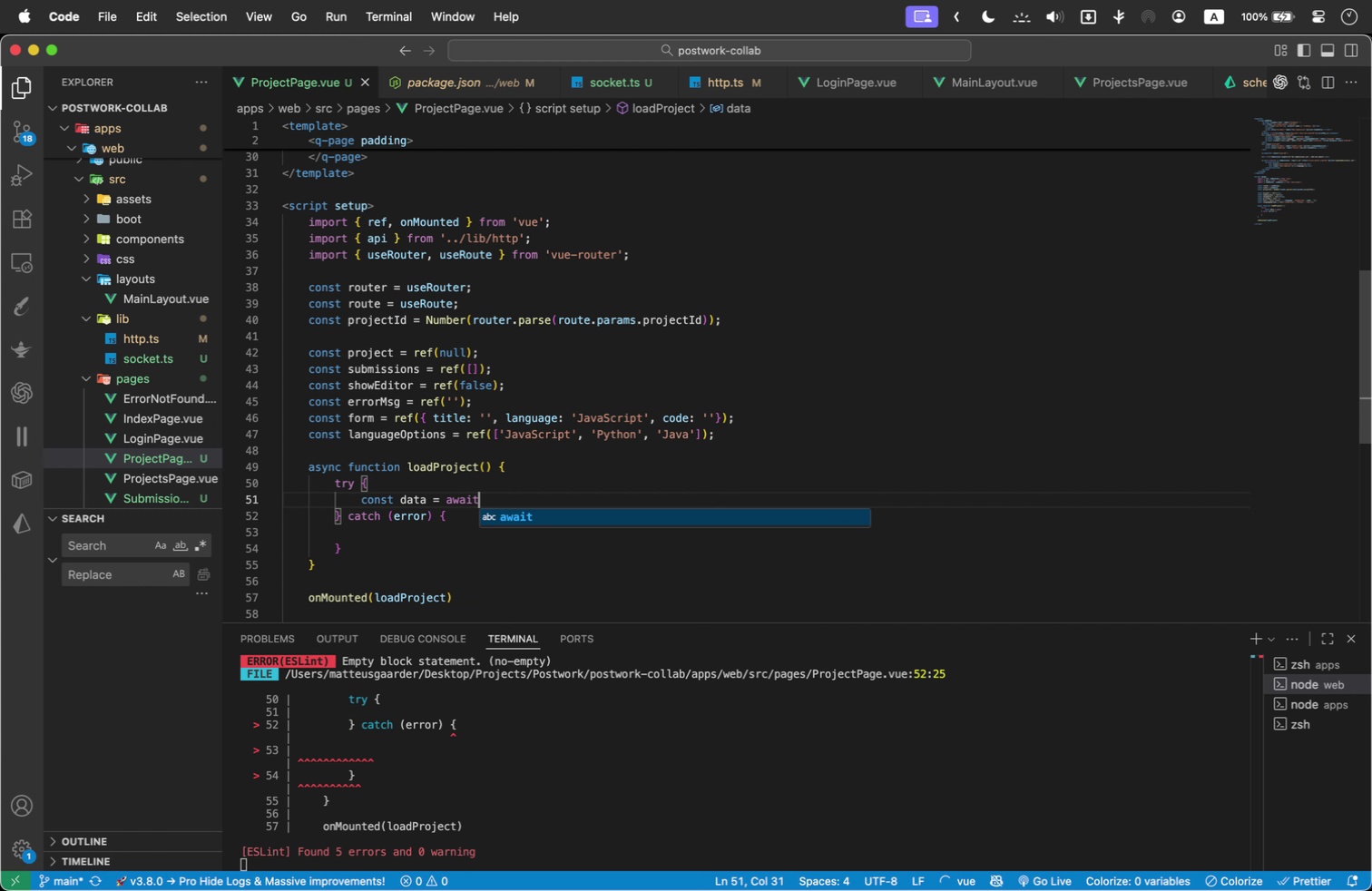 
key(Enter)
 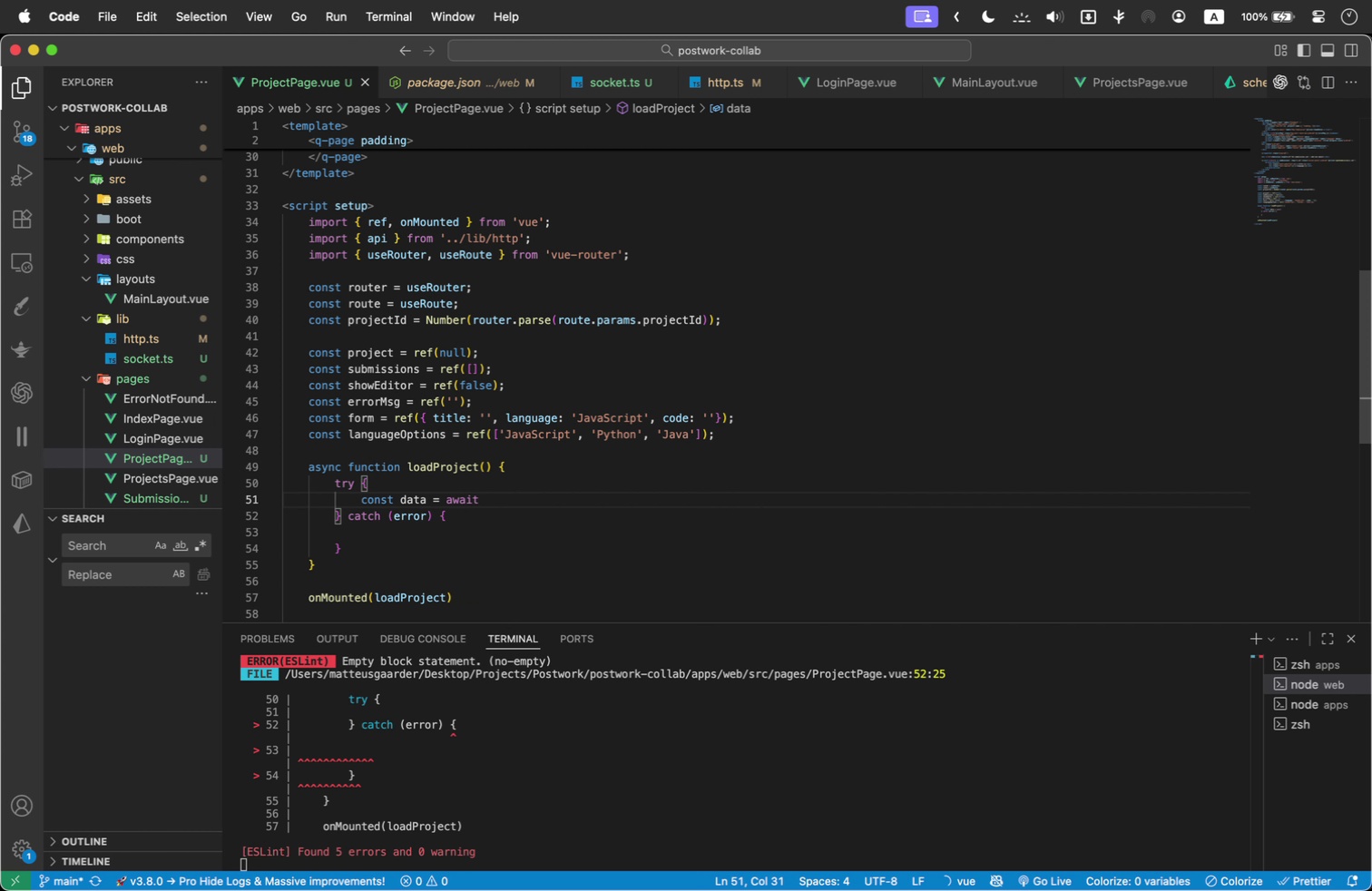 
type( api.get('/projects)
 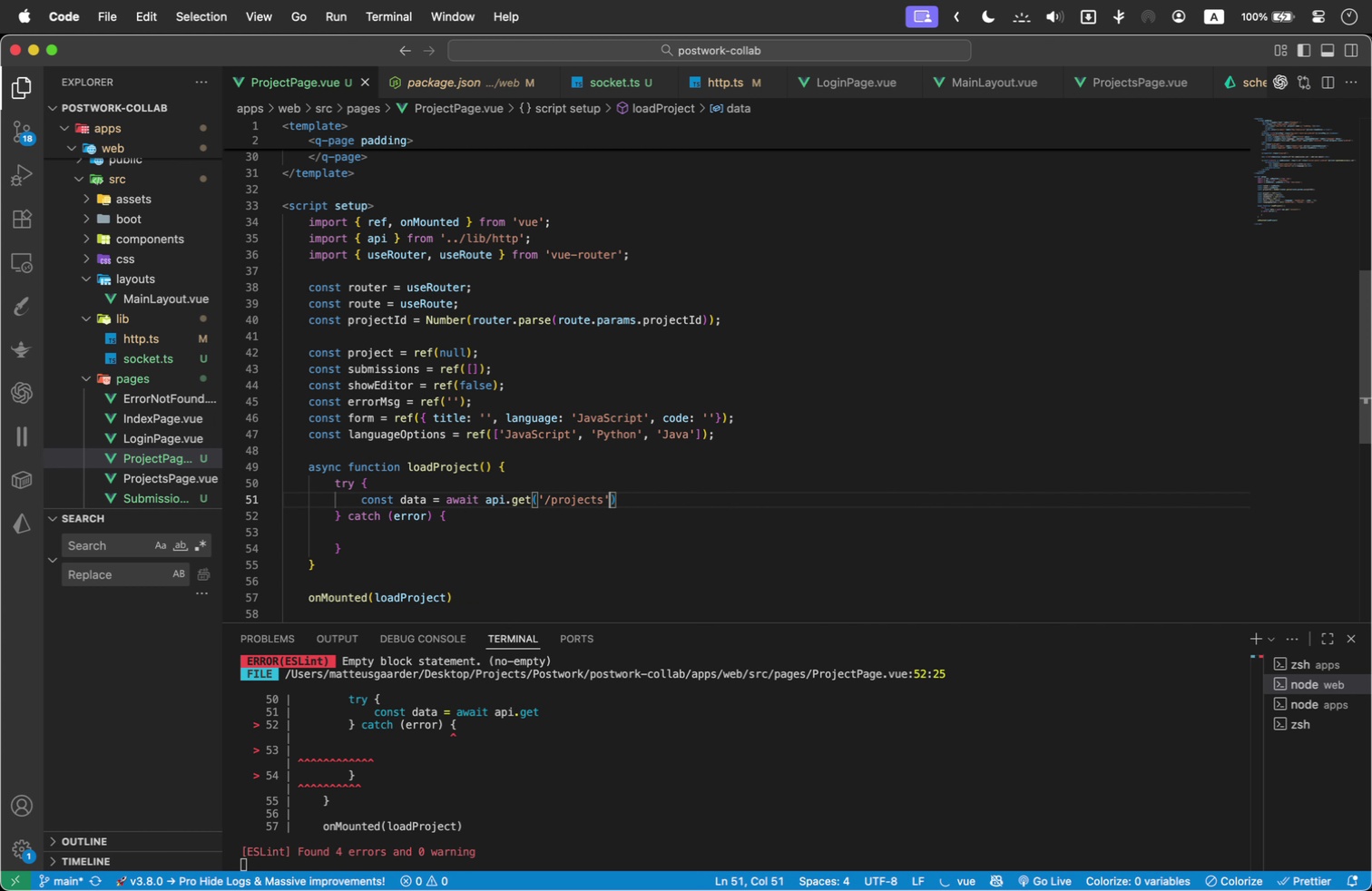 
 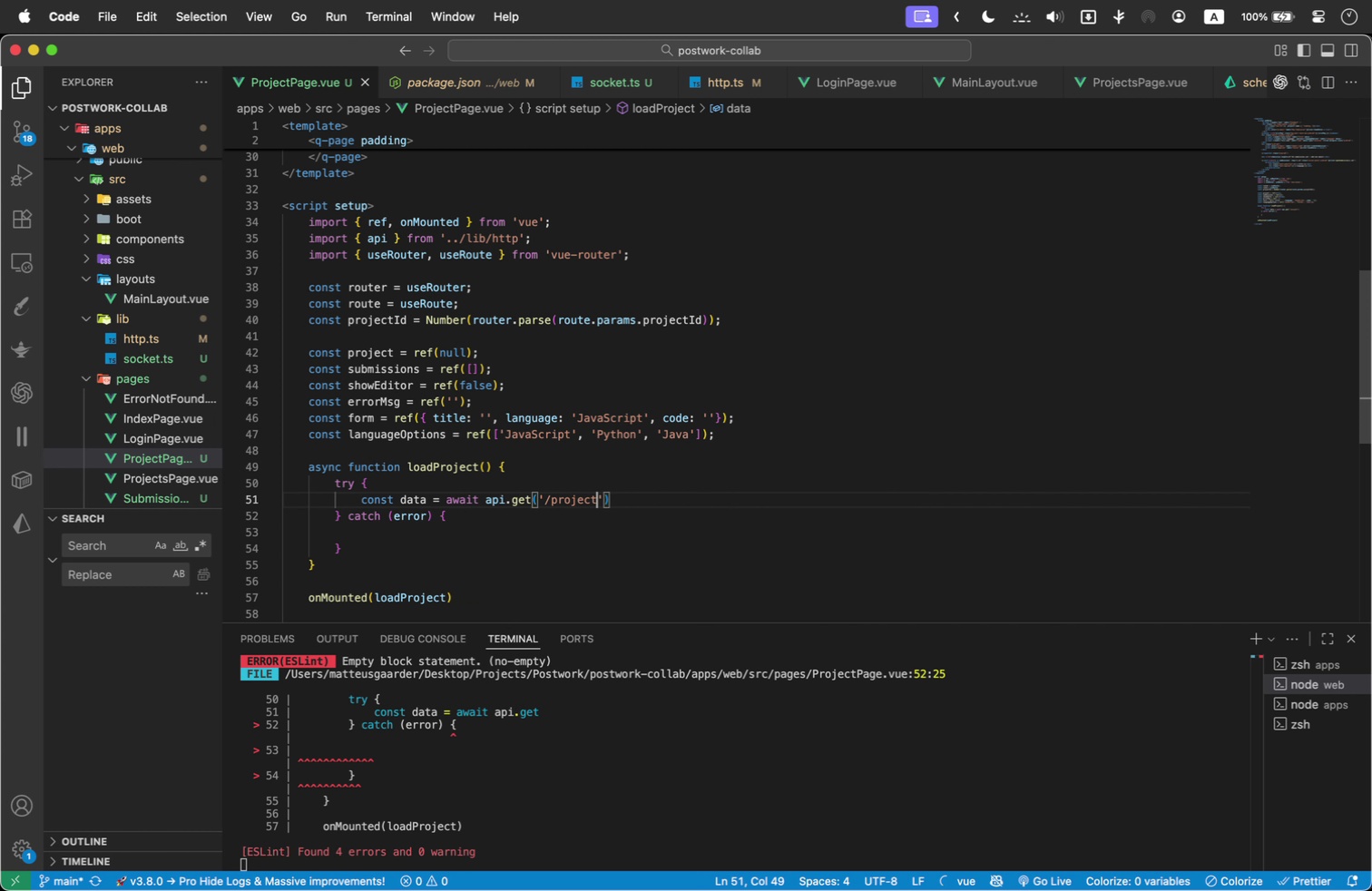 
key(ArrowRight)
 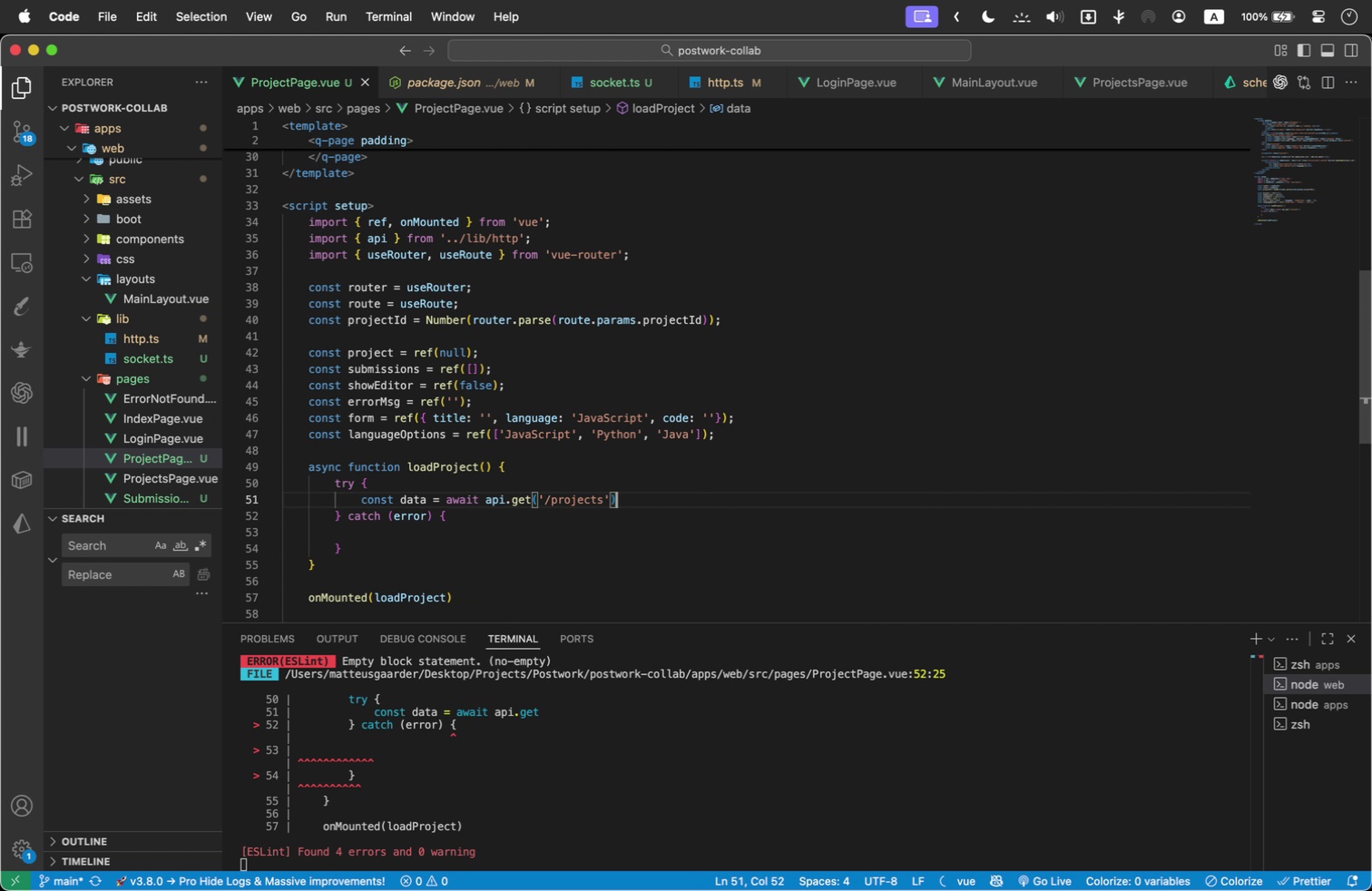 
key(ArrowRight)
 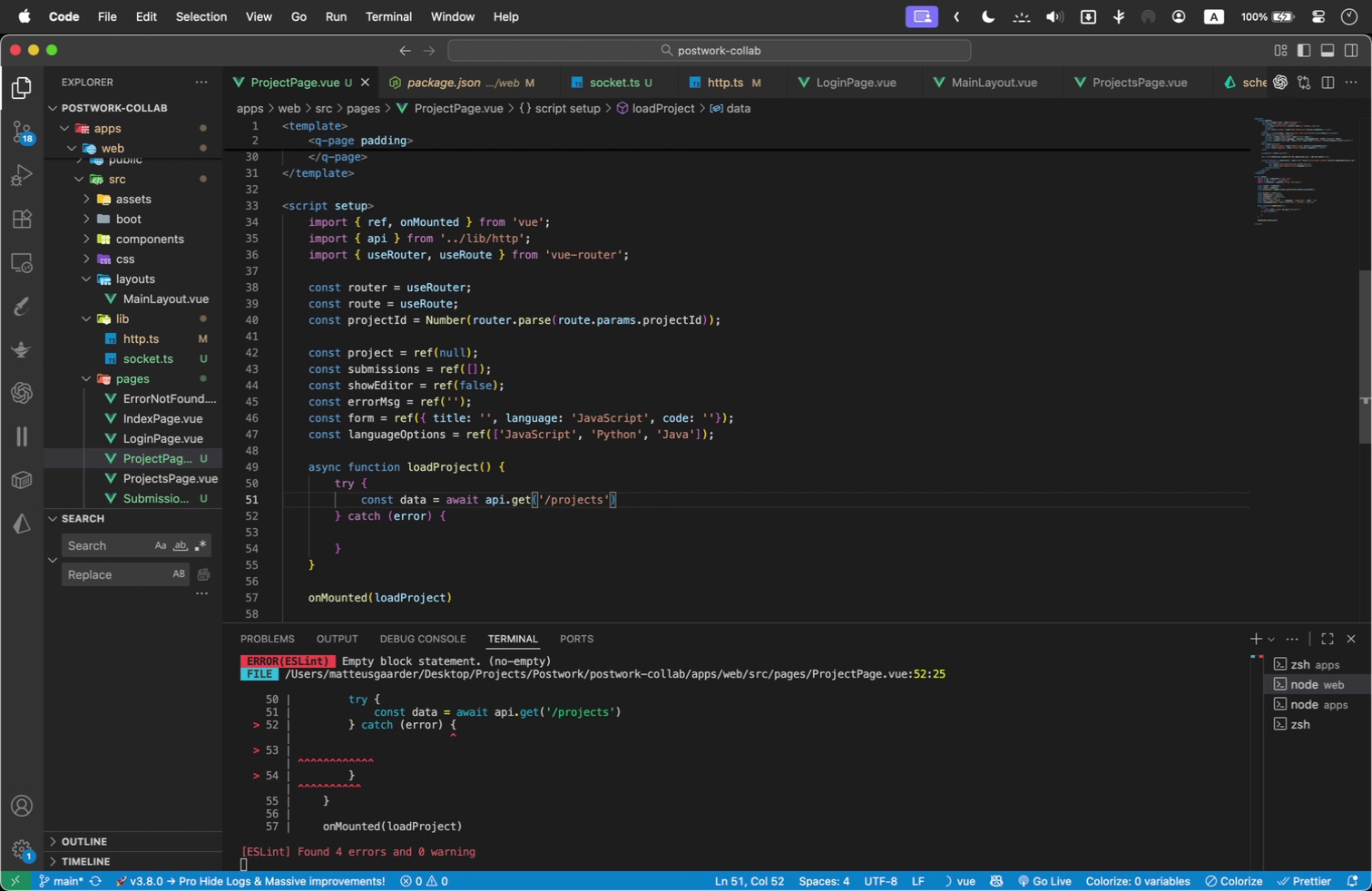 
key(Semicolon)
 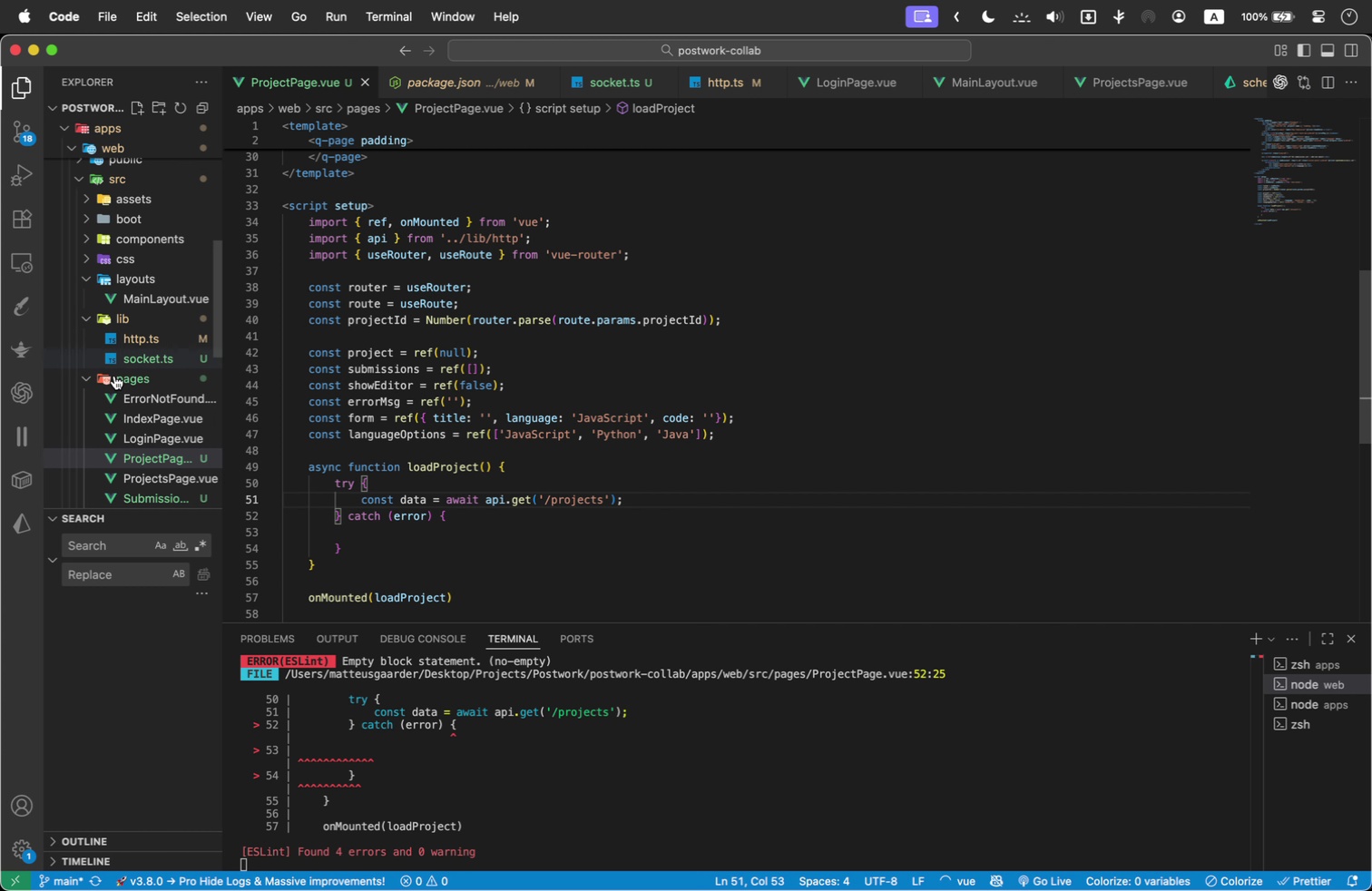 
key(Enter)
 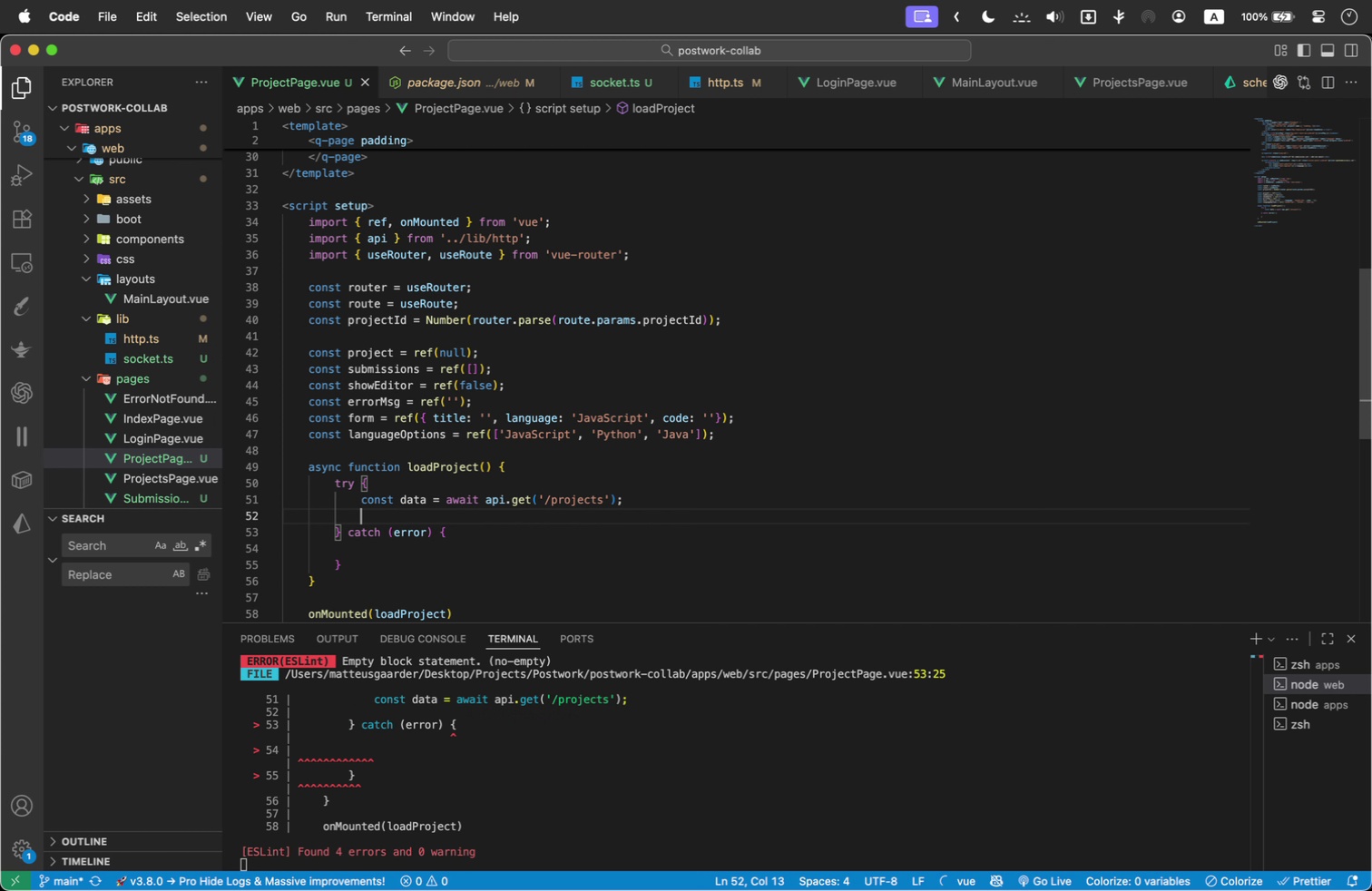 
type(project.value = data.find(p => p.prrpo)
key(Backspace)
key(Backspace)
key(Backspace)
type(oject)
 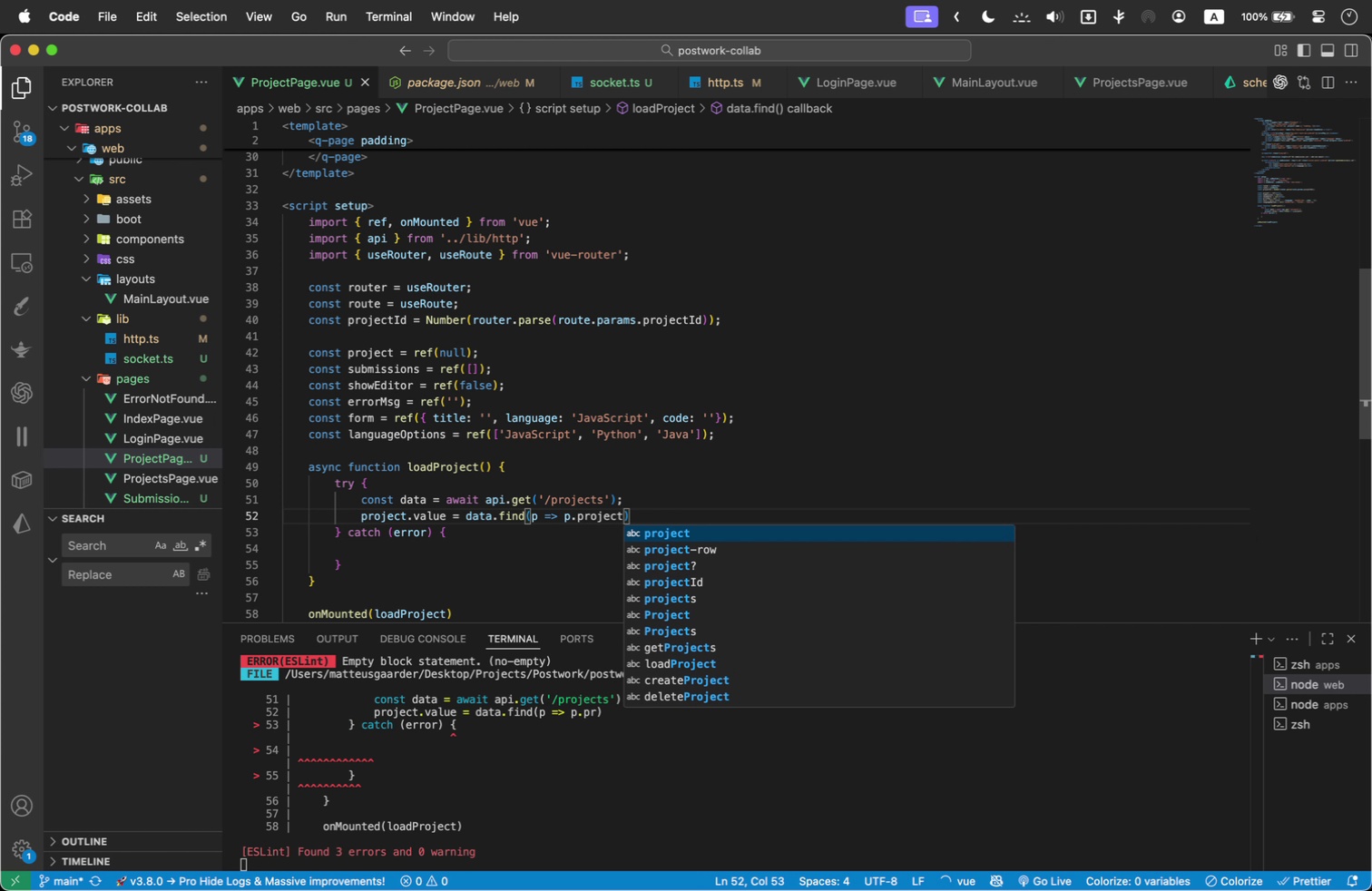 
key(Backspace)
key(Backspace)
key(Backspace)
key(Backspace)
key(Backspace)
key(Backspace)
key(Backspace)
type(id === proe)
key(Backspace)
type(jectId)
 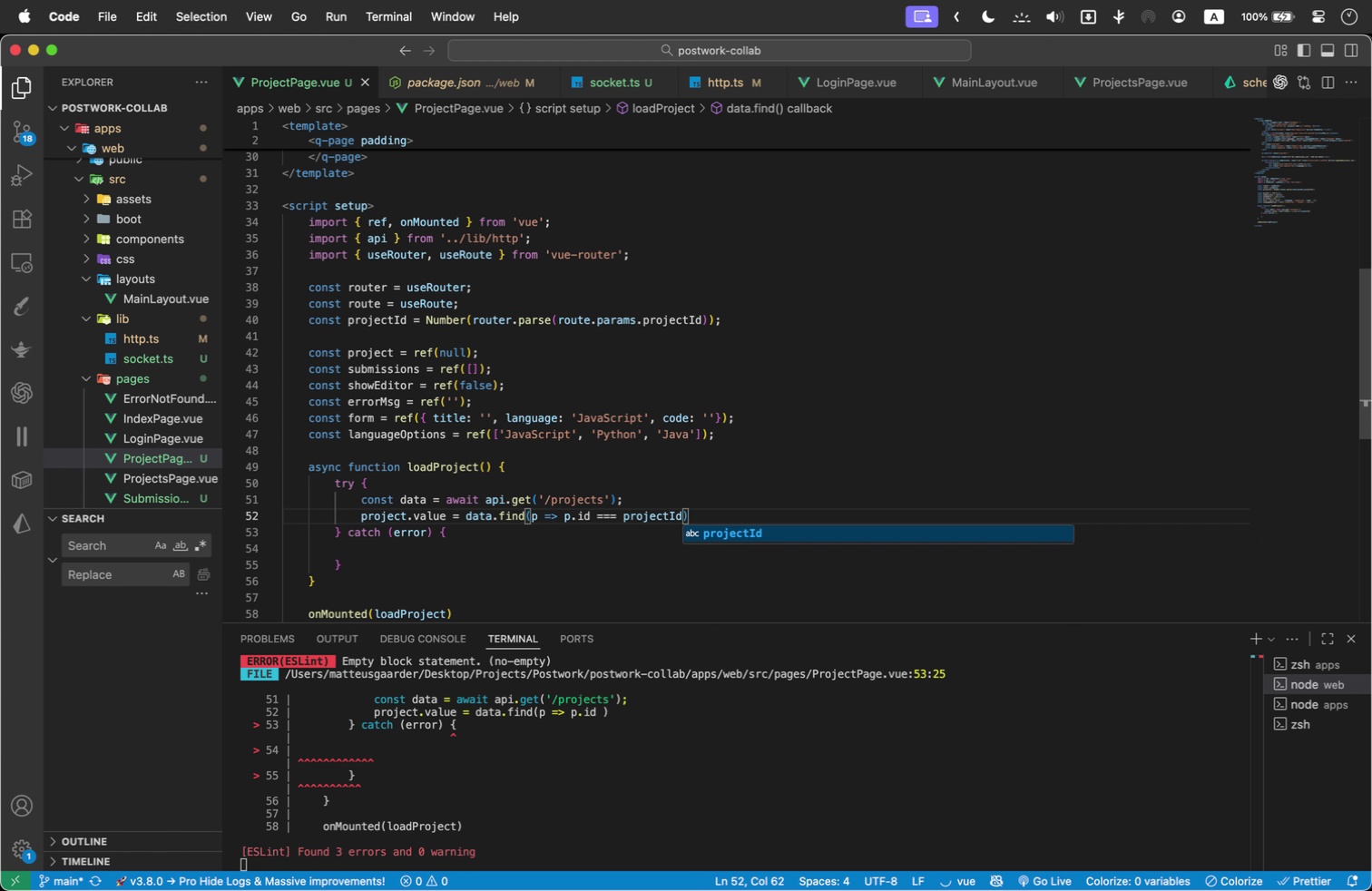 
key(ArrowRight)
 